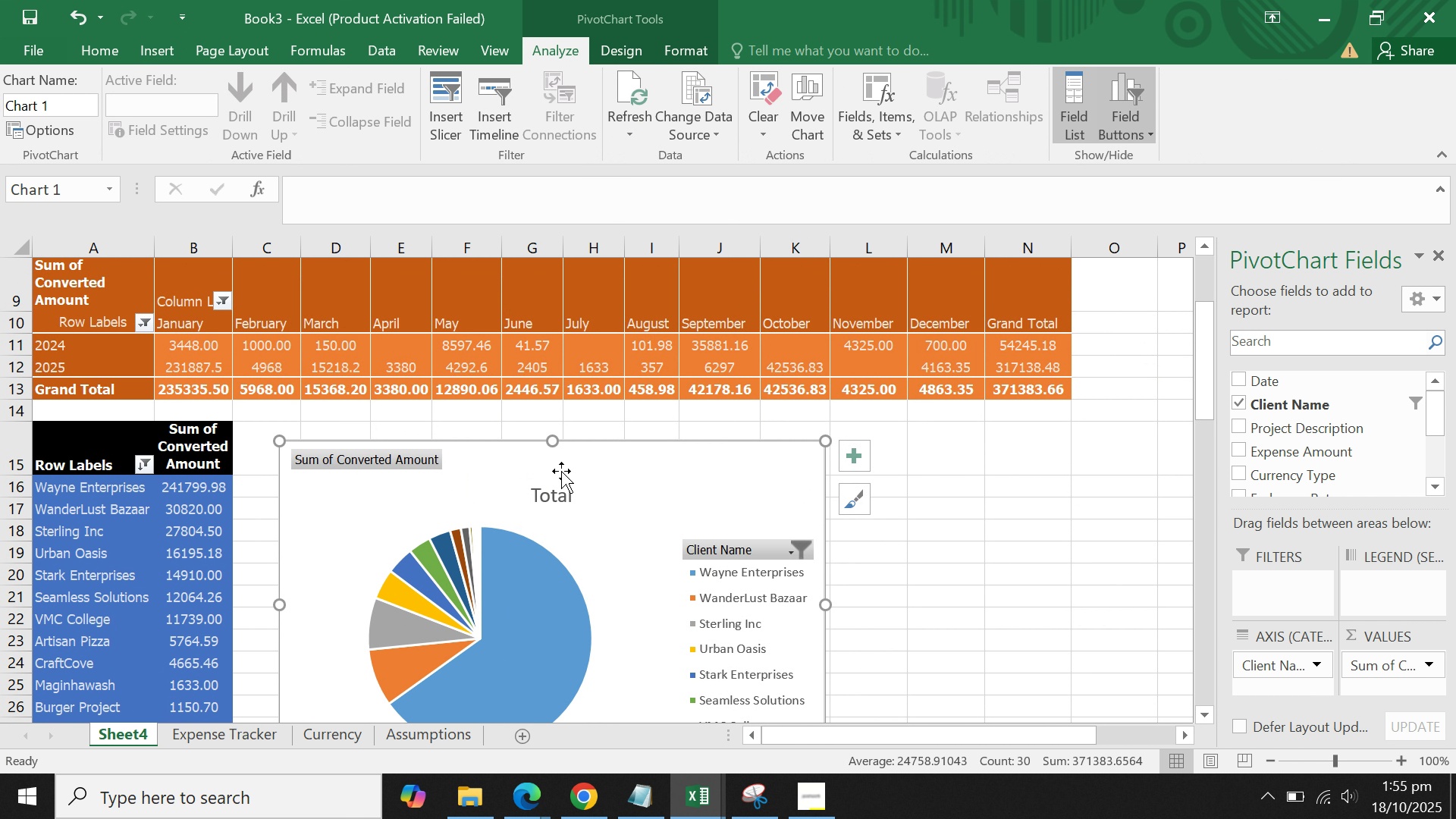 
left_click_drag(start_coordinate=[557, 465], to_coordinate=[523, 445])
 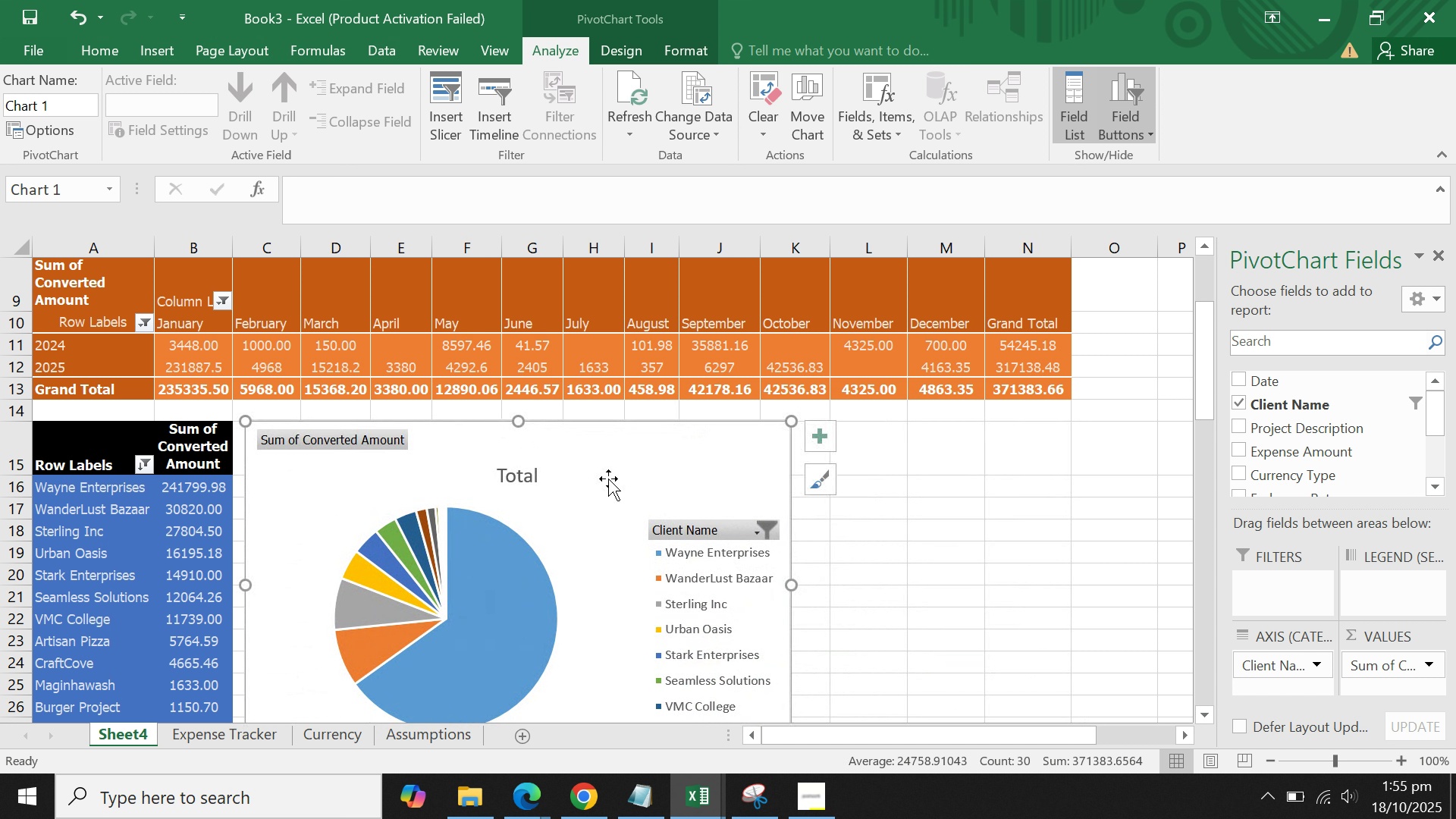 
scroll: coordinate [608, 479], scroll_direction: down, amount: 3.0
 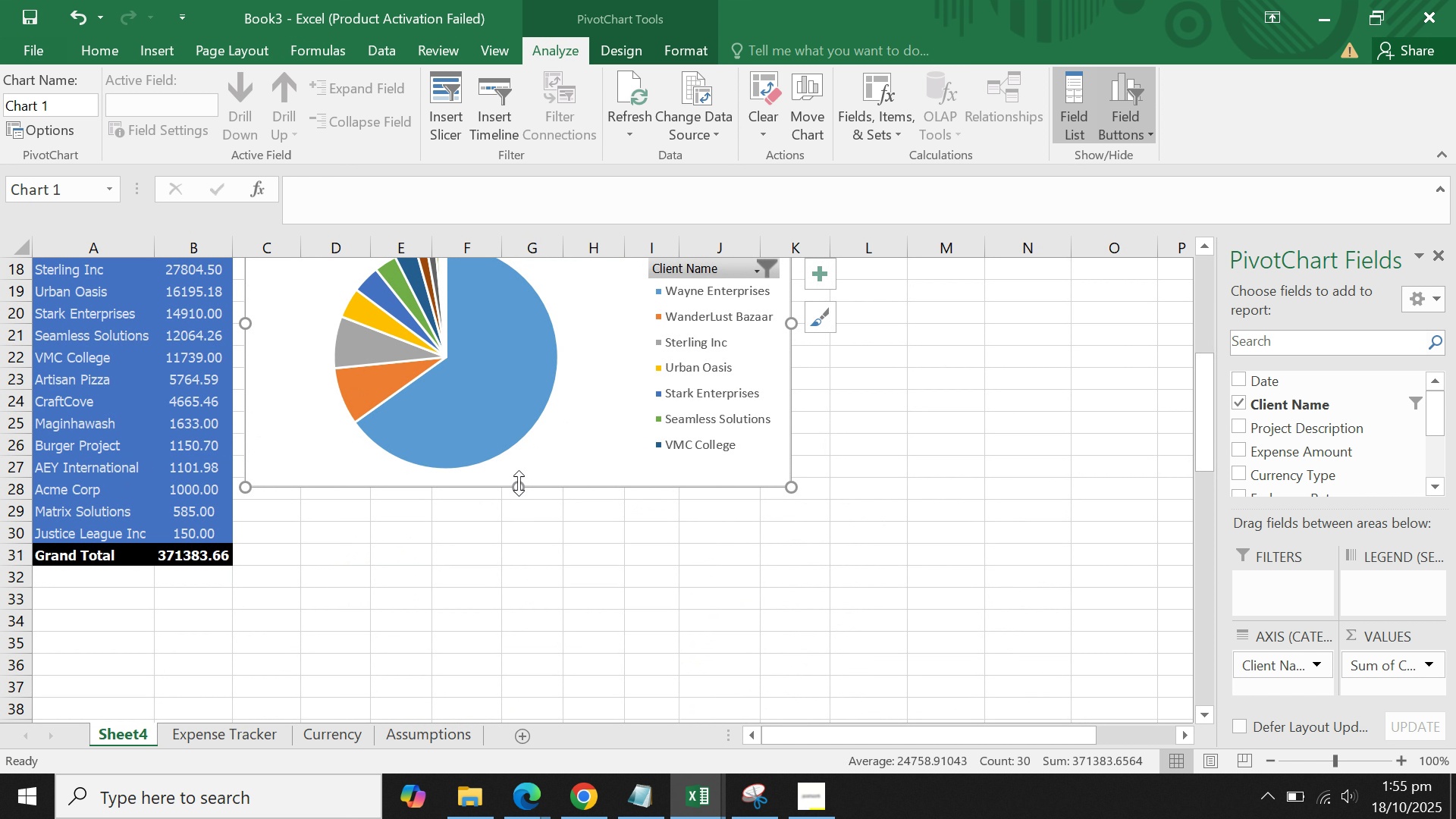 
left_click_drag(start_coordinate=[519, 483], to_coordinate=[522, 562])
 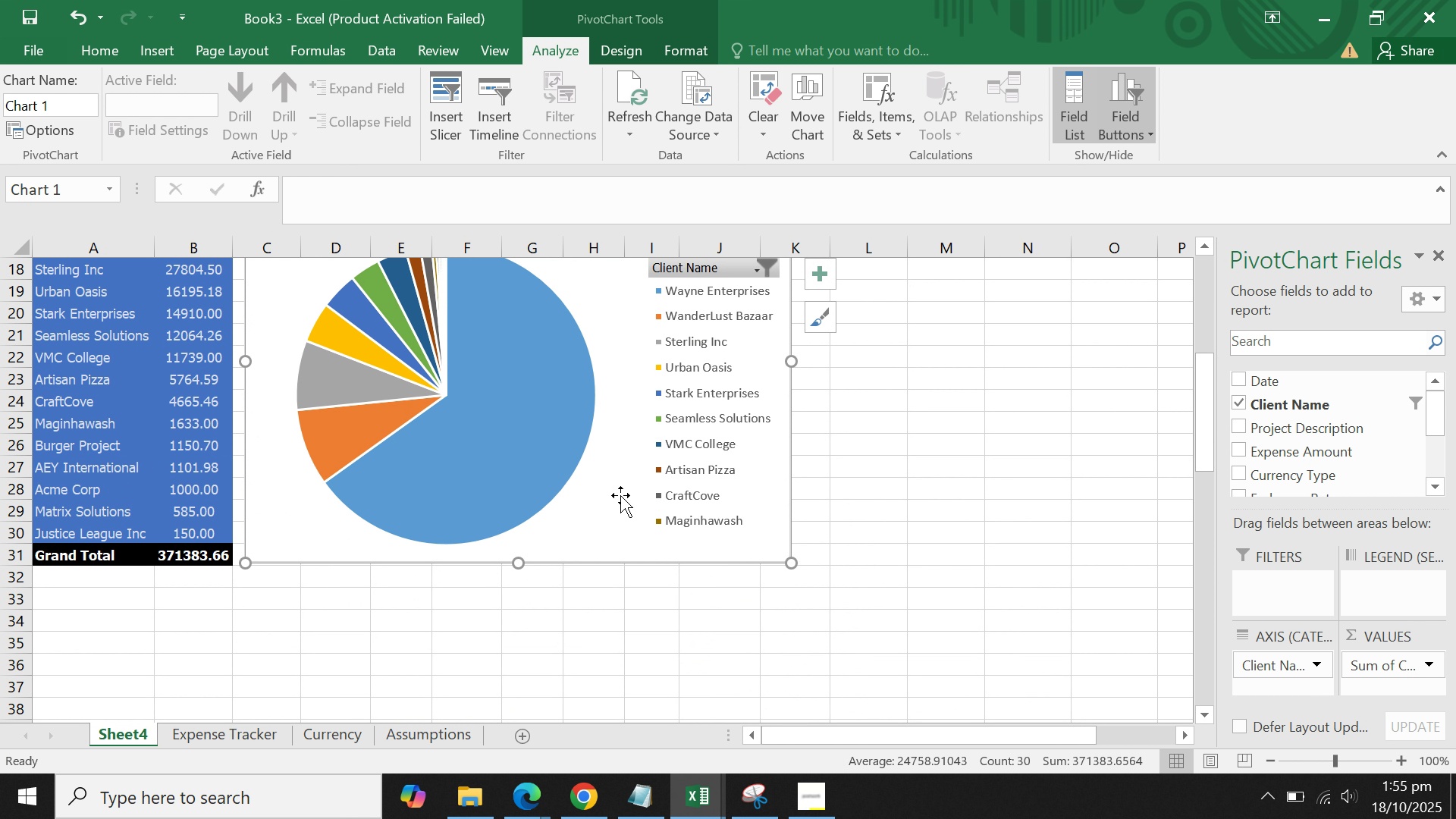 
left_click([620, 495])
 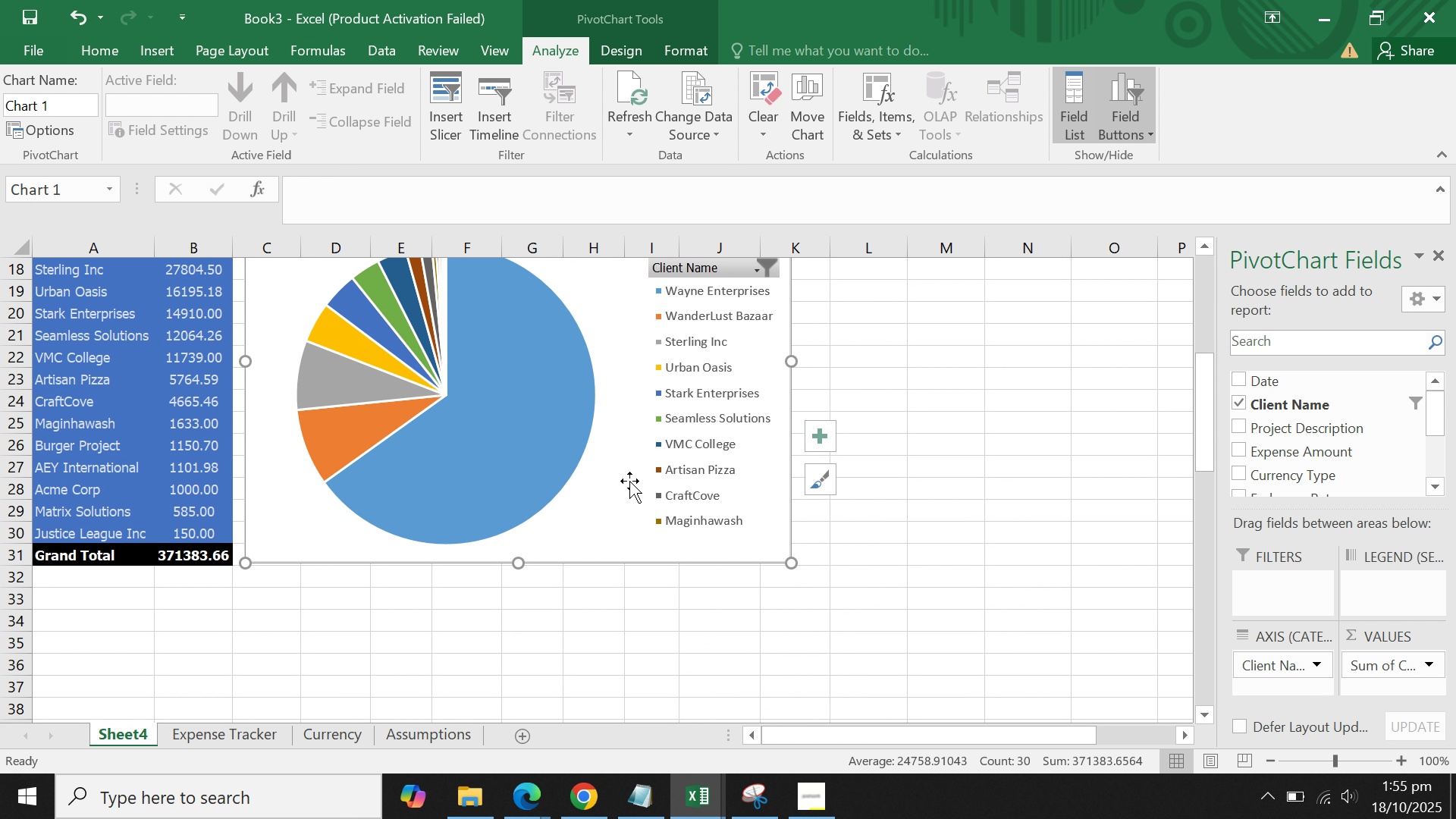 
scroll: coordinate [629, 481], scroll_direction: up, amount: 3.0
 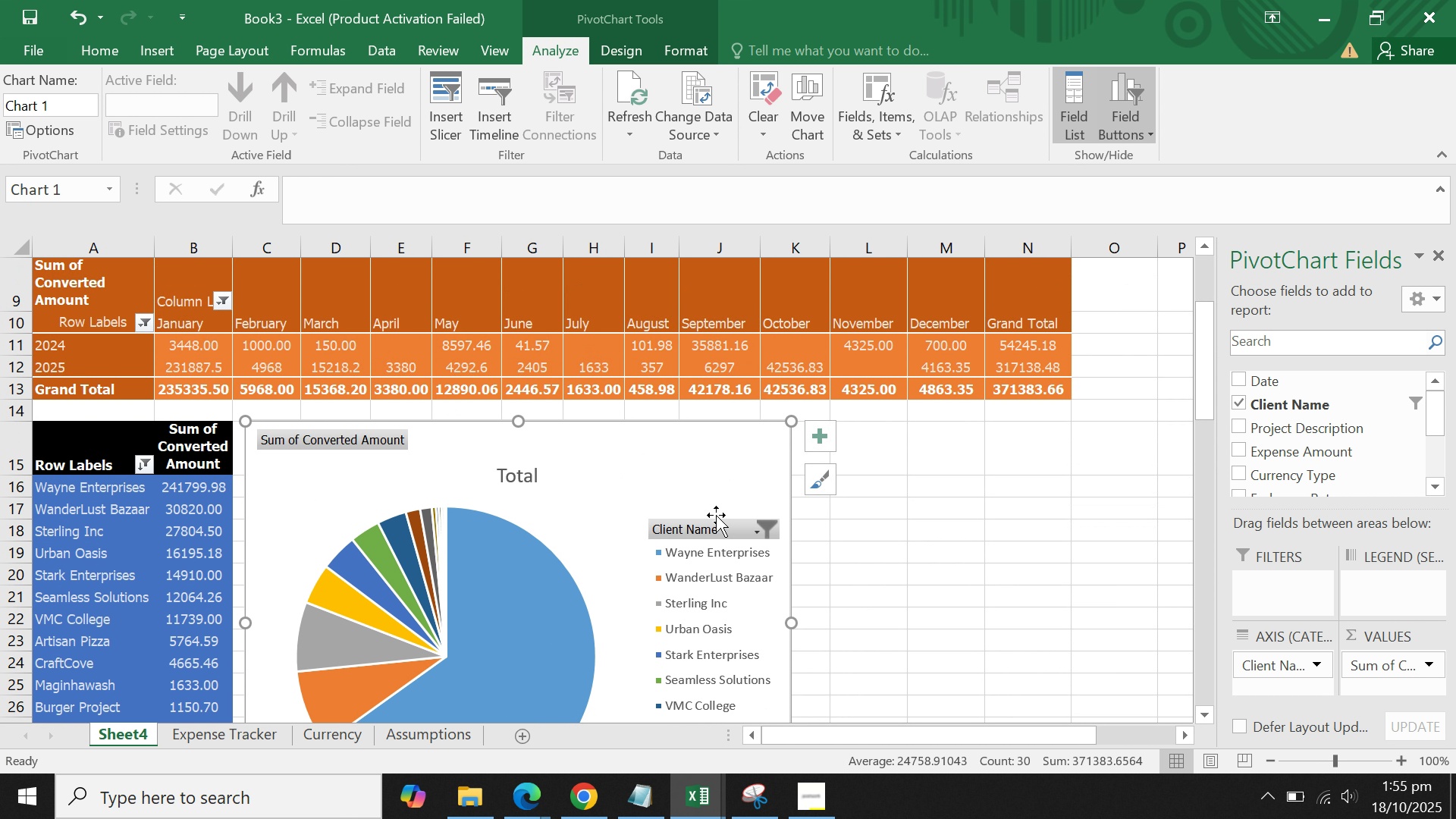 
scroll: coordinate [722, 526], scroll_direction: down, amount: 2.0
 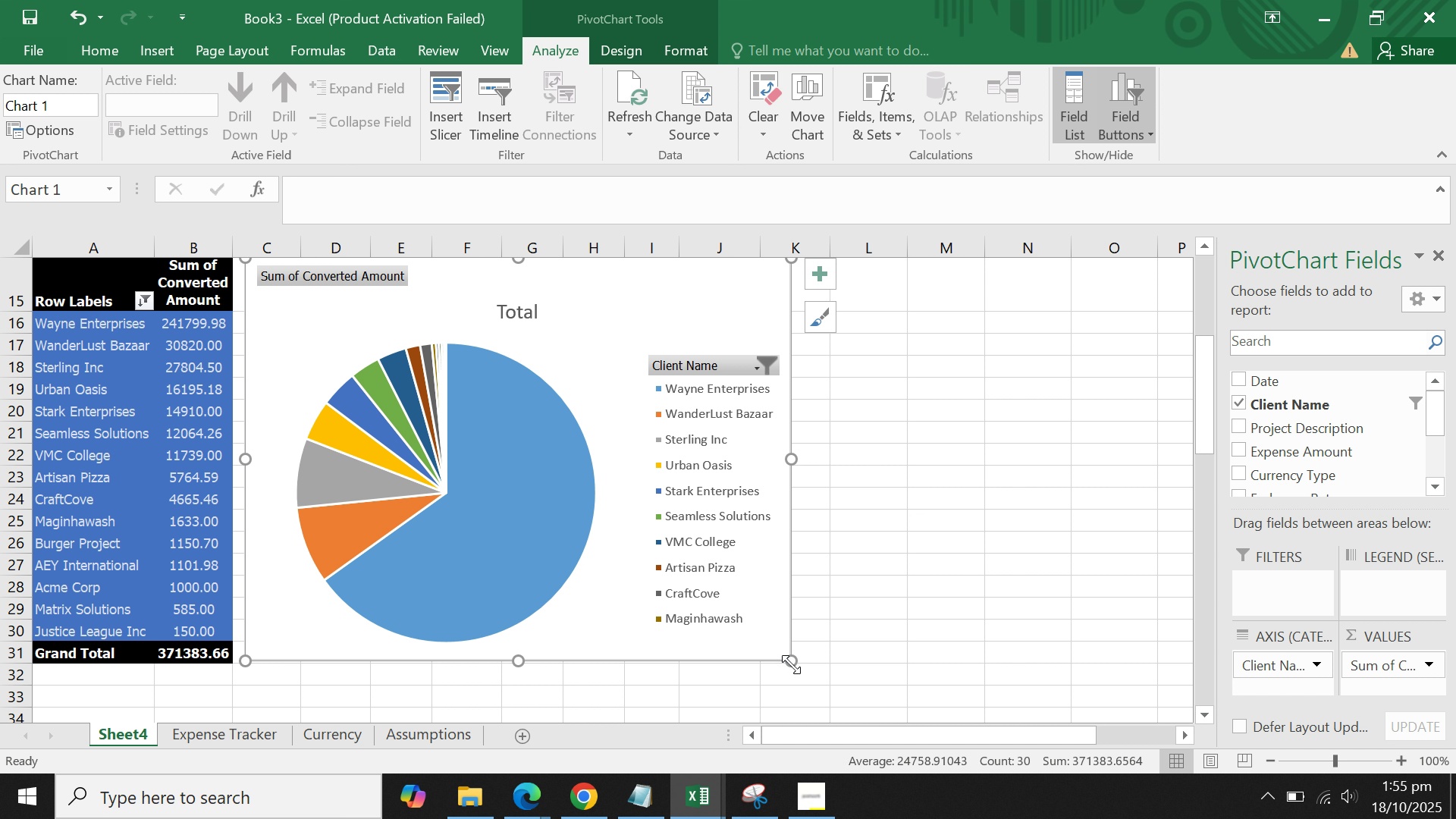 
left_click_drag(start_coordinate=[791, 664], to_coordinate=[704, 661])
 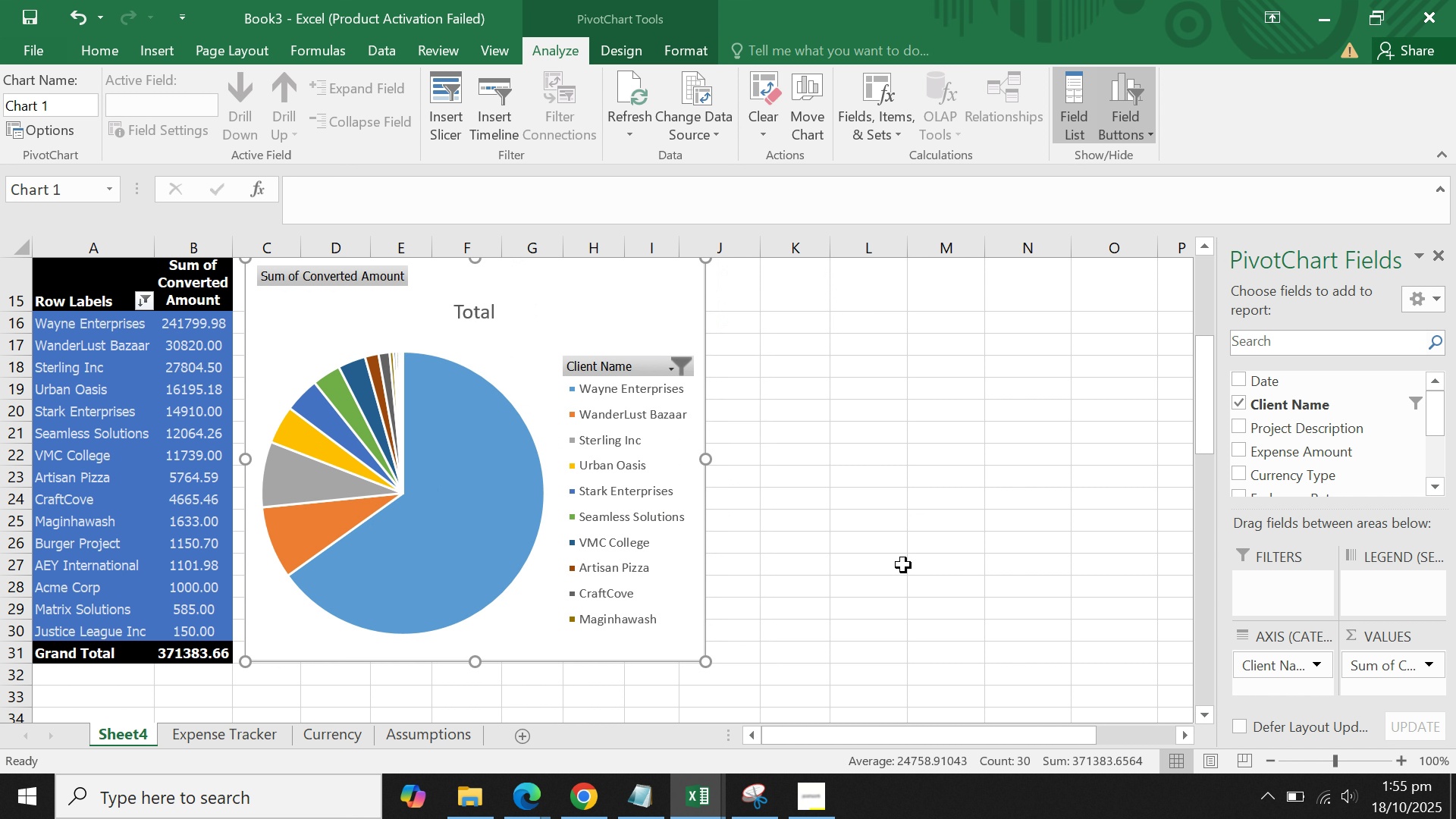 
left_click([903, 565])
 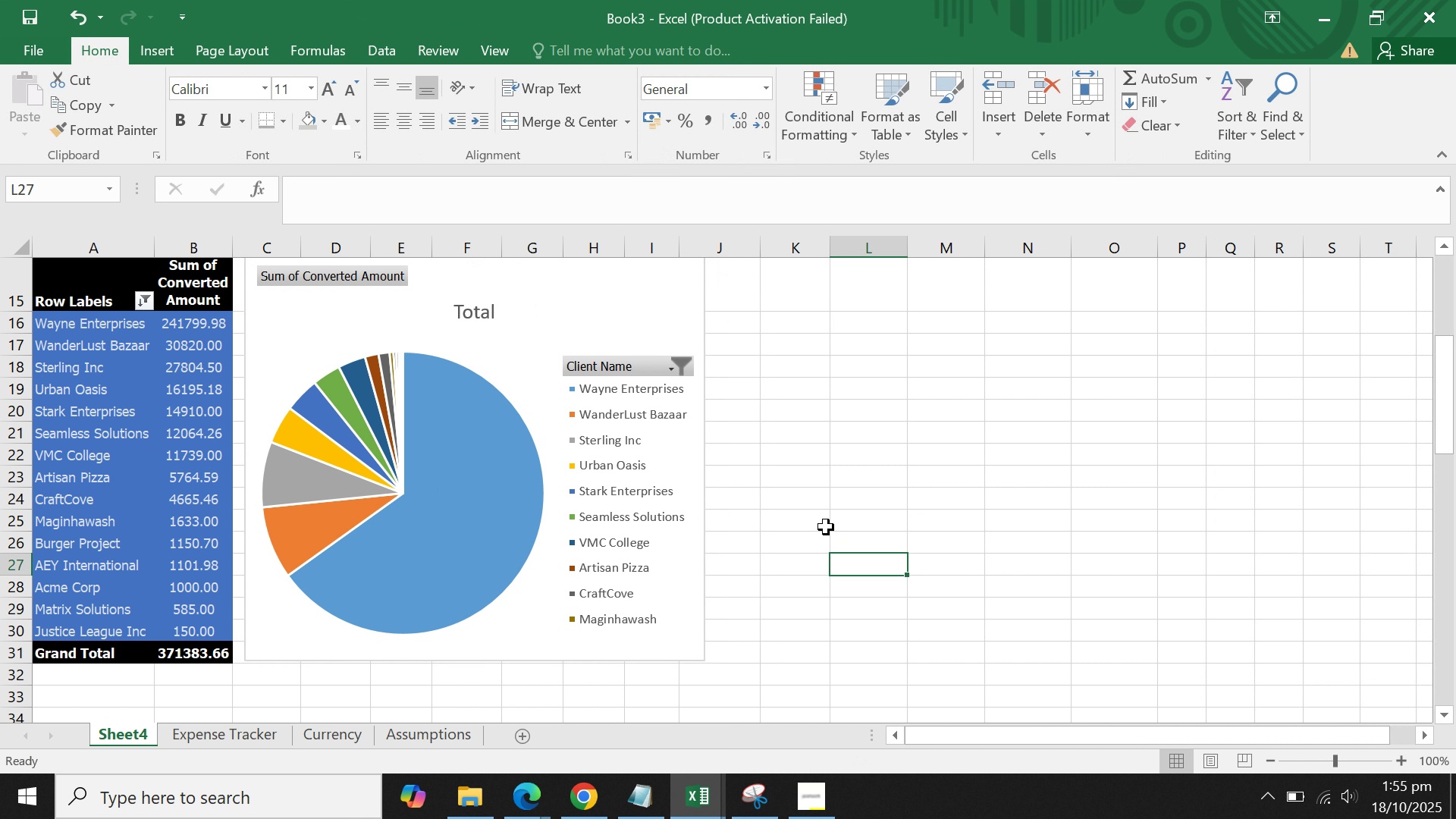 
scroll: coordinate [823, 523], scroll_direction: up, amount: 3.0
 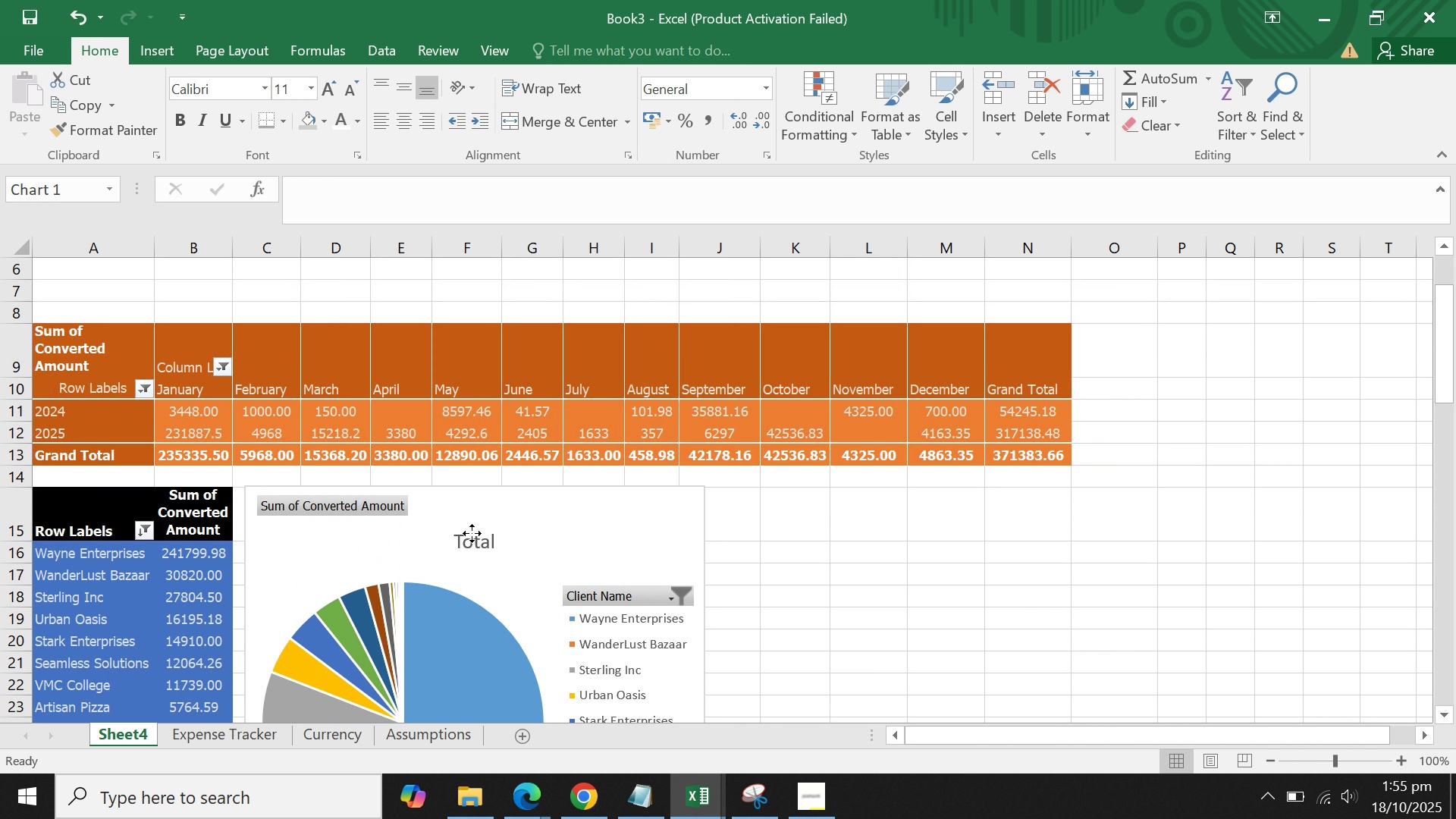 
left_click([472, 533])
 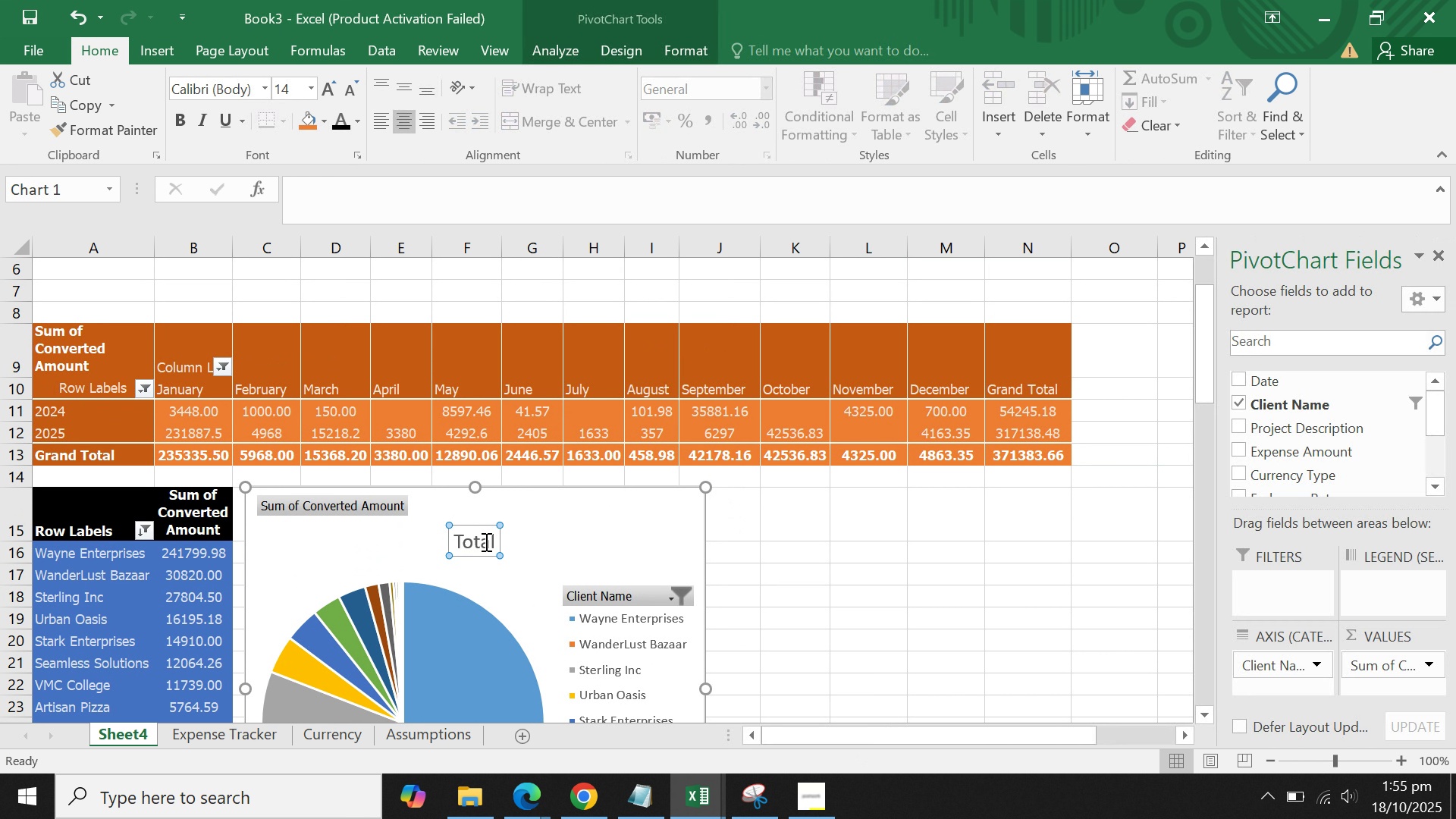 
double_click([485, 541])
 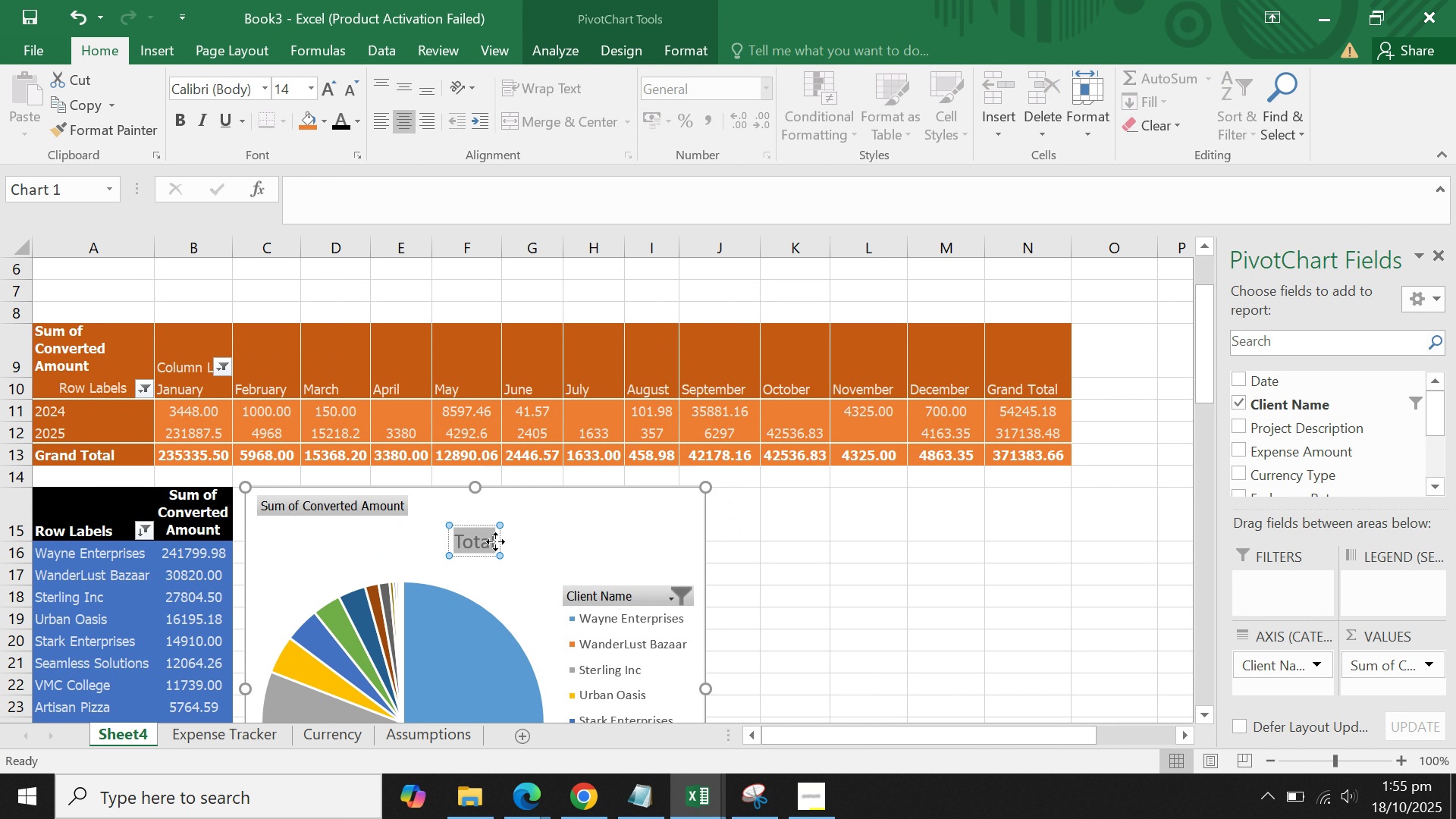 
left_click([495, 541])
 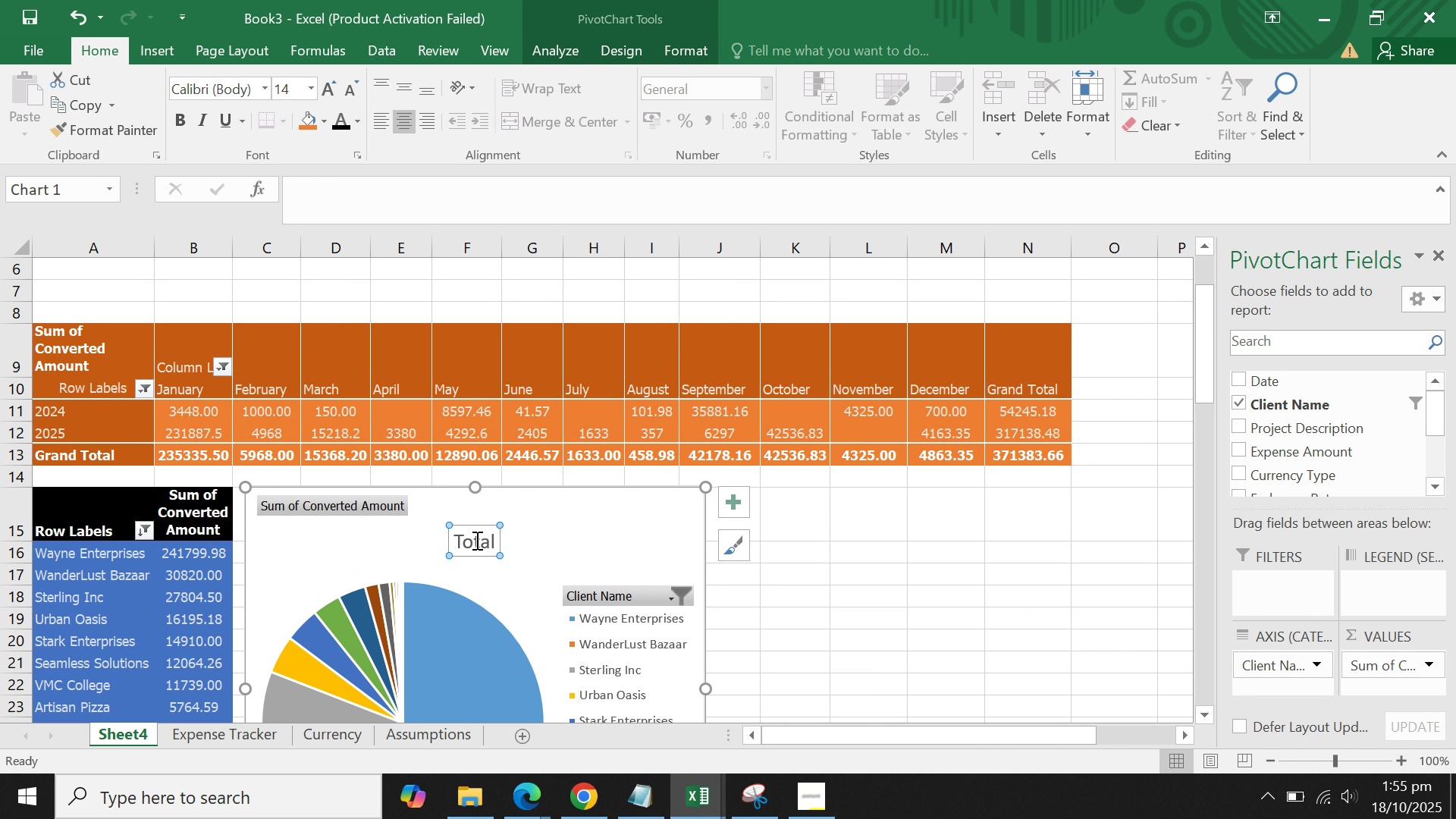 
left_click([477, 538])
 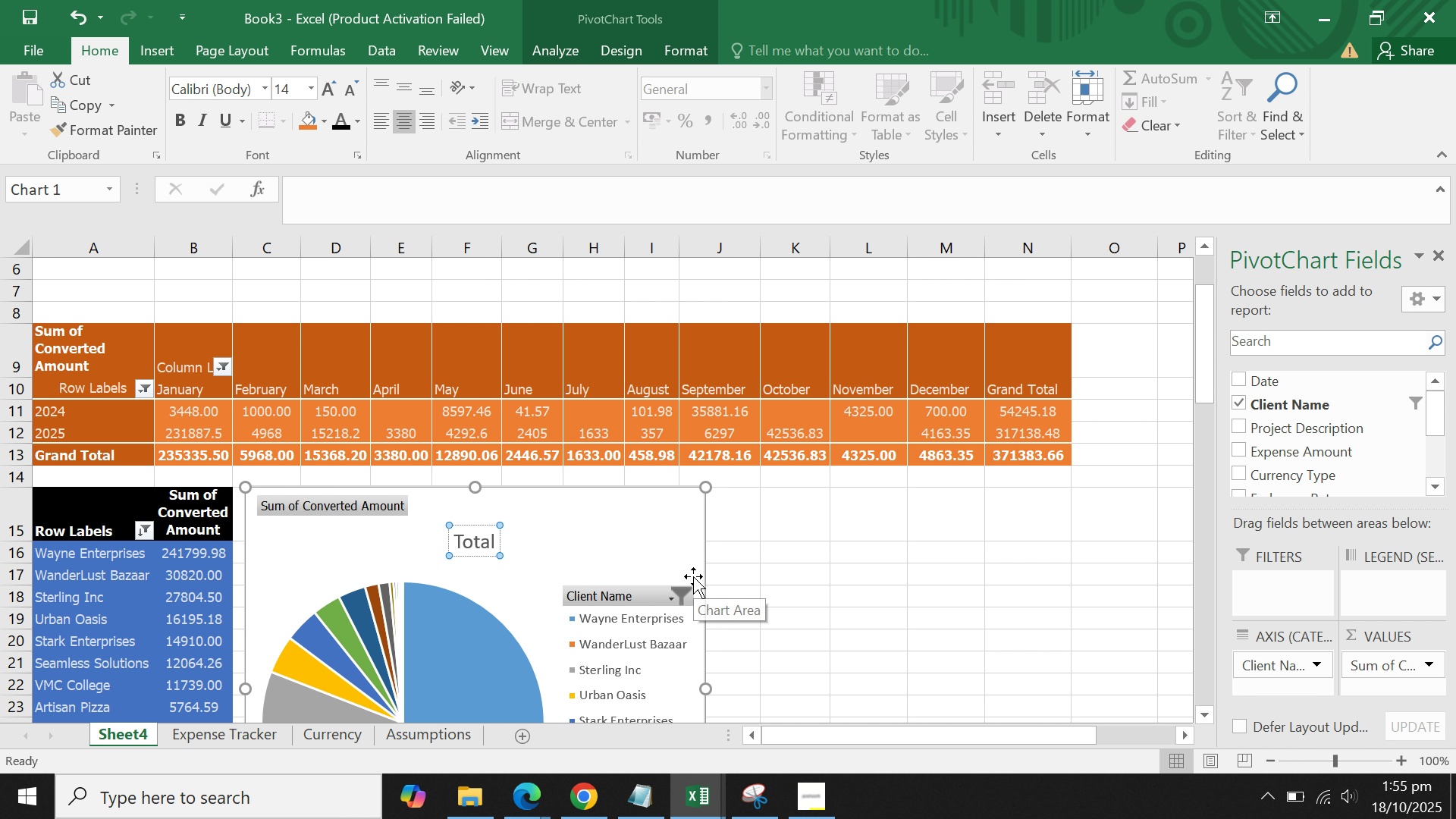 
key(ArrowRight)
 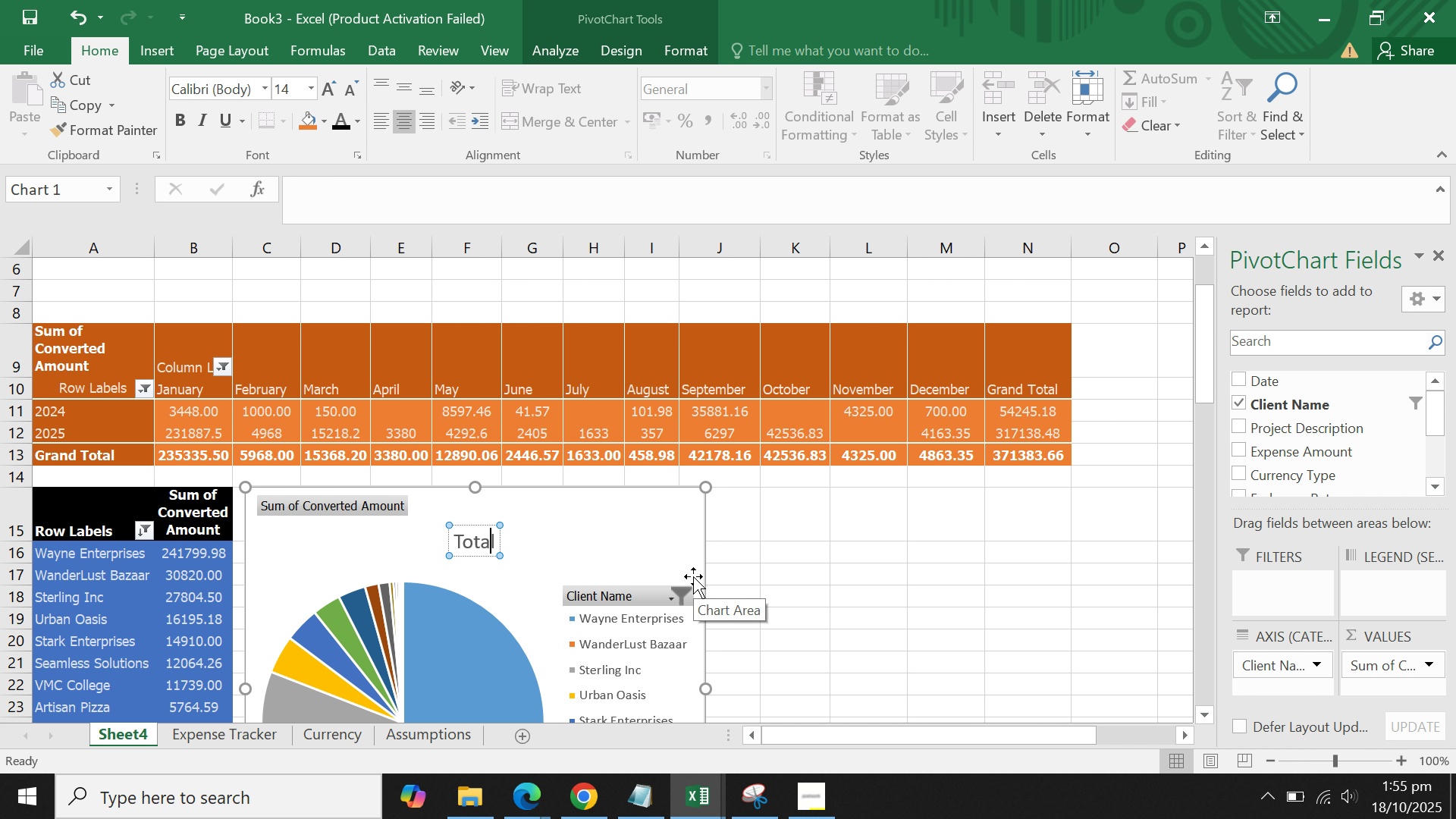 
key(ArrowRight)
 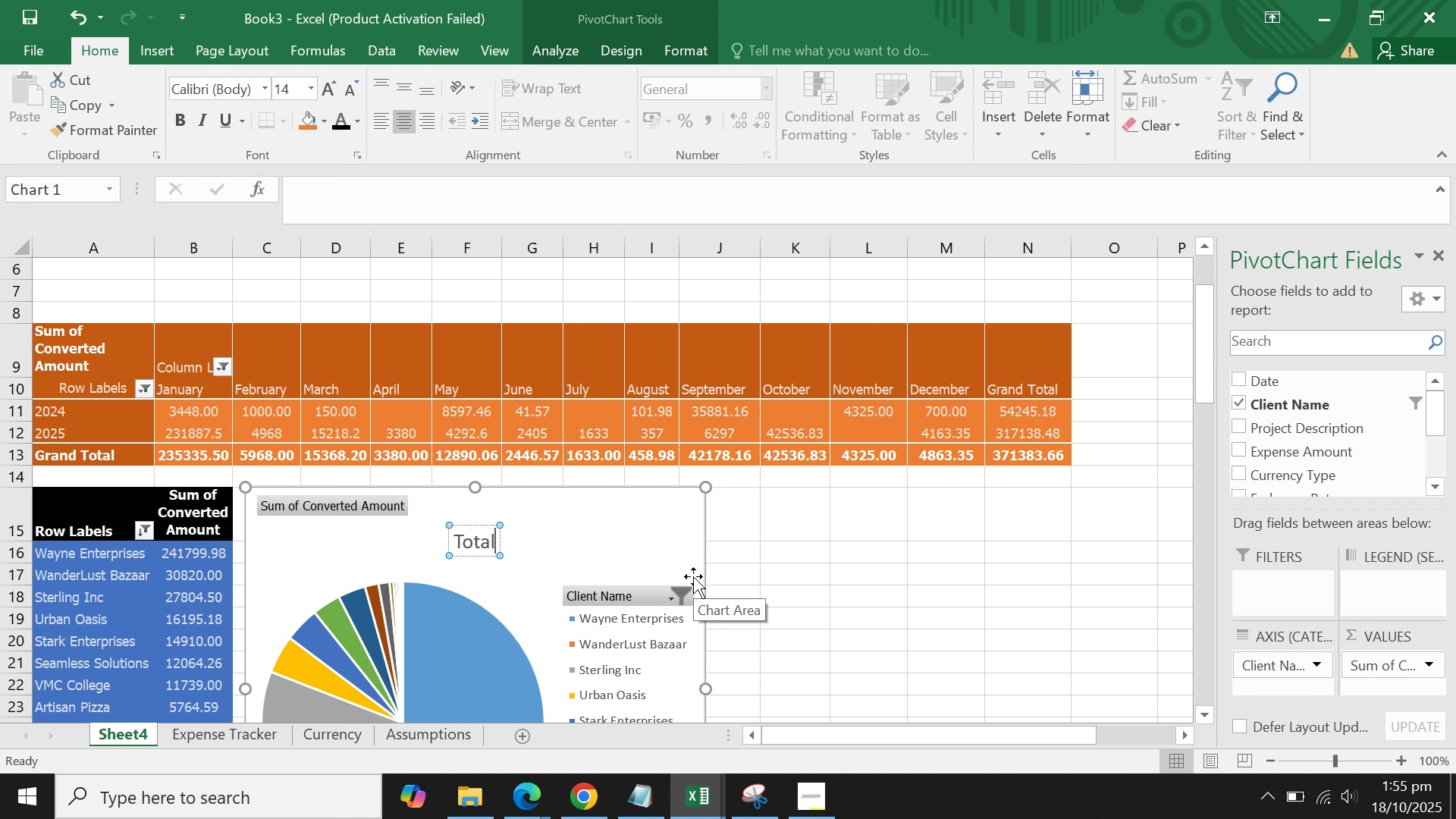 
key(ArrowRight)
 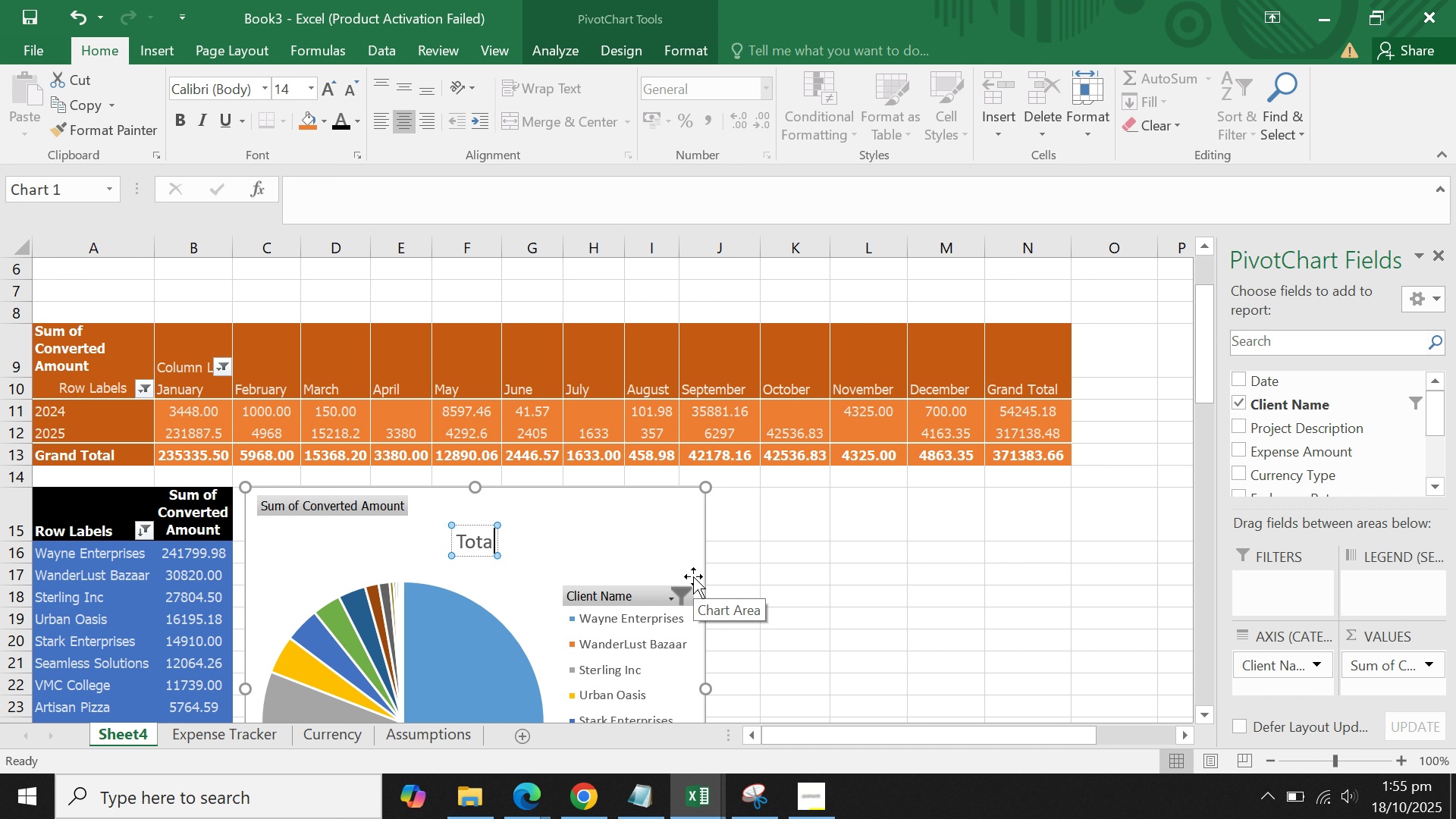 
hold_key(key=Backspace, duration=0.66)
 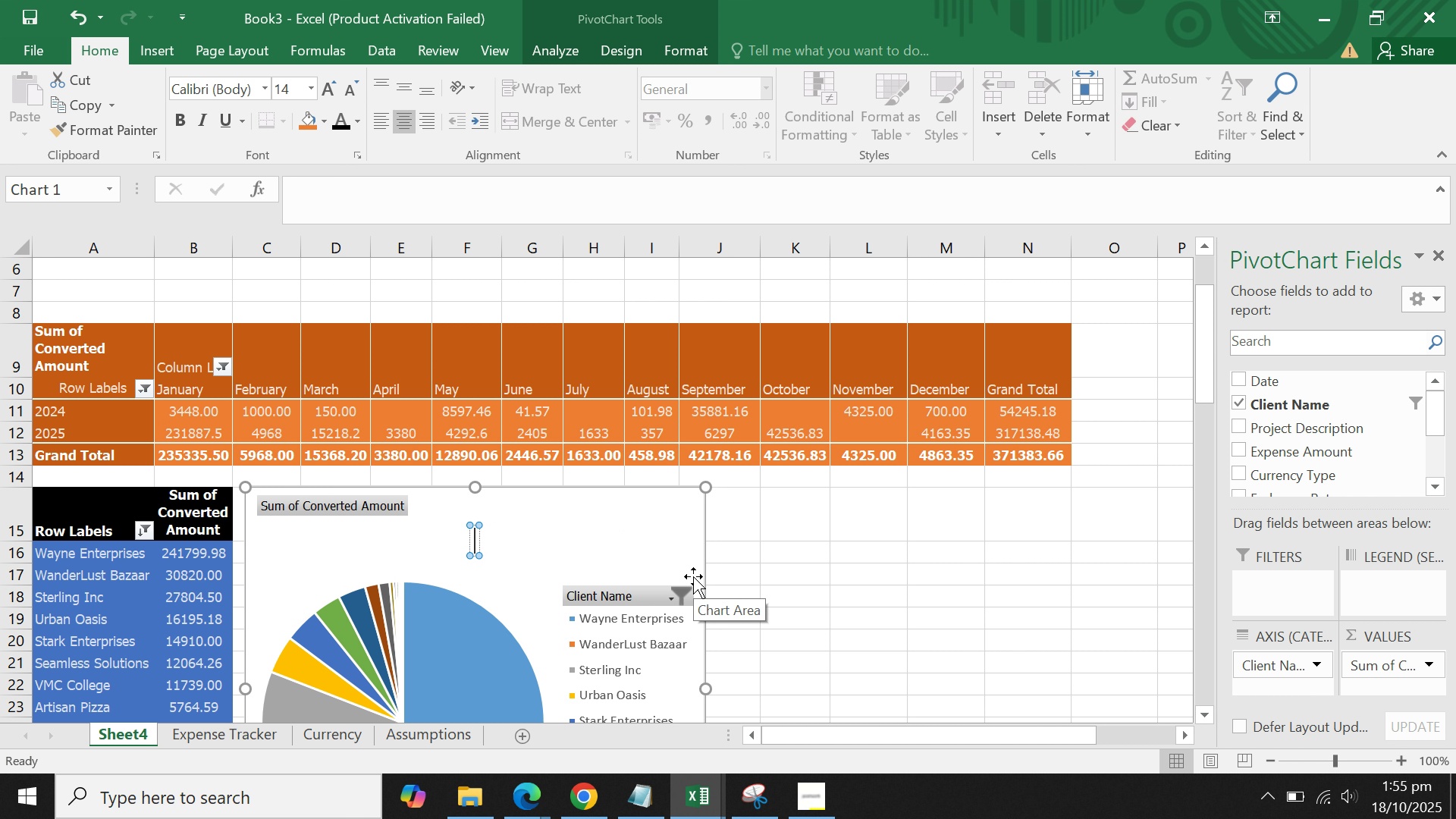 
type(Top Expense)
 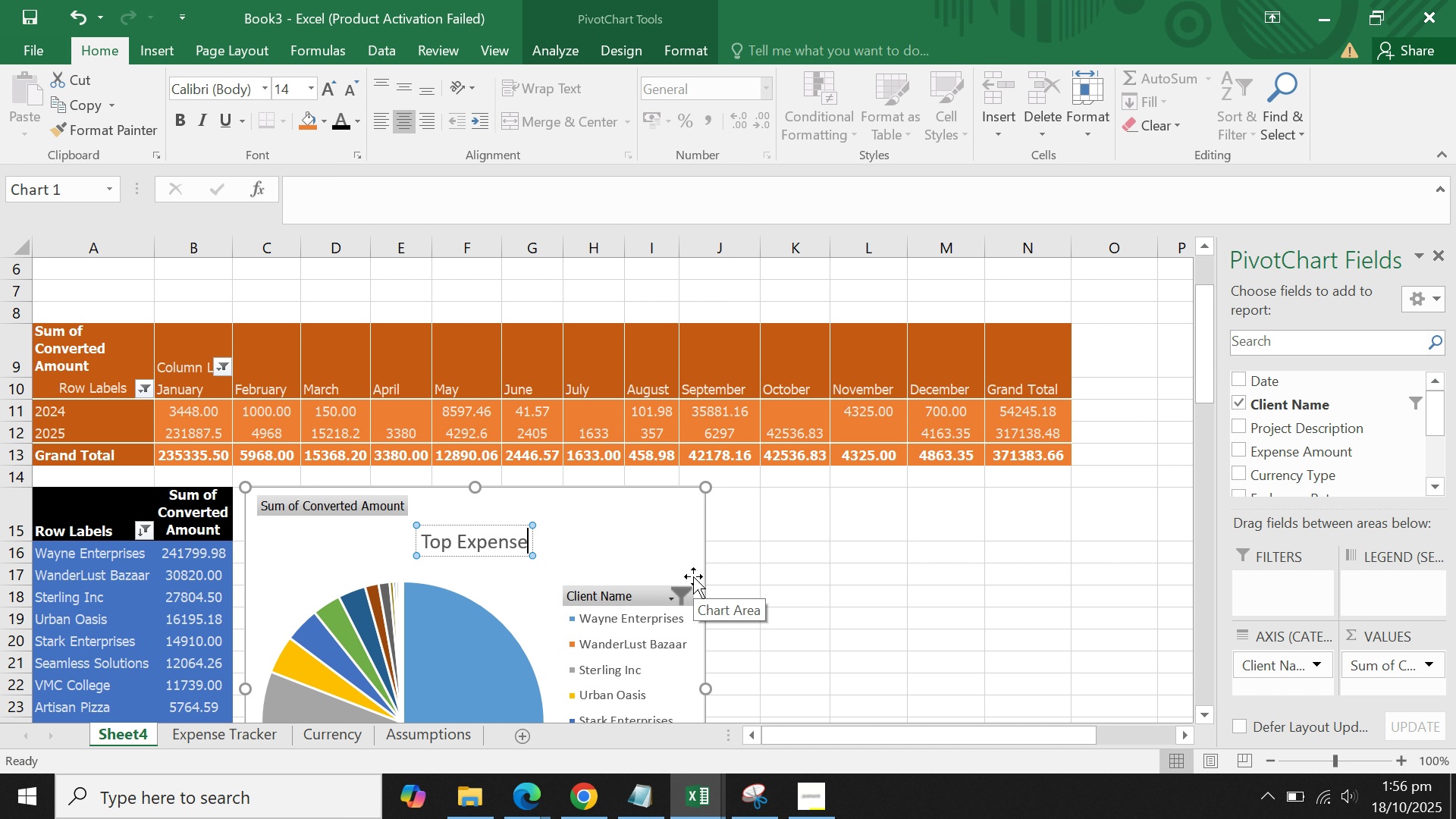 
wait(6.71)
 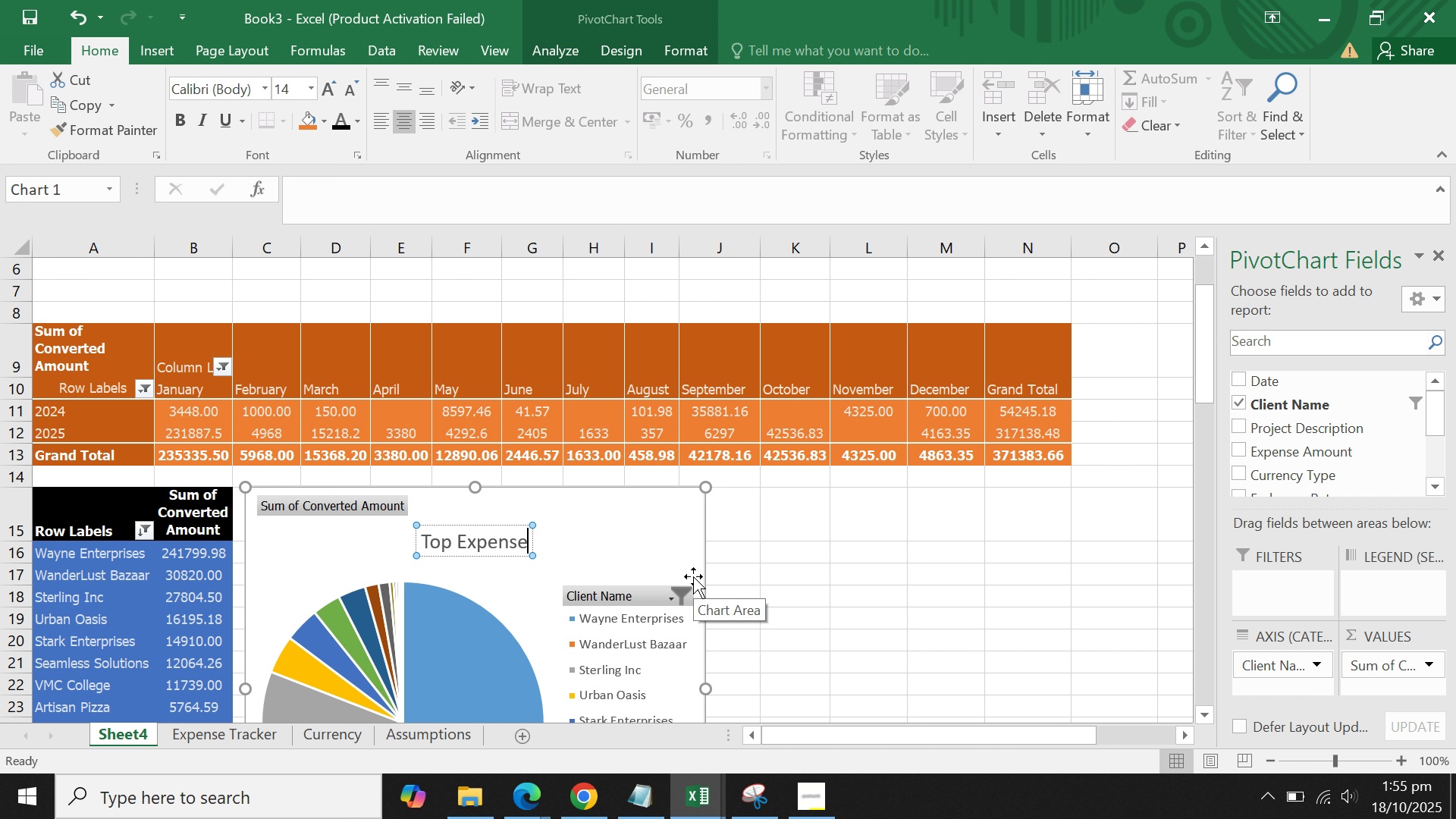 
type( per Cleint)
key(Backspace)
key(Backspace)
key(Backspace)
key(Backspace)
type(ient)
 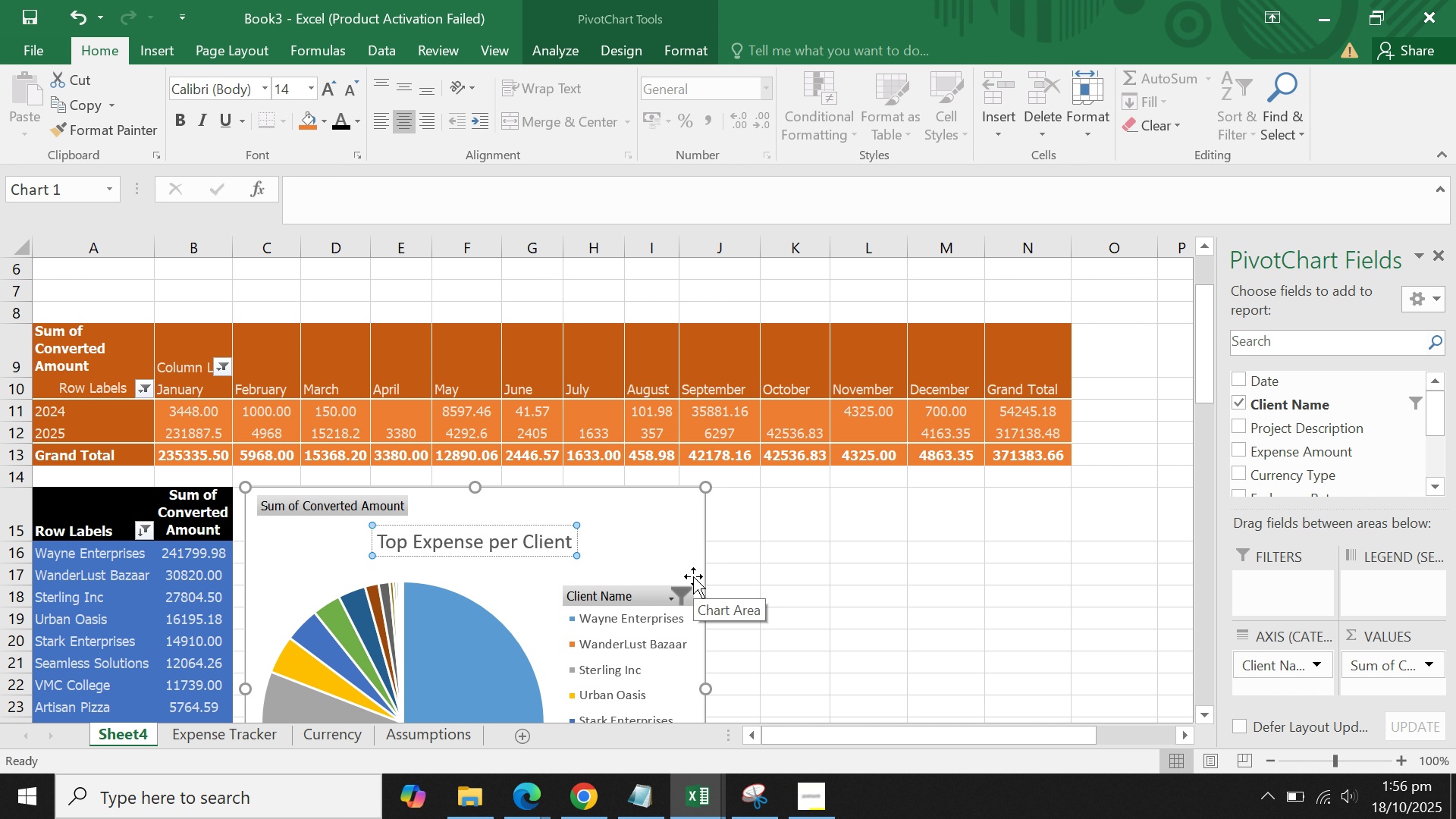 
left_click([818, 573])
 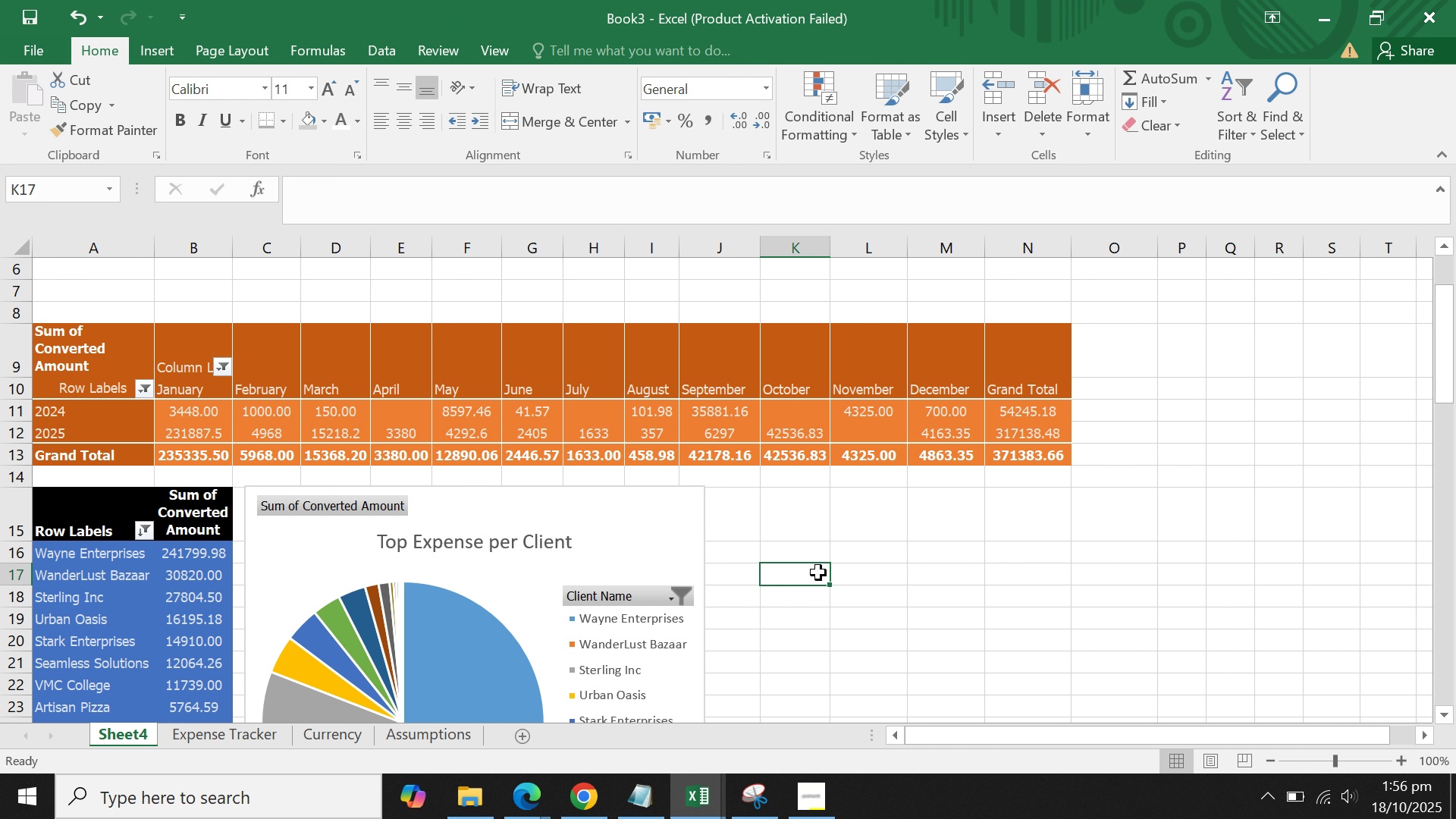 
scroll: coordinate [818, 573], scroll_direction: down, amount: 2.0
 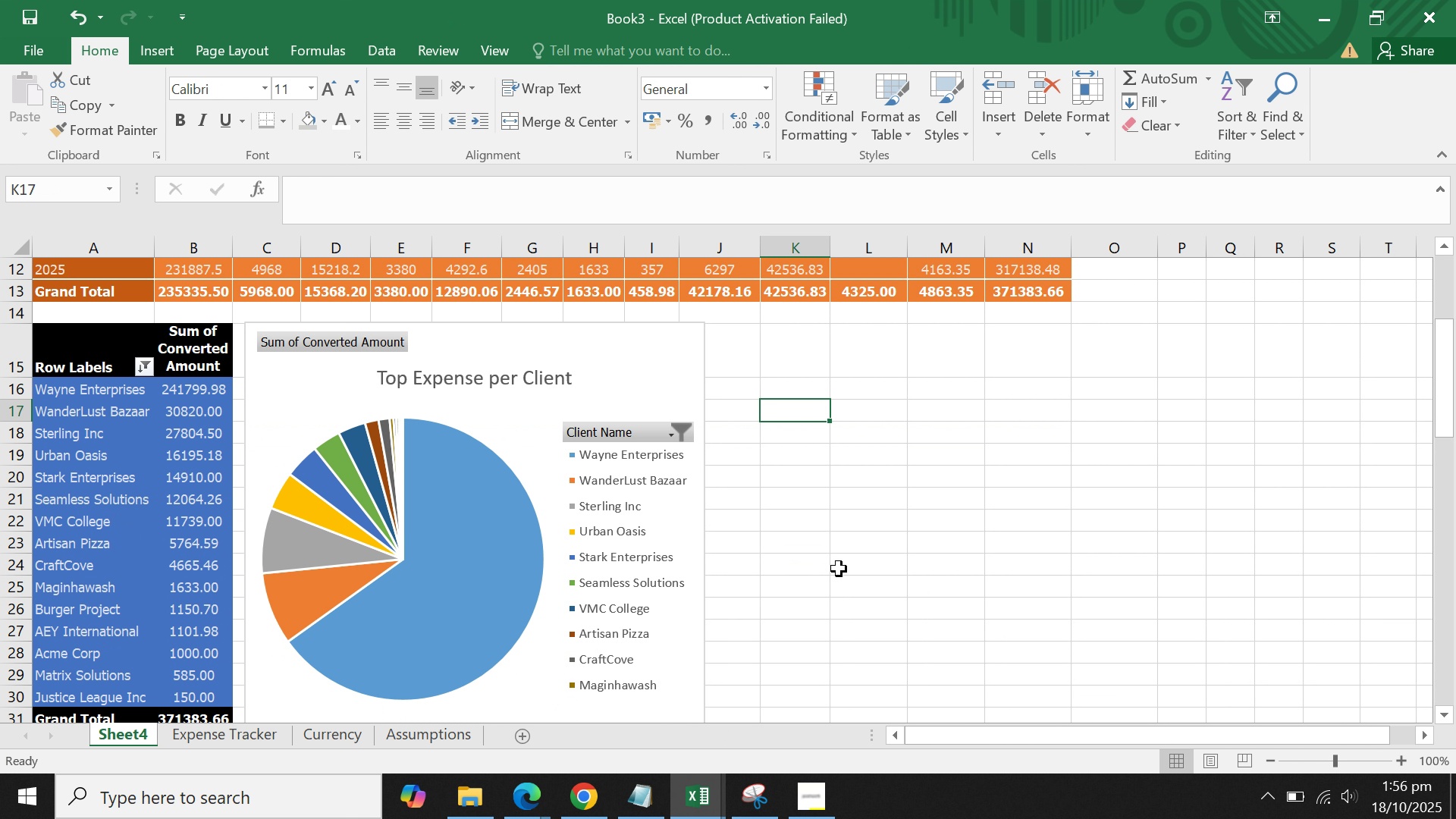 
left_click([839, 569])
 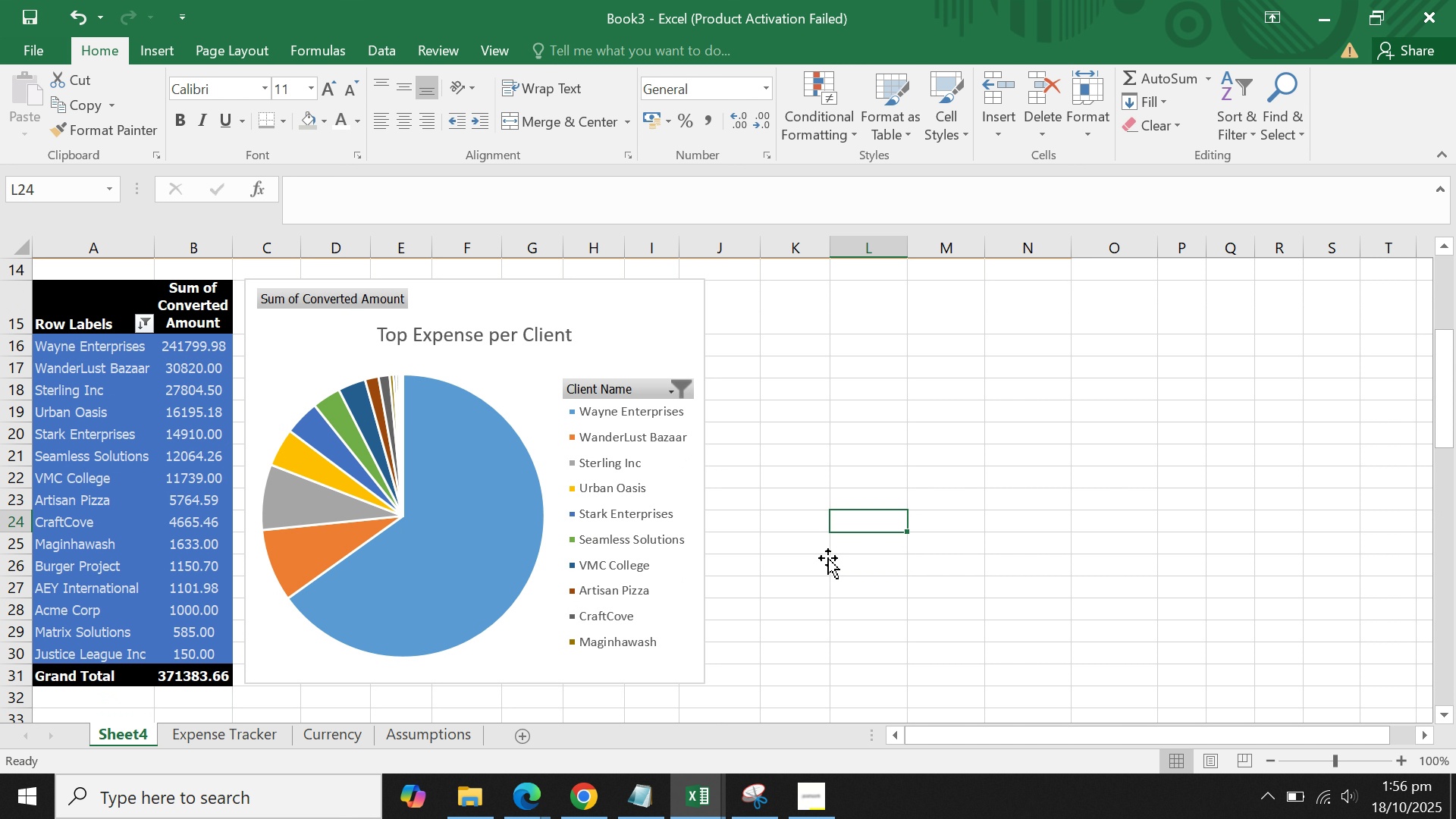 
scroll: coordinate [828, 558], scroll_direction: down, amount: 1.0
 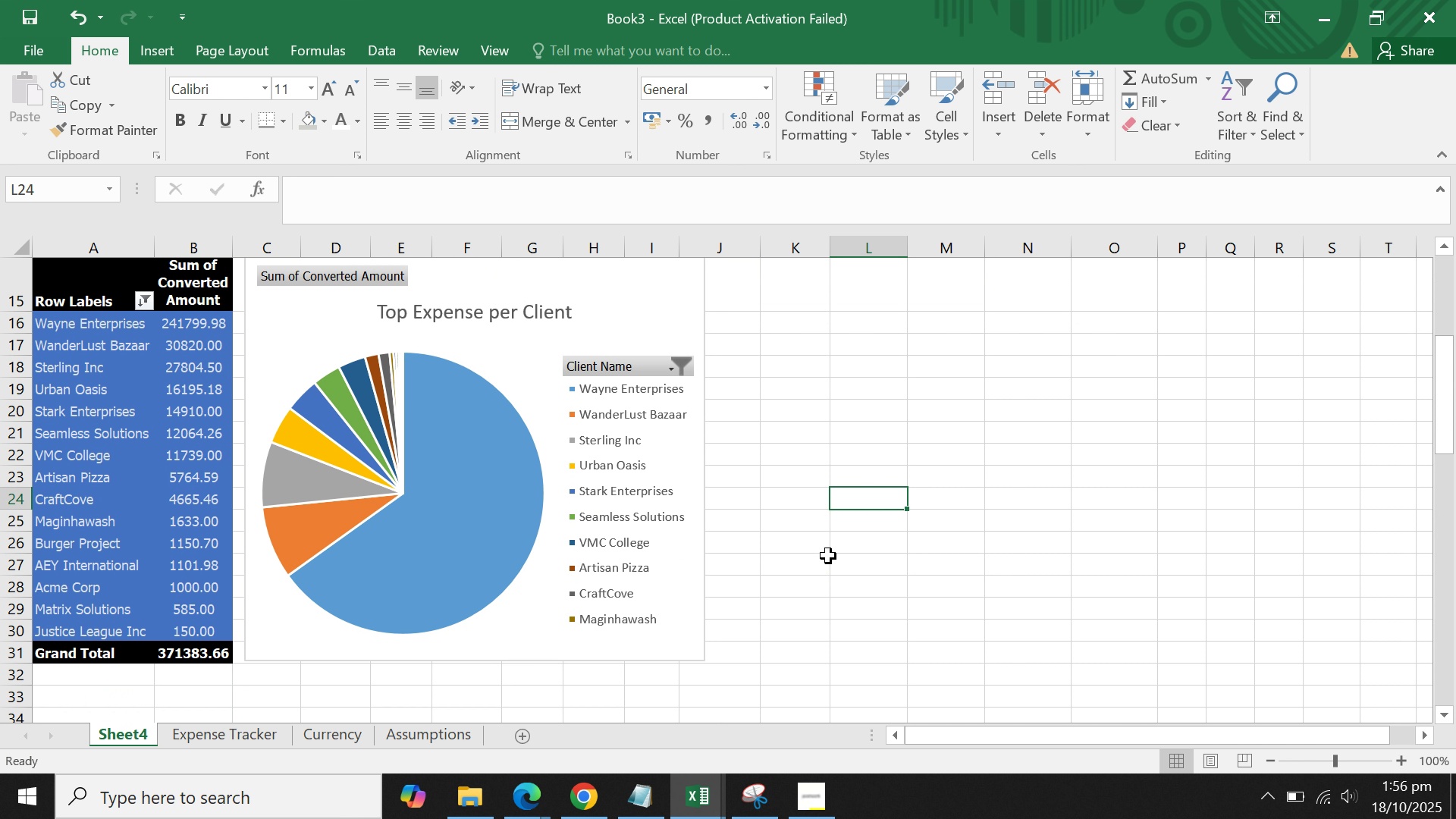 
scroll: coordinate [828, 555], scroll_direction: up, amount: 2.0
 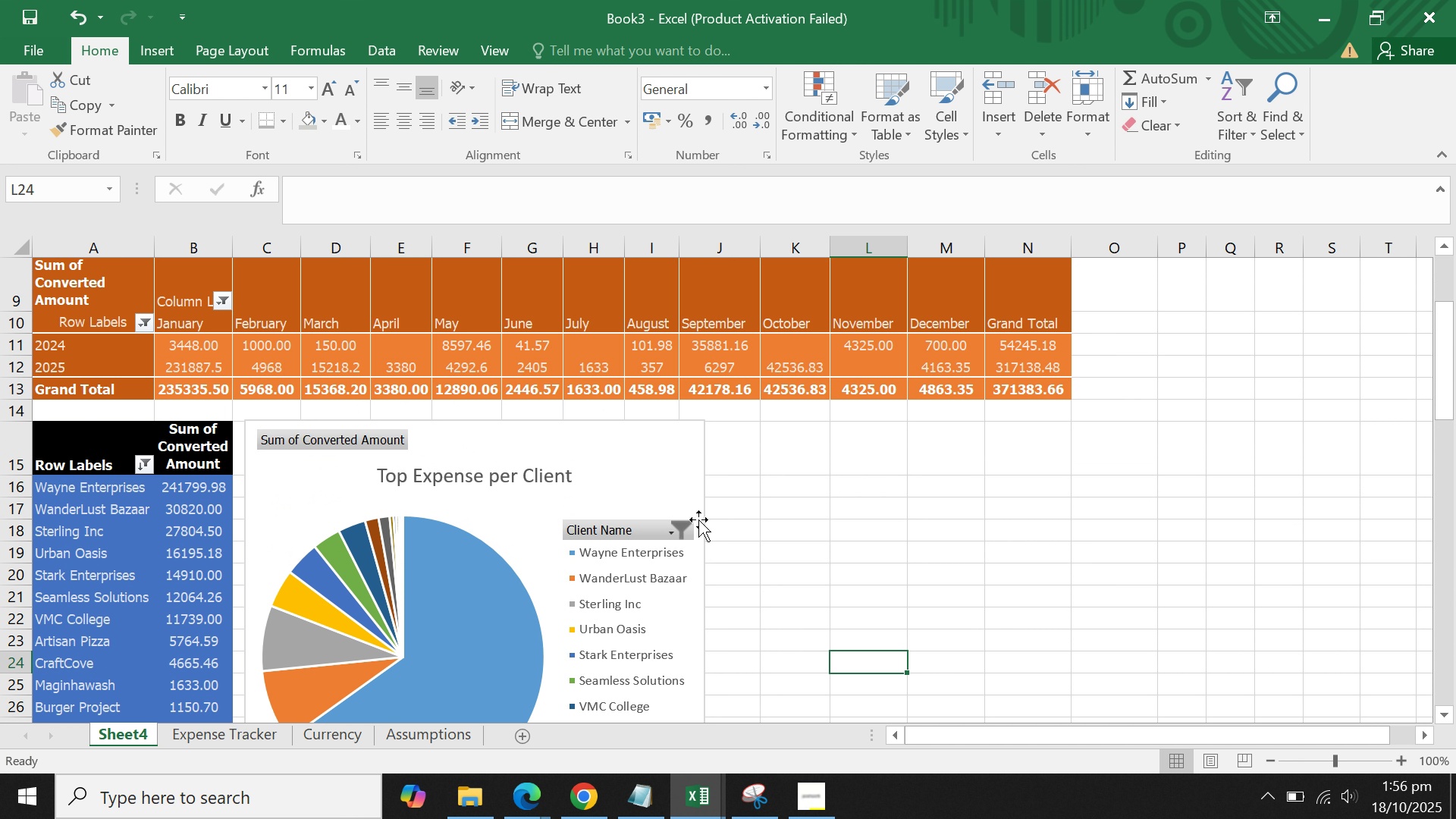 
left_click([665, 434])
 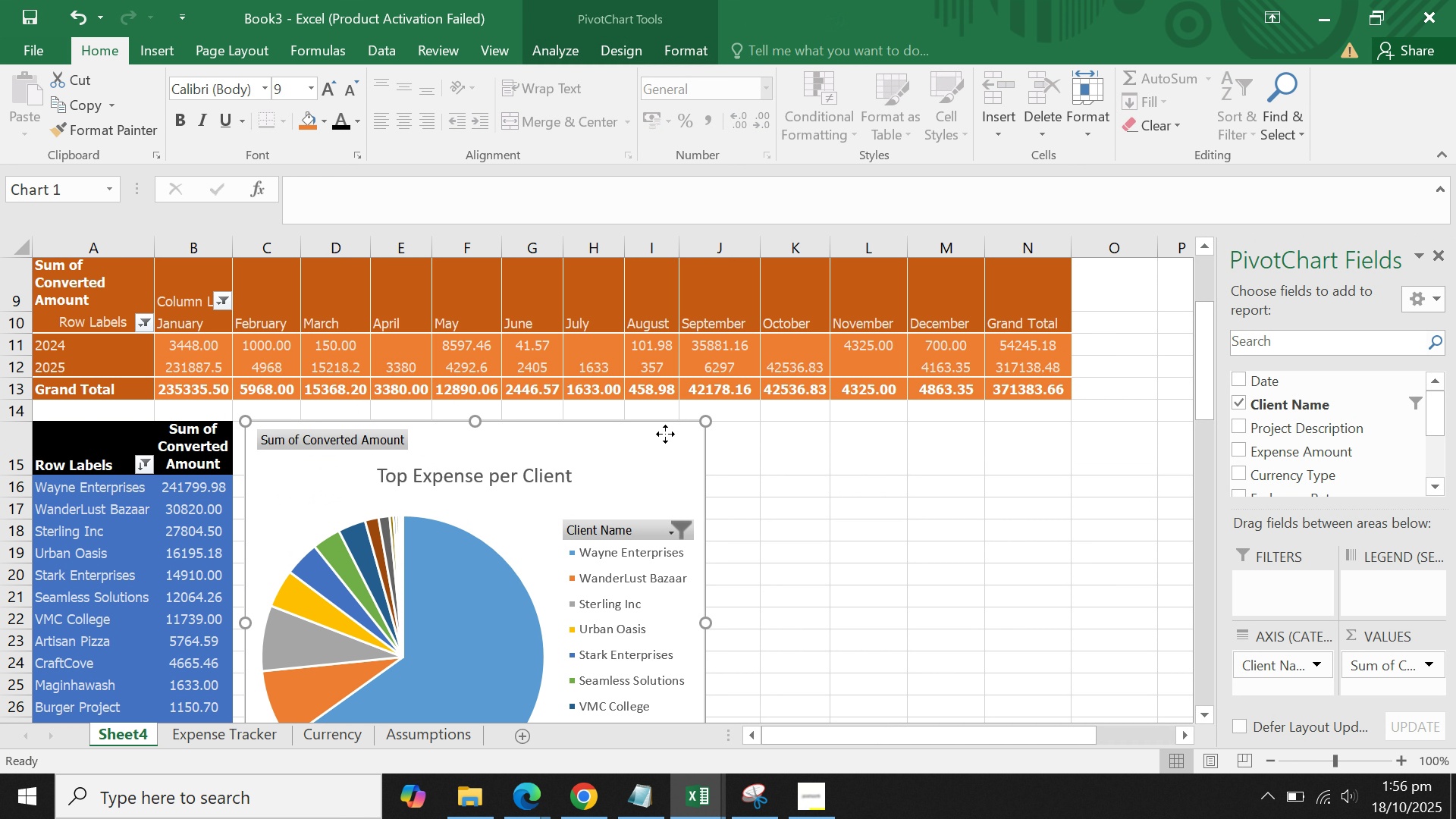 
right_click([665, 434])
 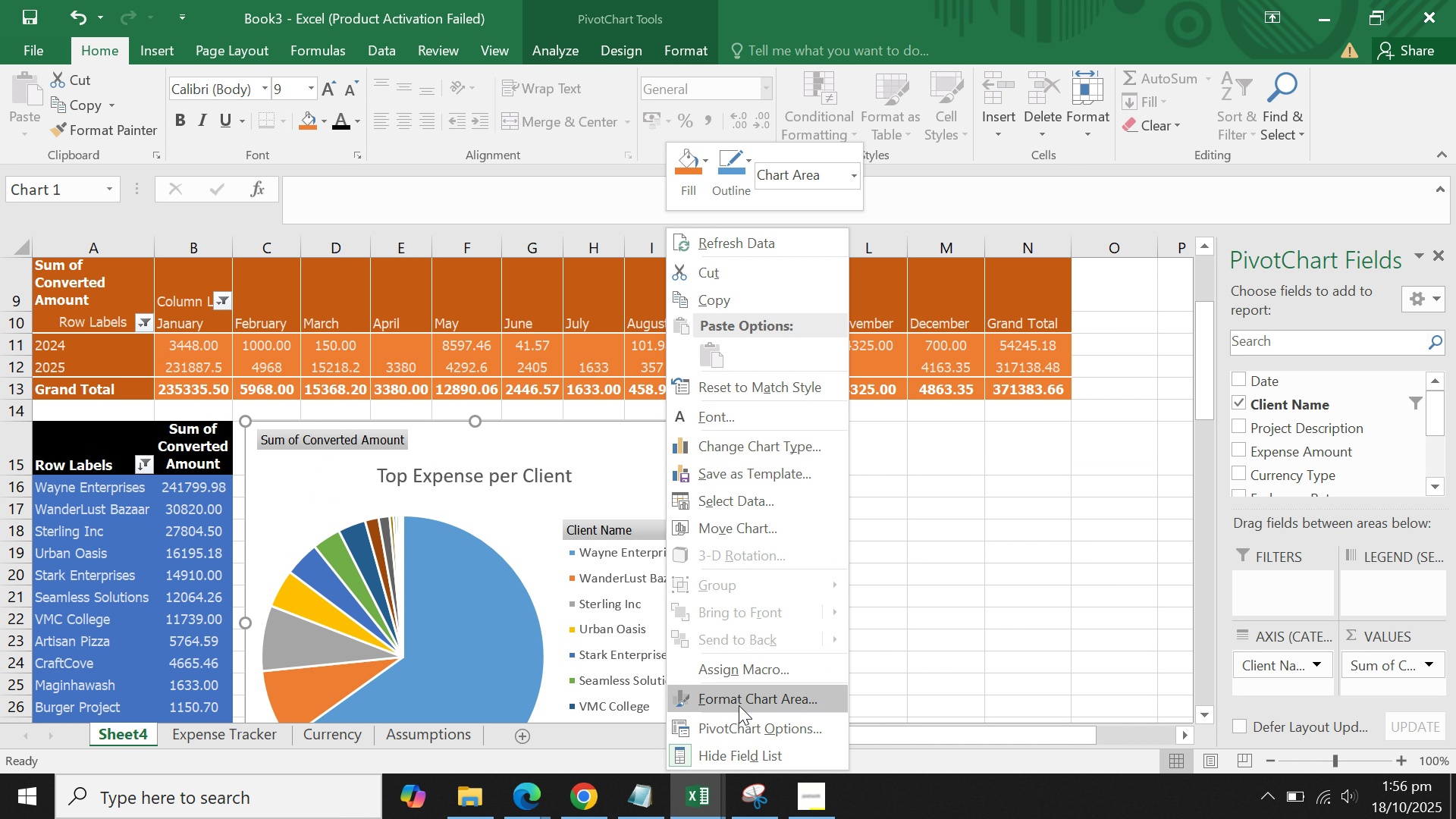 
mouse_move([748, 722])
 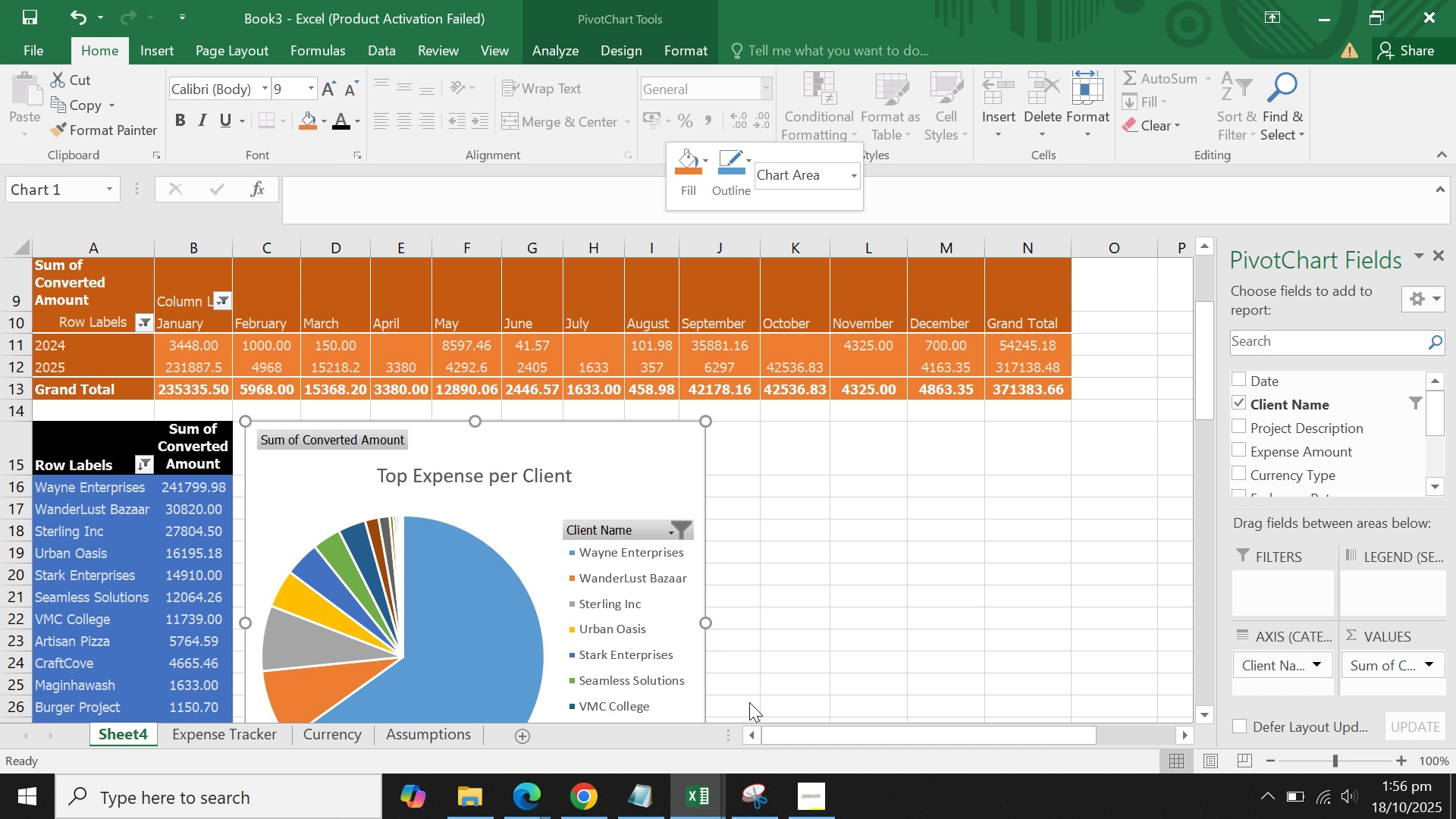 
left_click([749, 702])
 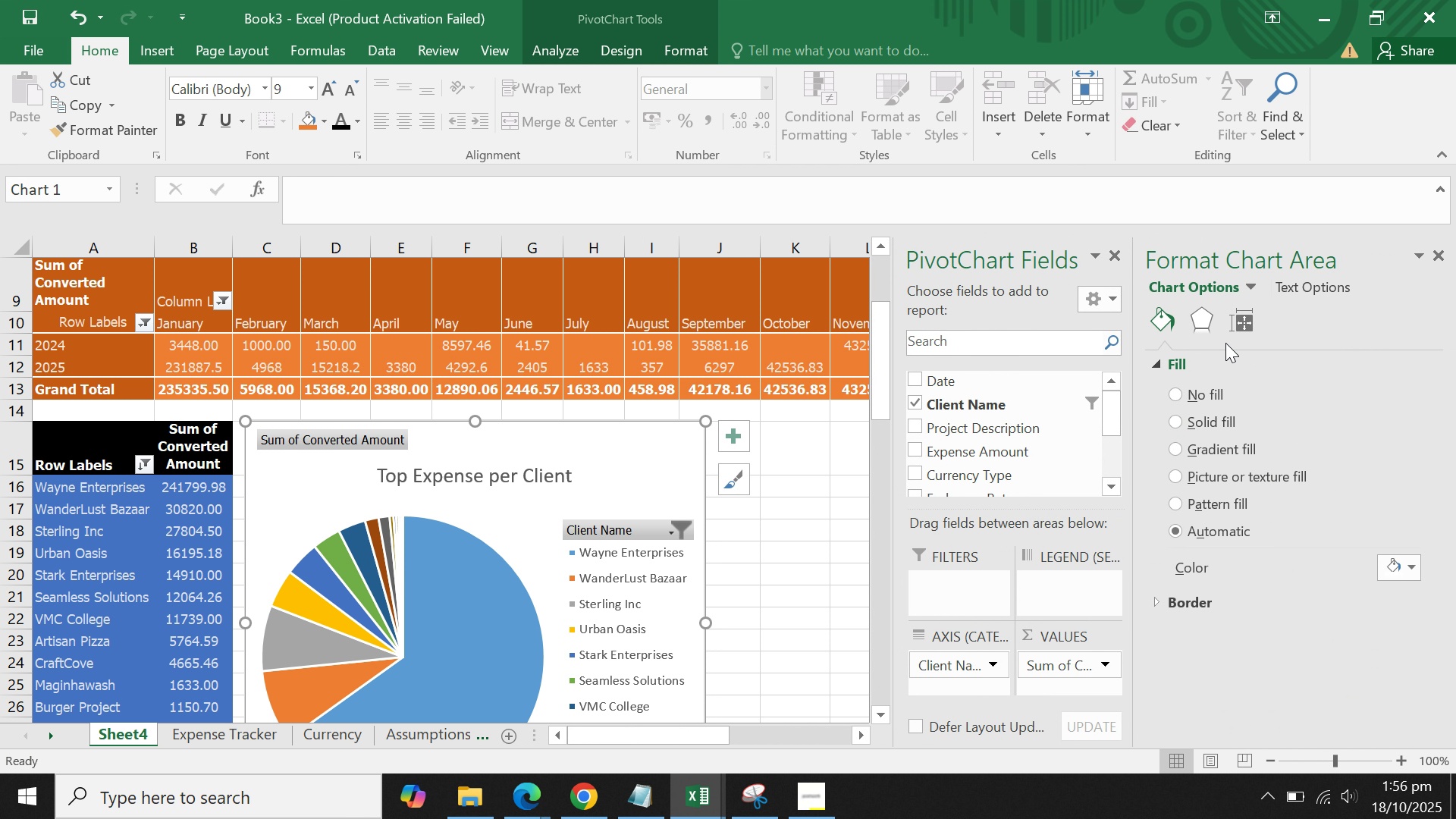 
wait(5.89)
 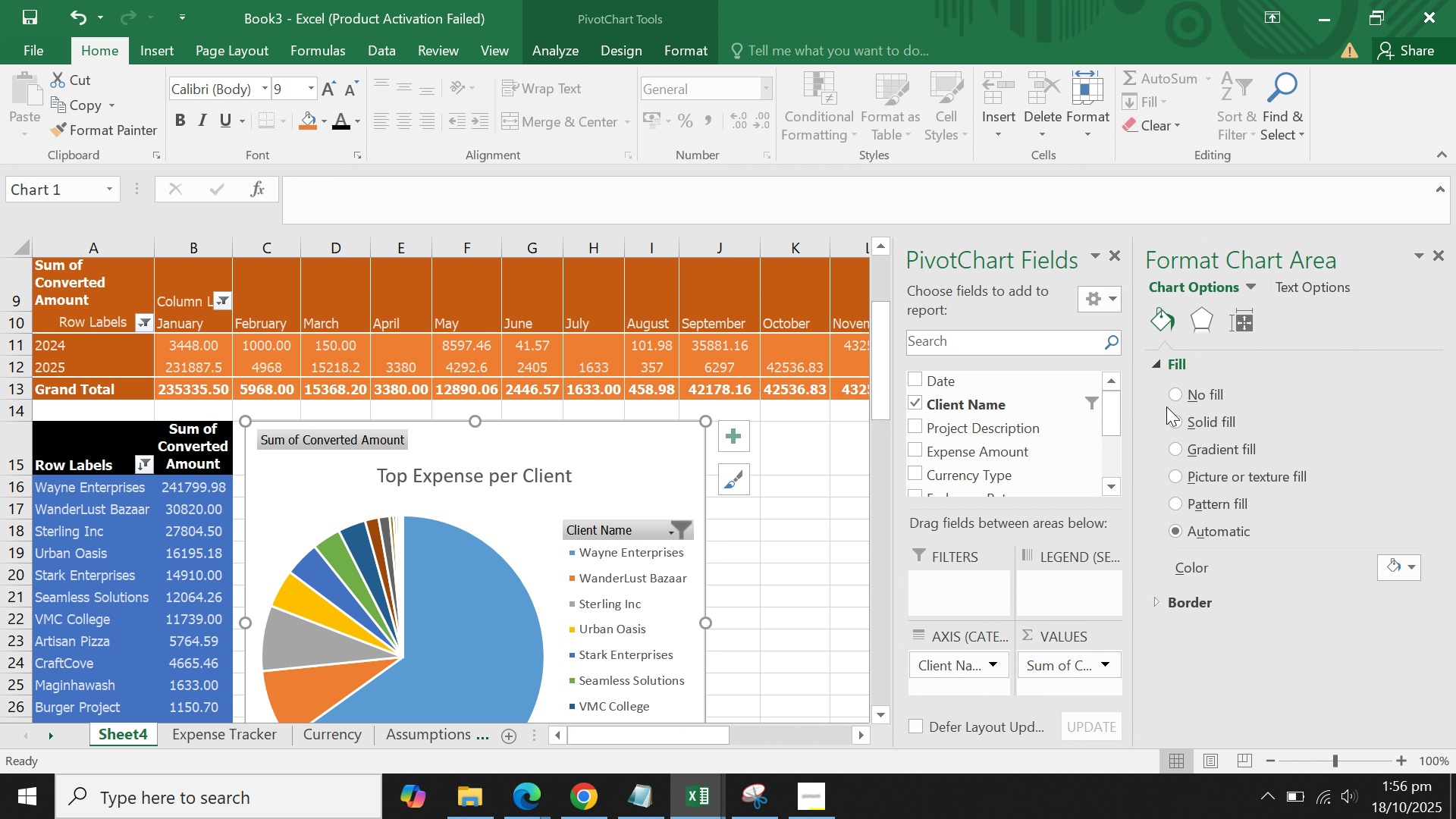 
left_click([1175, 595])
 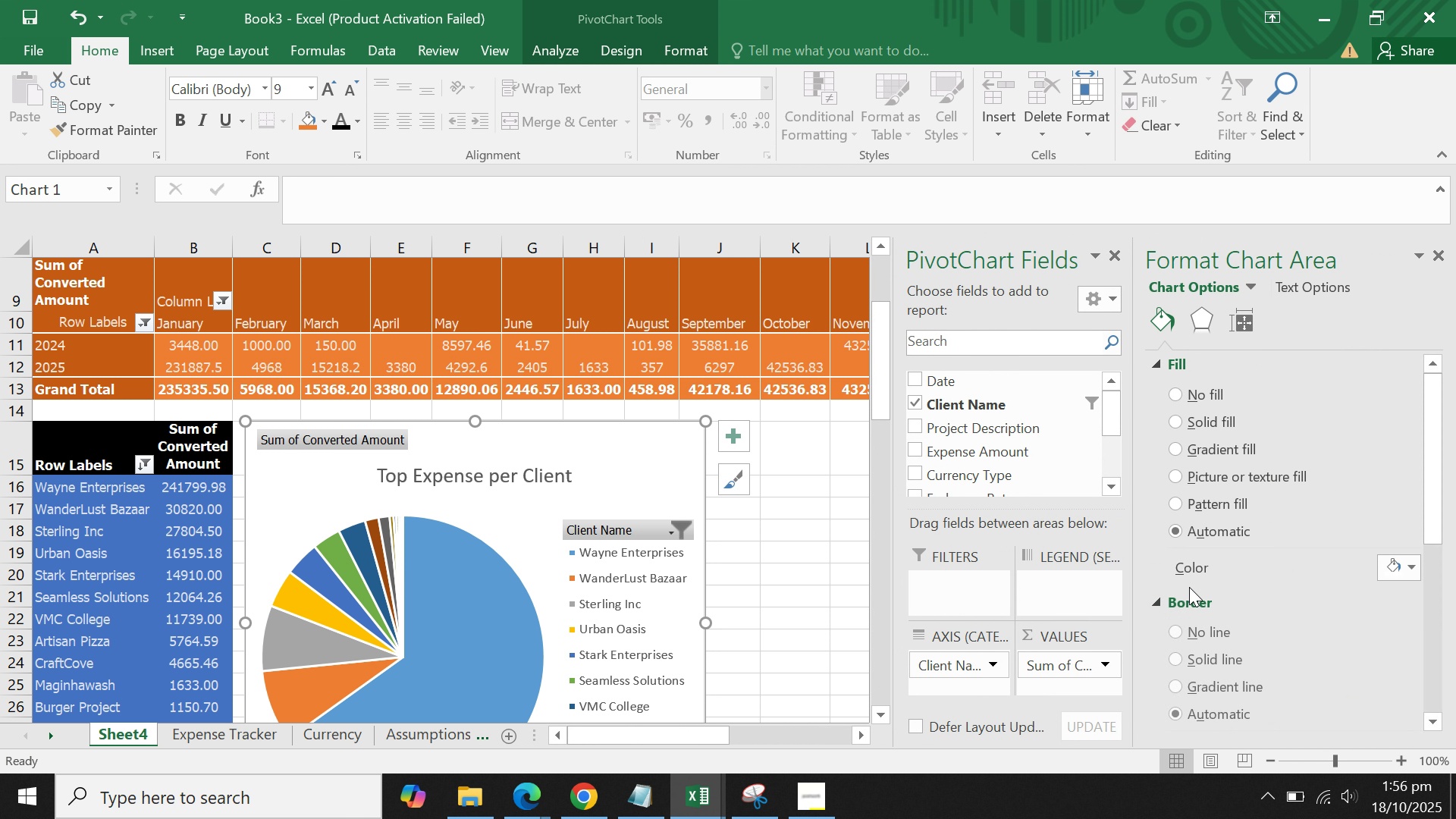 
scroll: coordinate [1193, 574], scroll_direction: down, amount: 11.0
 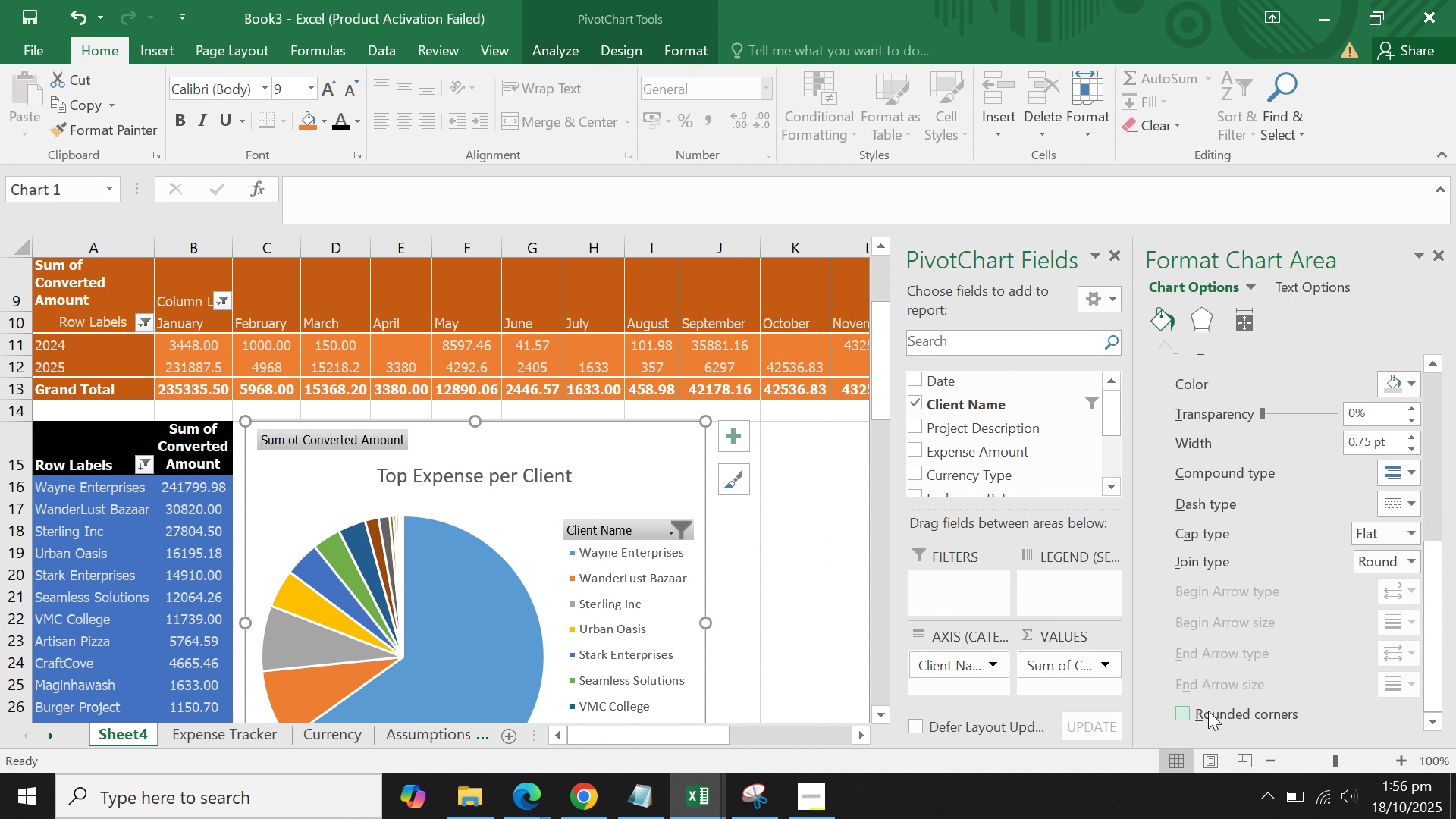 
left_click([1208, 713])
 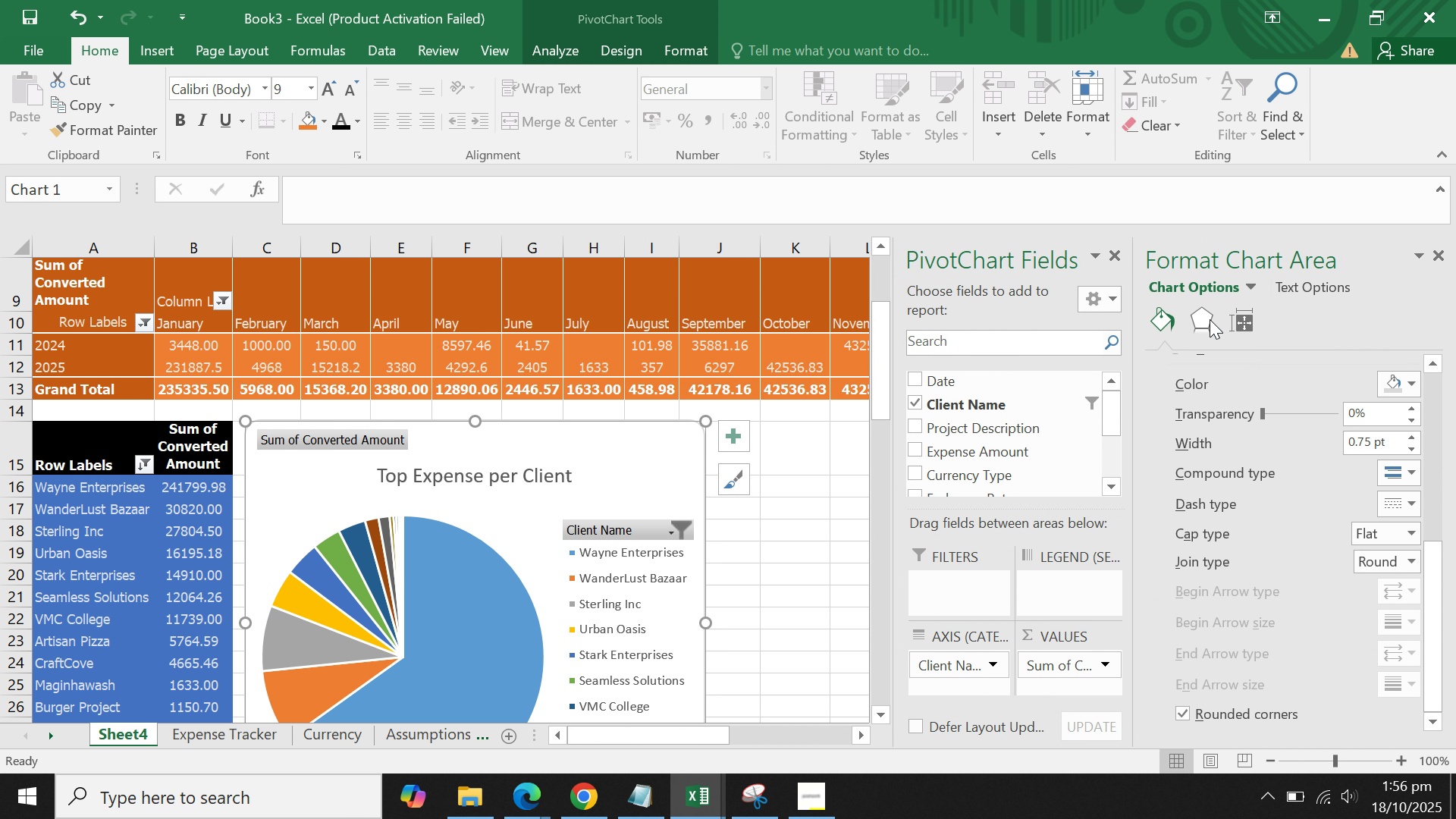 
left_click([1210, 319])
 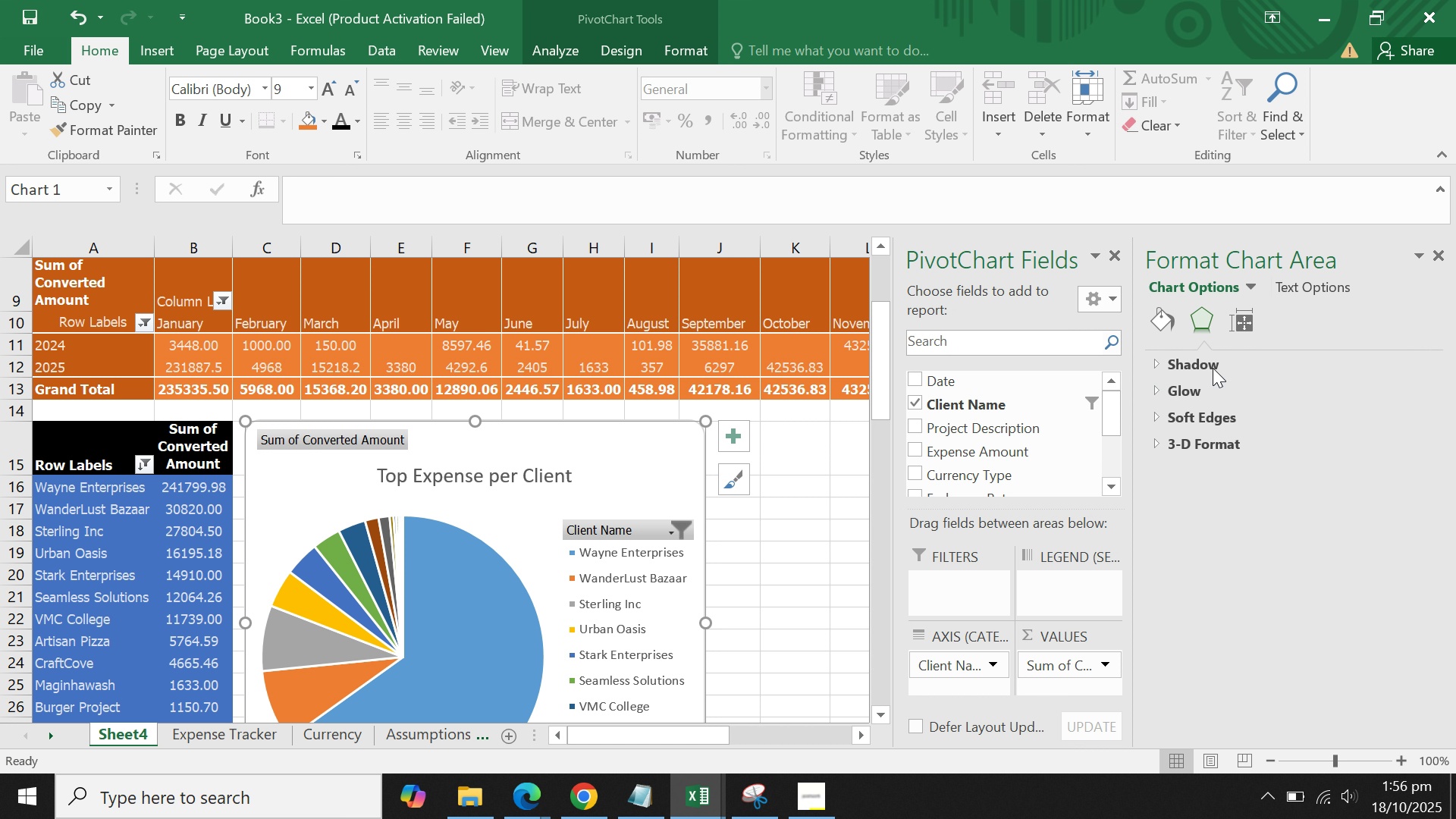 
left_click([1213, 362])
 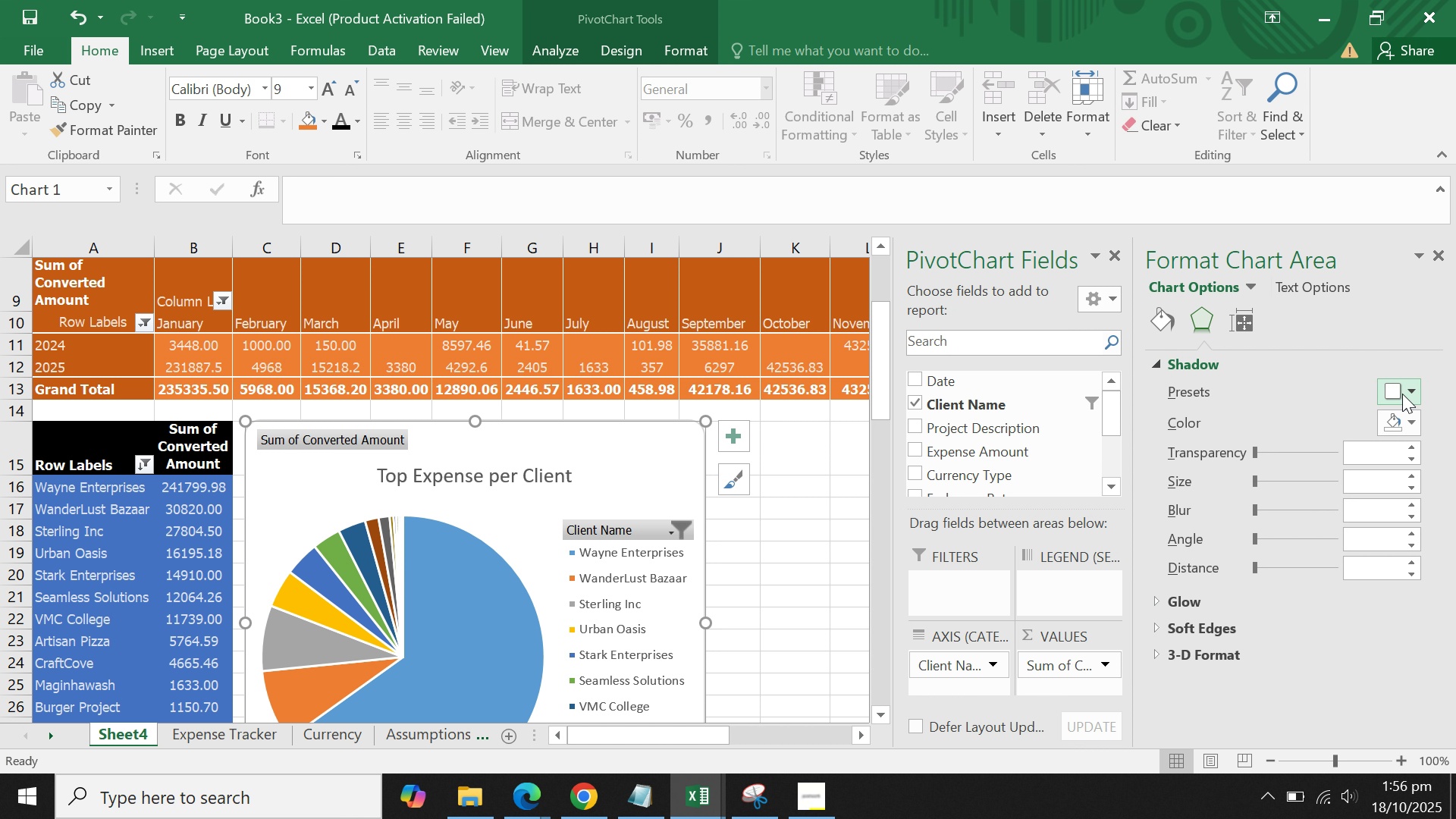 
left_click([1404, 393])
 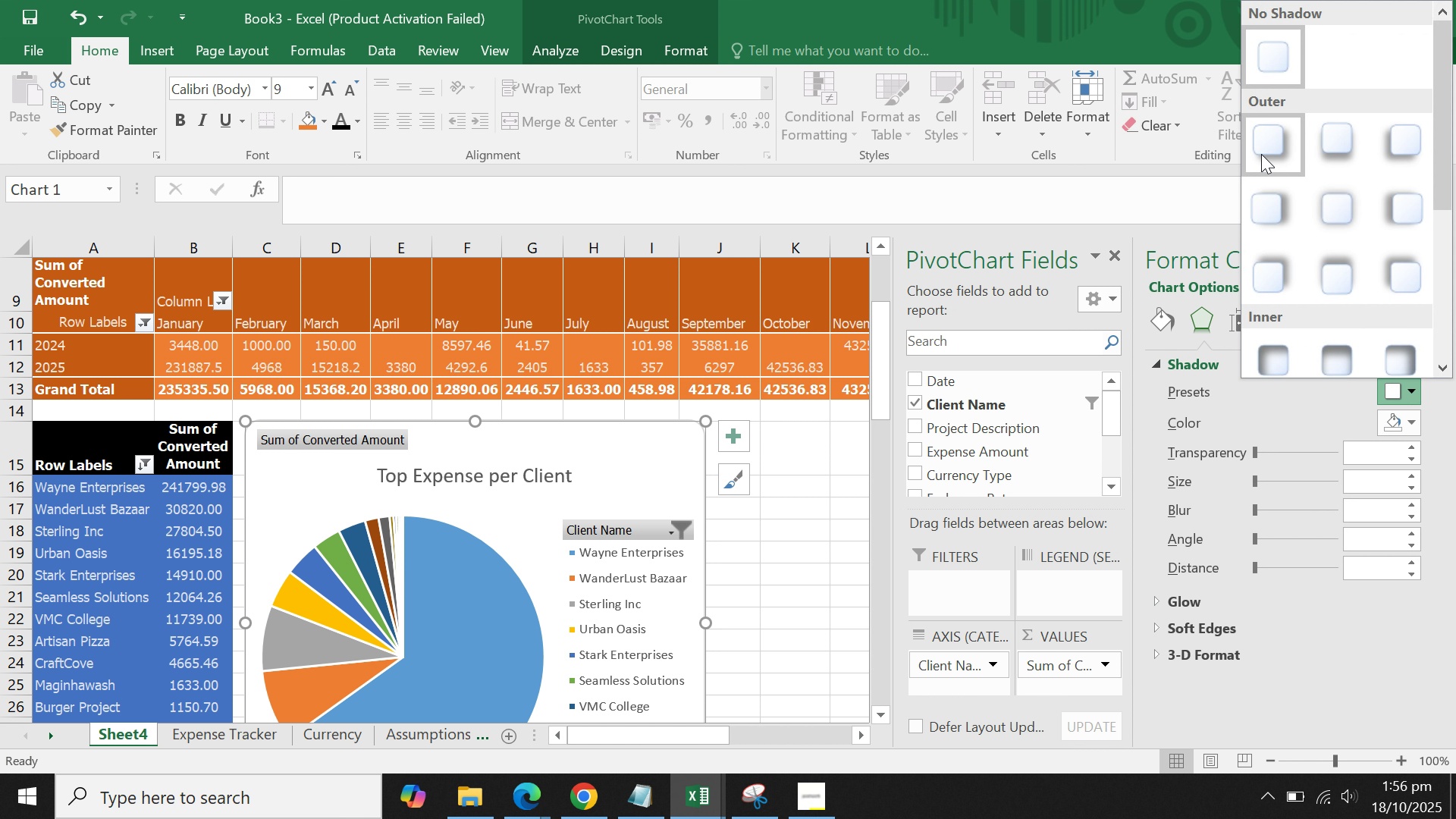 
left_click([1261, 154])
 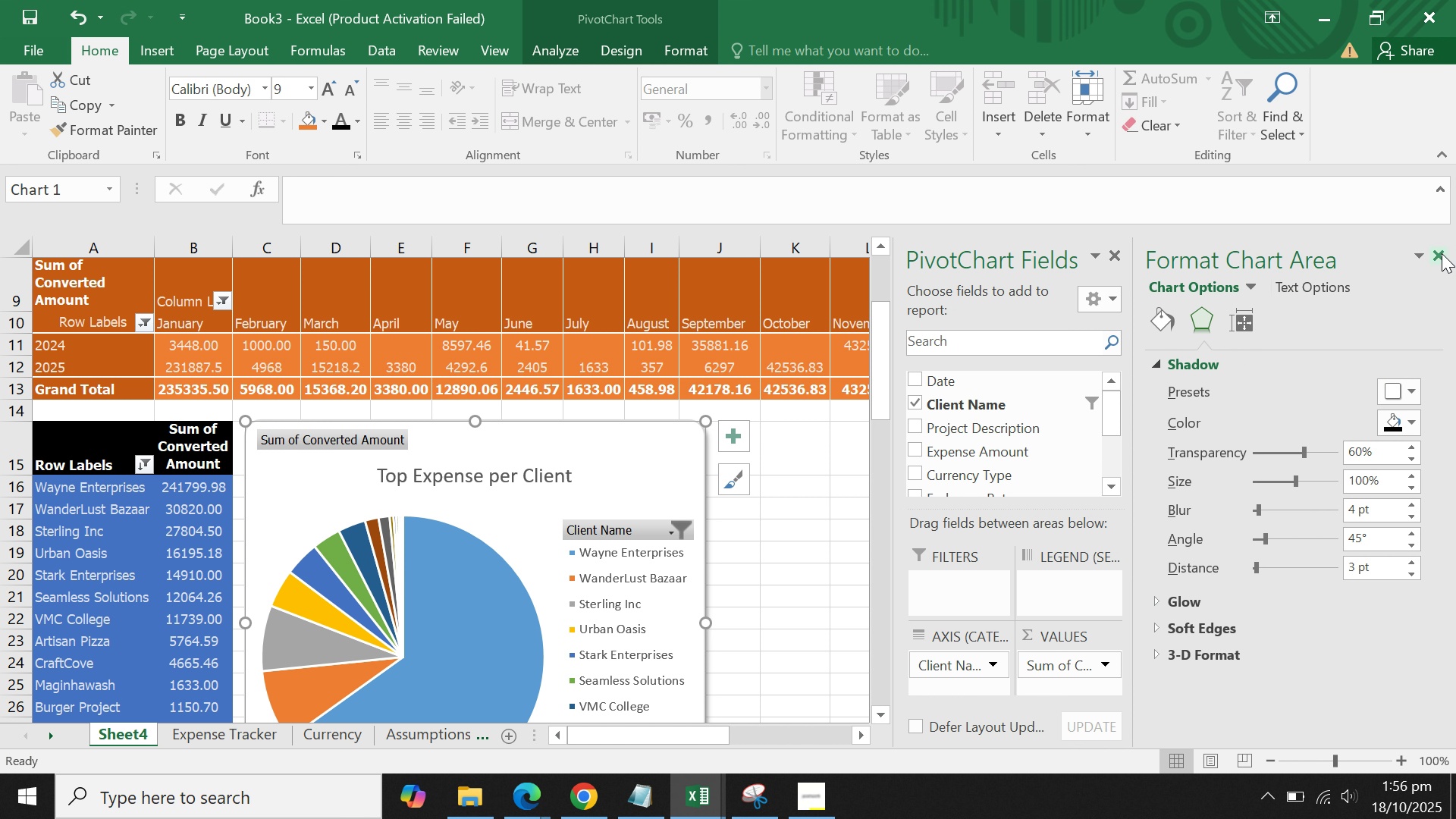 
left_click([1442, 263])
 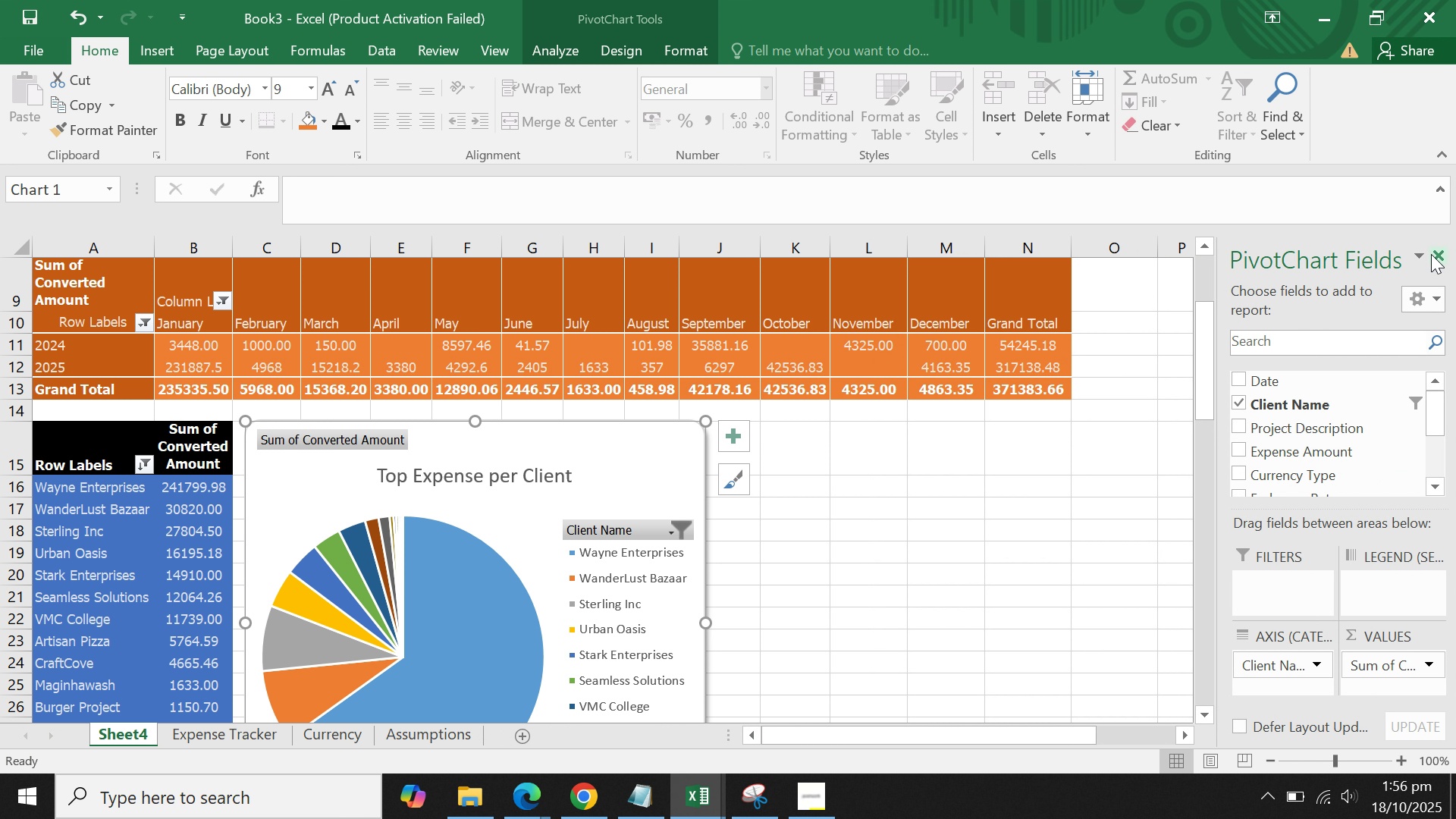 
left_click([1431, 254])
 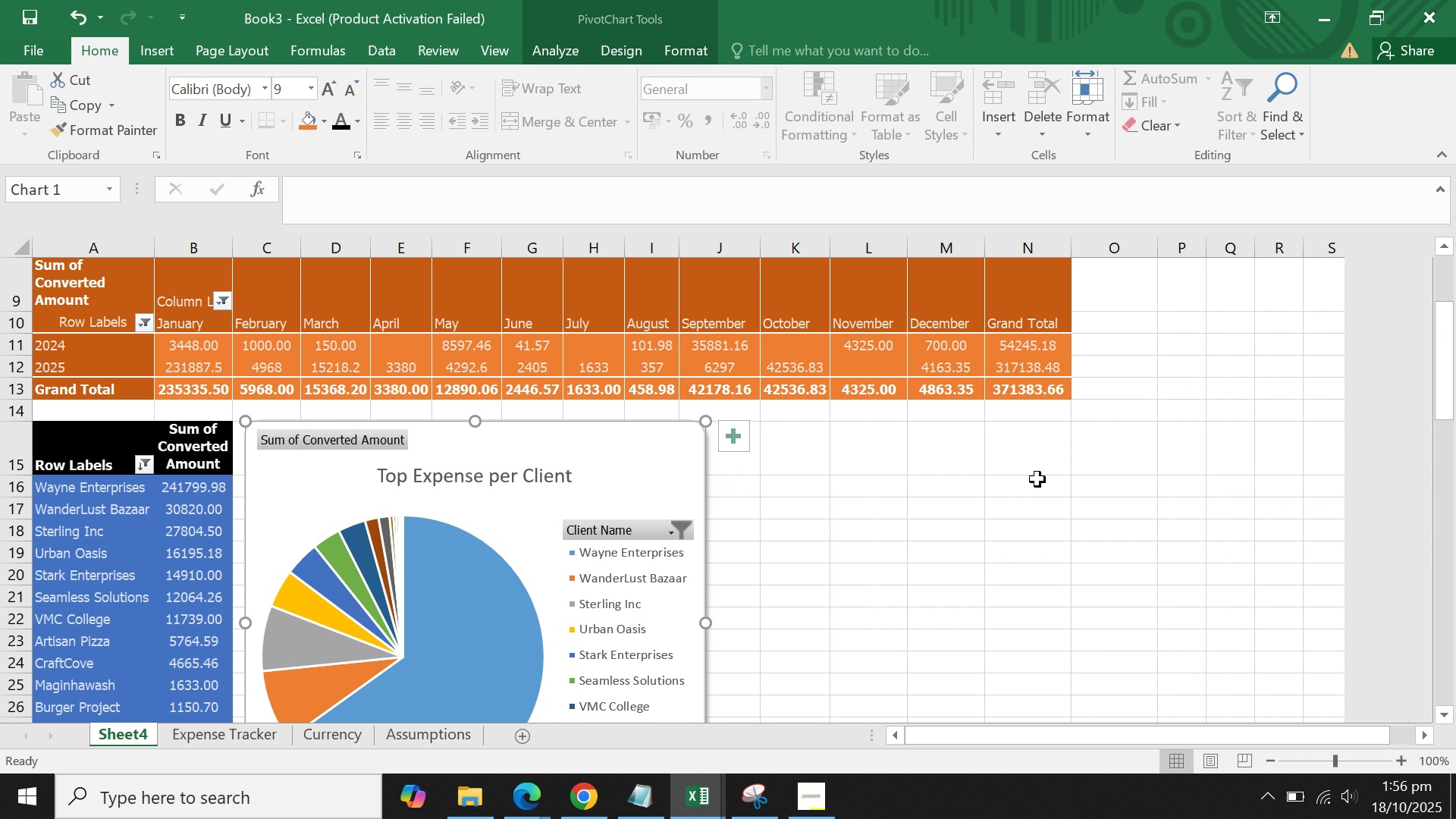 
left_click([1037, 479])
 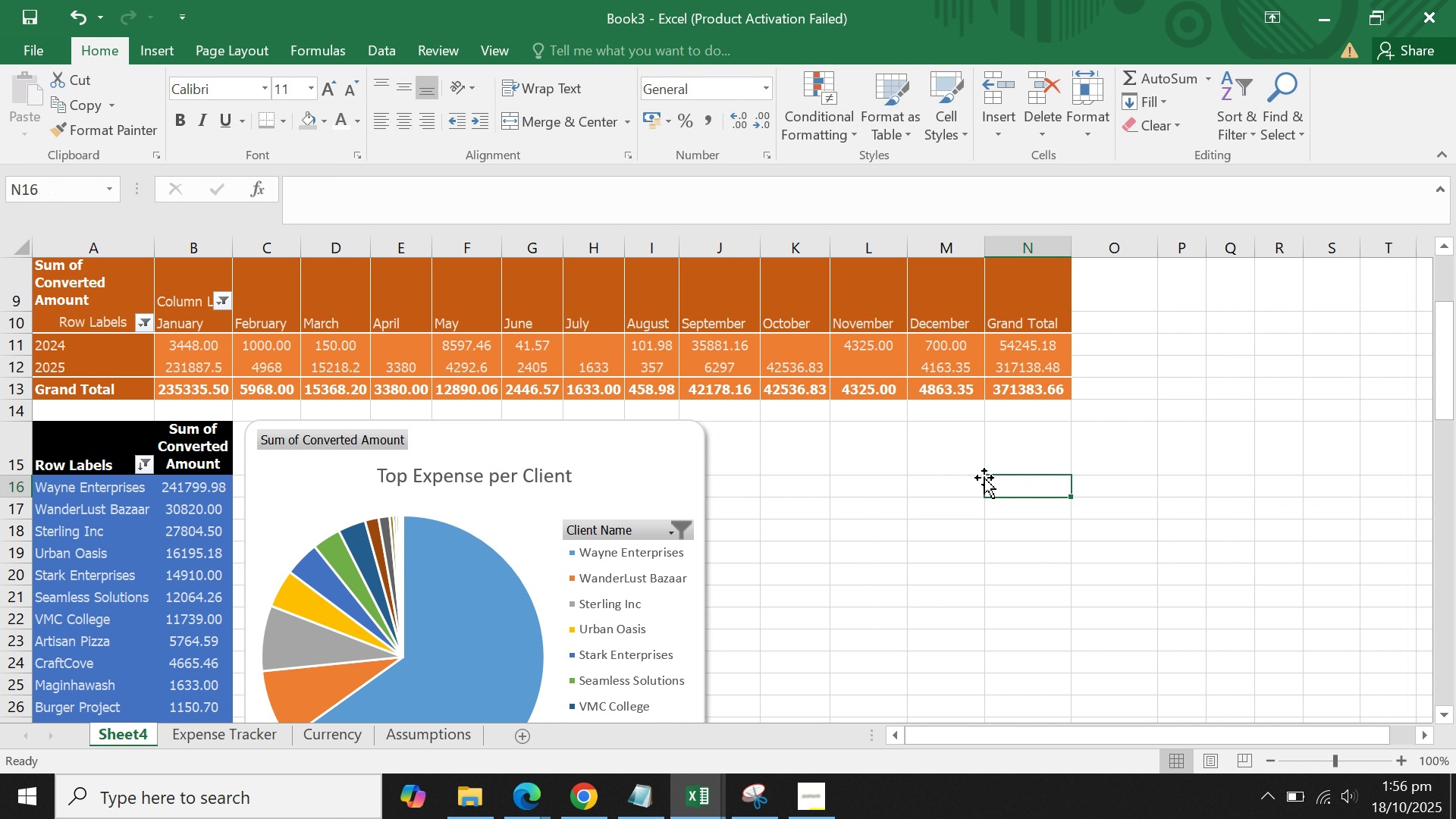 
left_click([984, 476])
 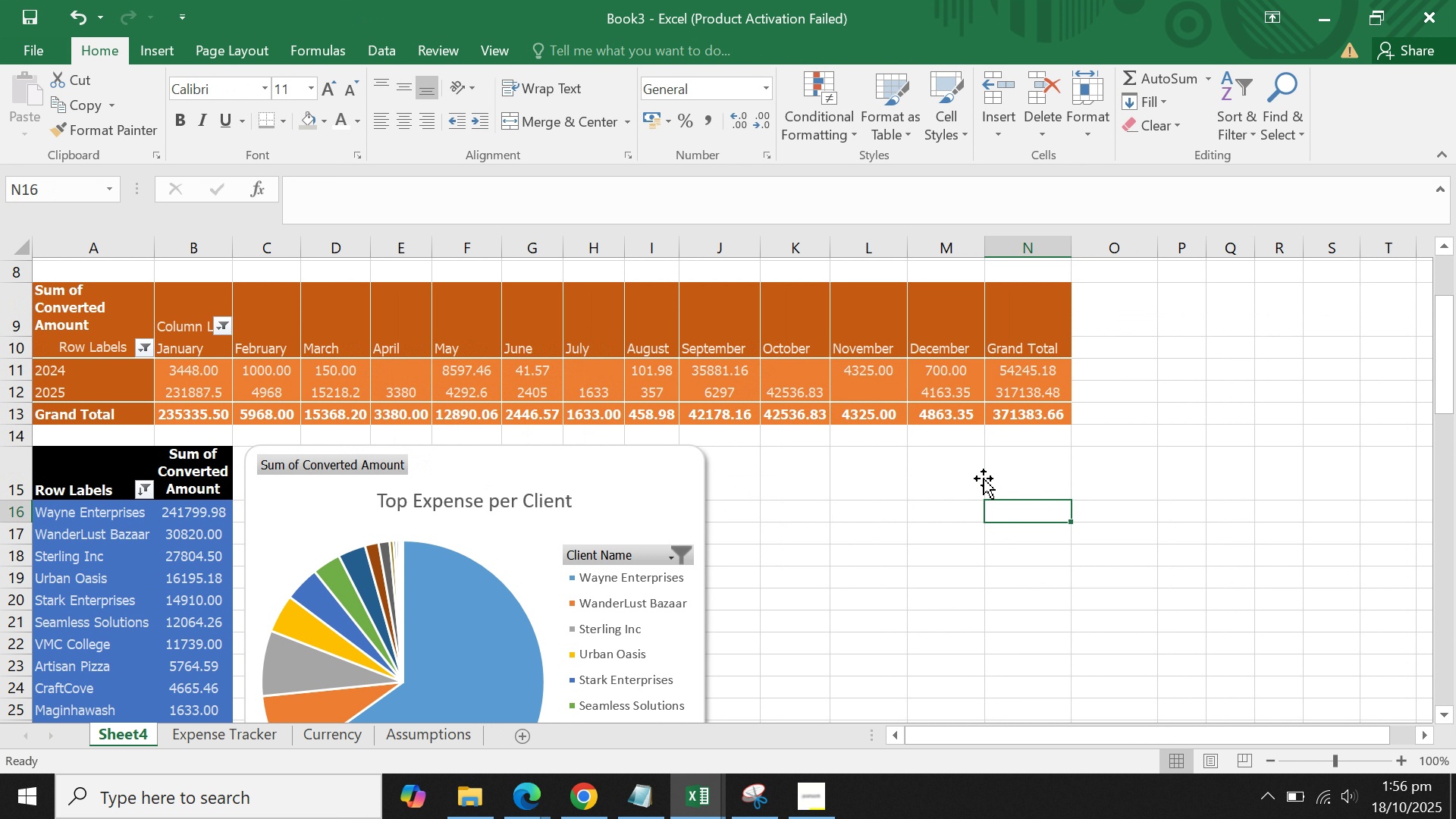 
scroll: coordinate [984, 479], scroll_direction: up, amount: 2.0
 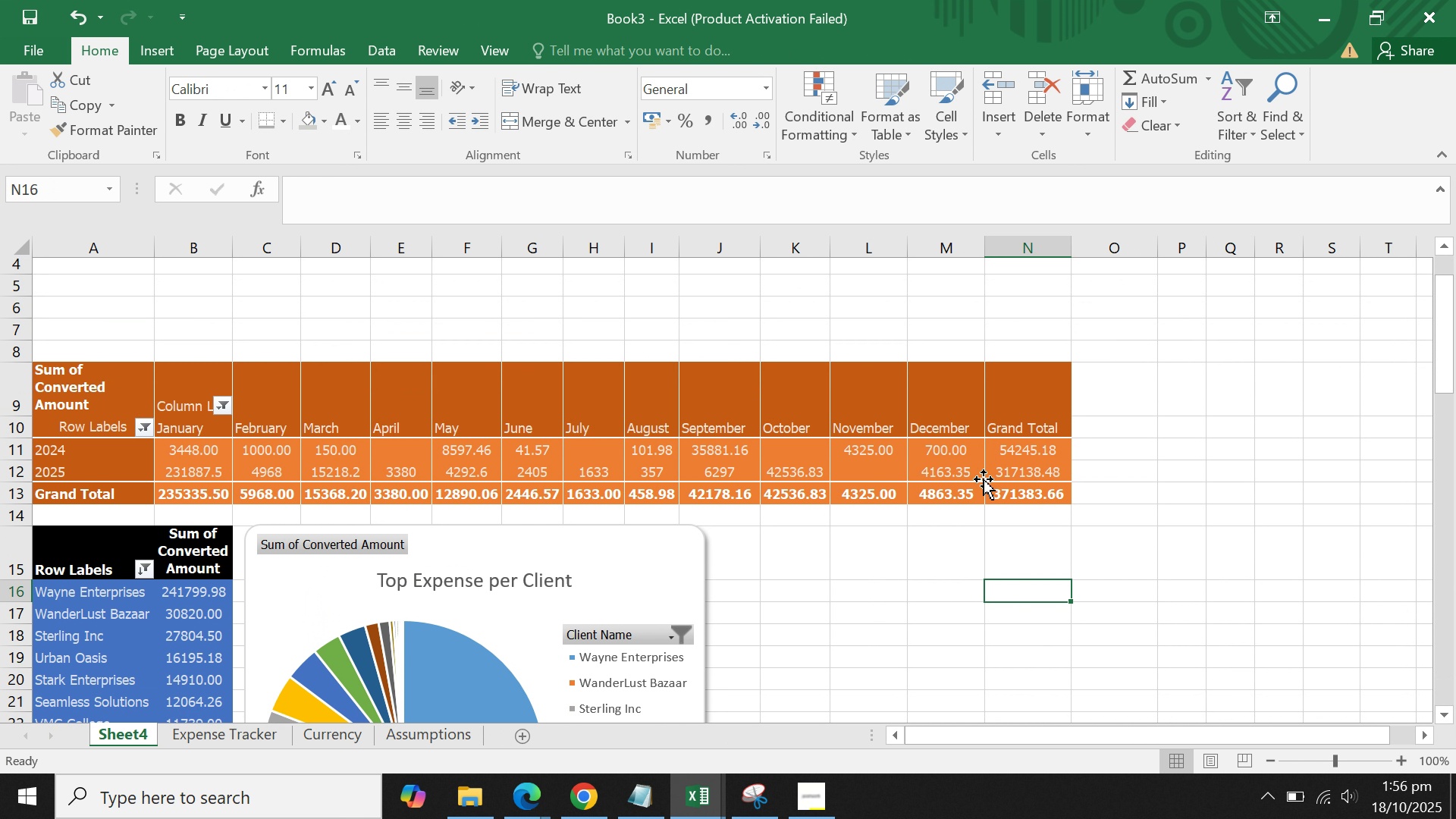 
scroll: coordinate [984, 479], scroll_direction: down, amount: 4.0
 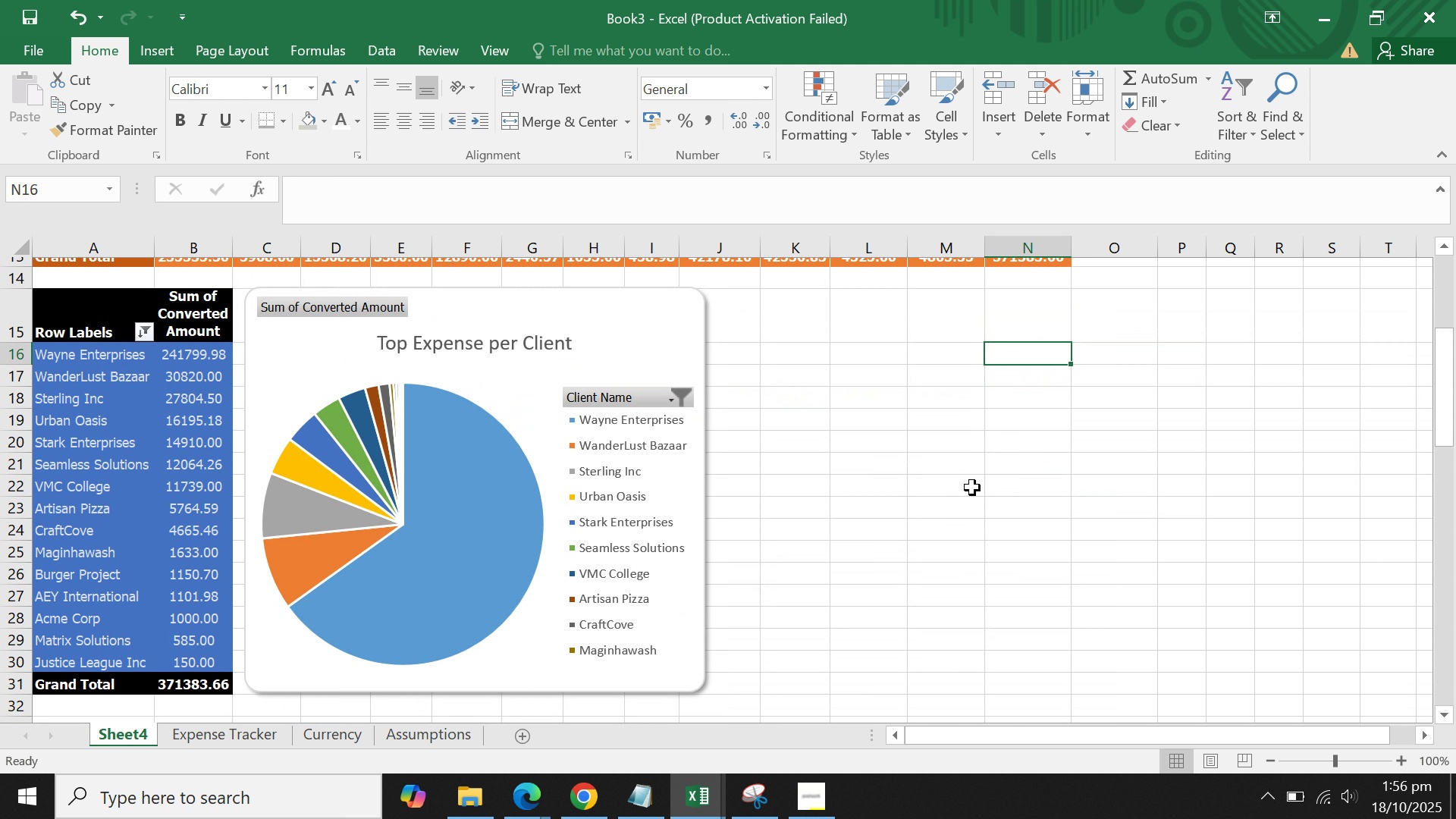 
scroll: coordinate [972, 488], scroll_direction: up, amount: 2.0
 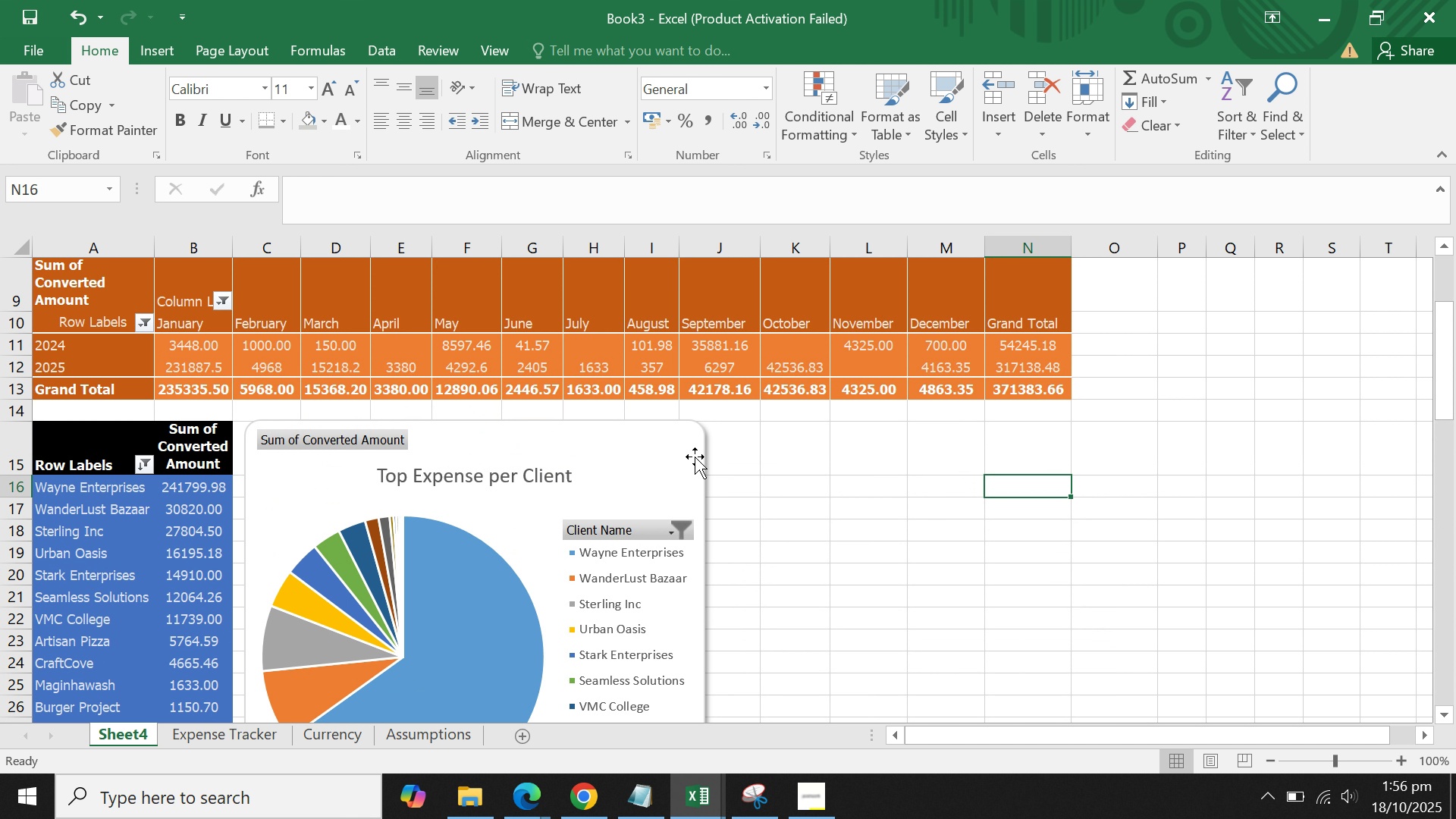 
left_click([689, 456])
 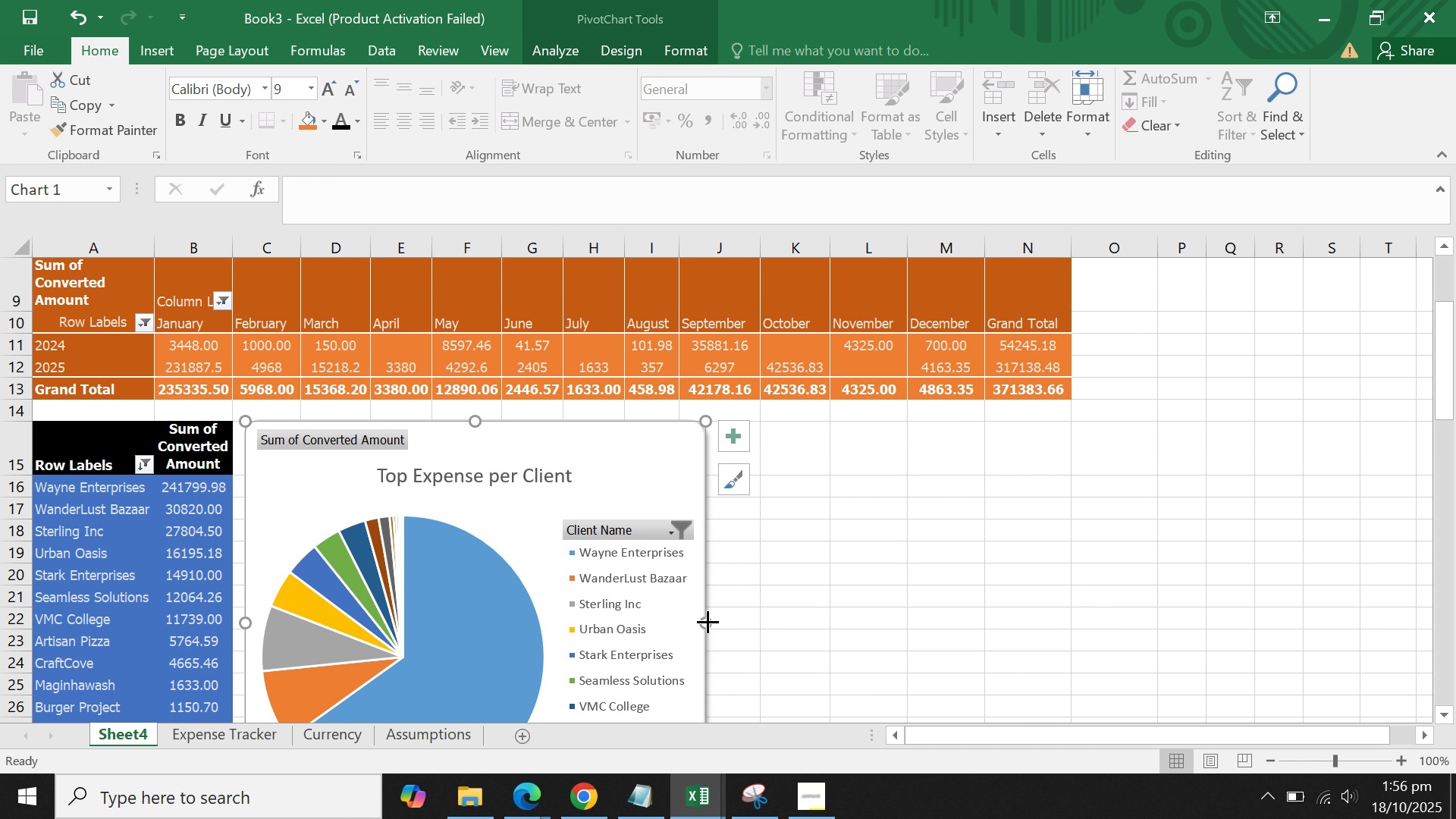 
left_click([708, 621])
 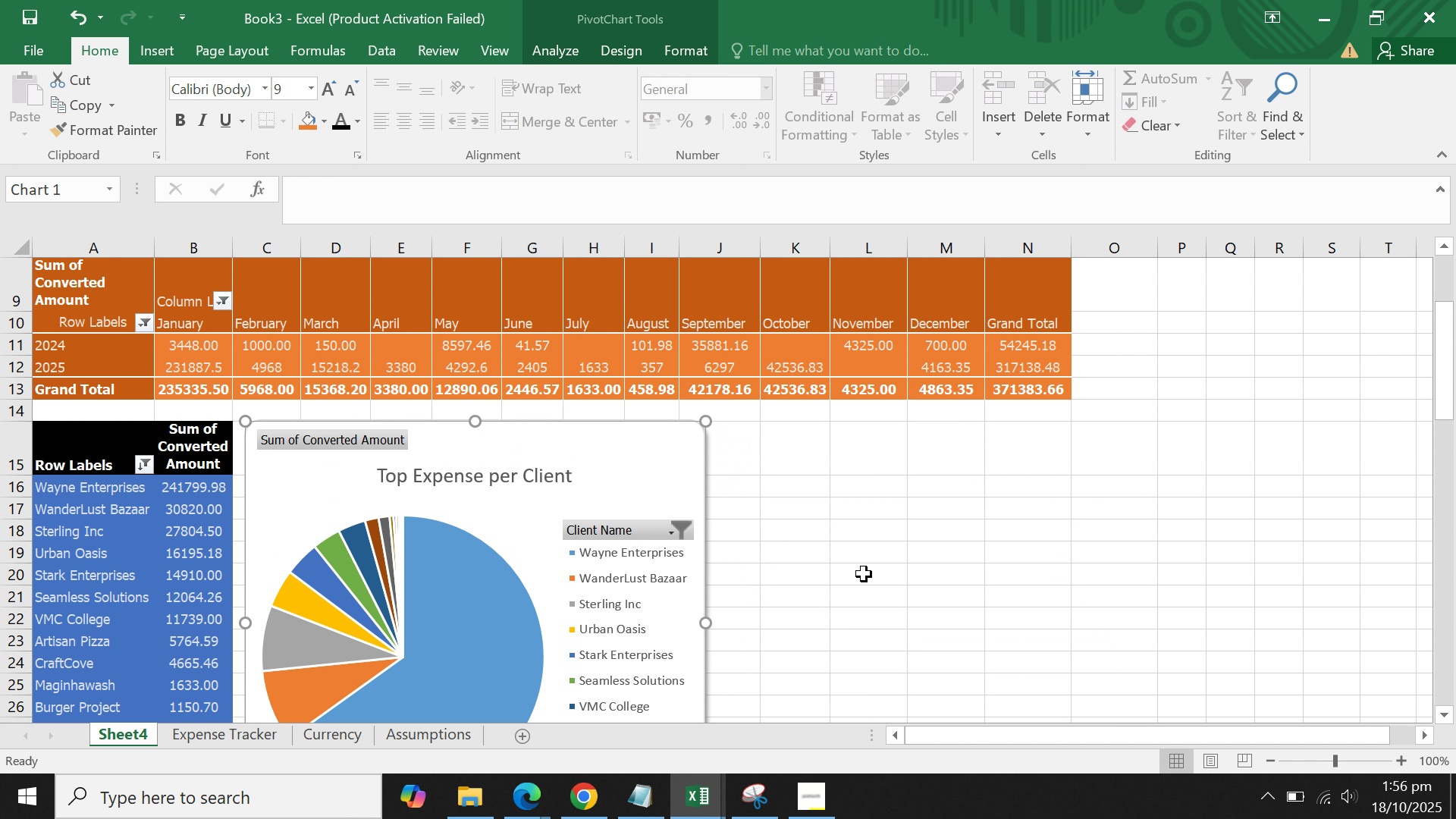 
left_click([864, 574])
 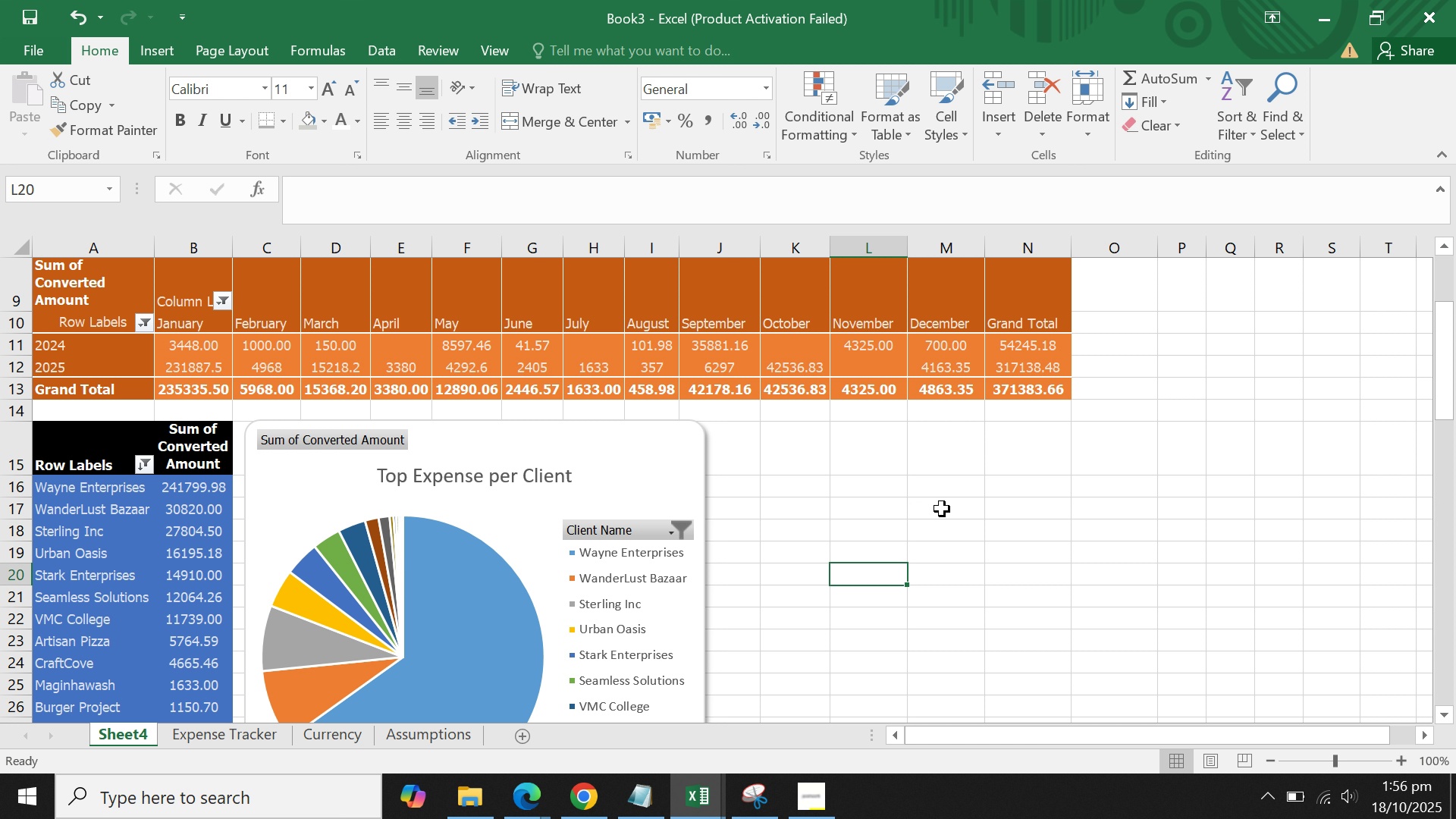 
wait(5.78)
 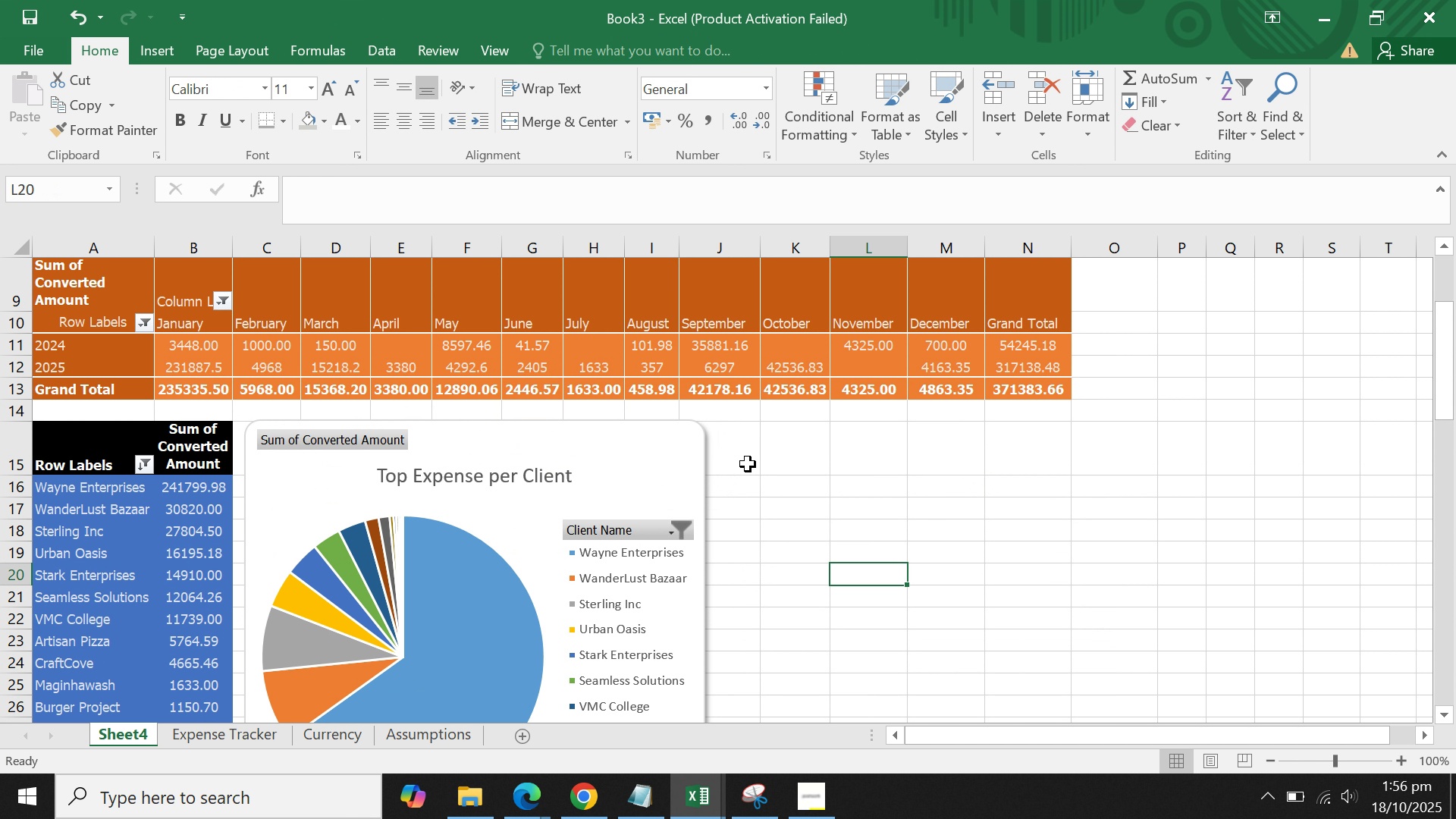 
scroll: coordinate [945, 466], scroll_direction: down, amount: 3.0
 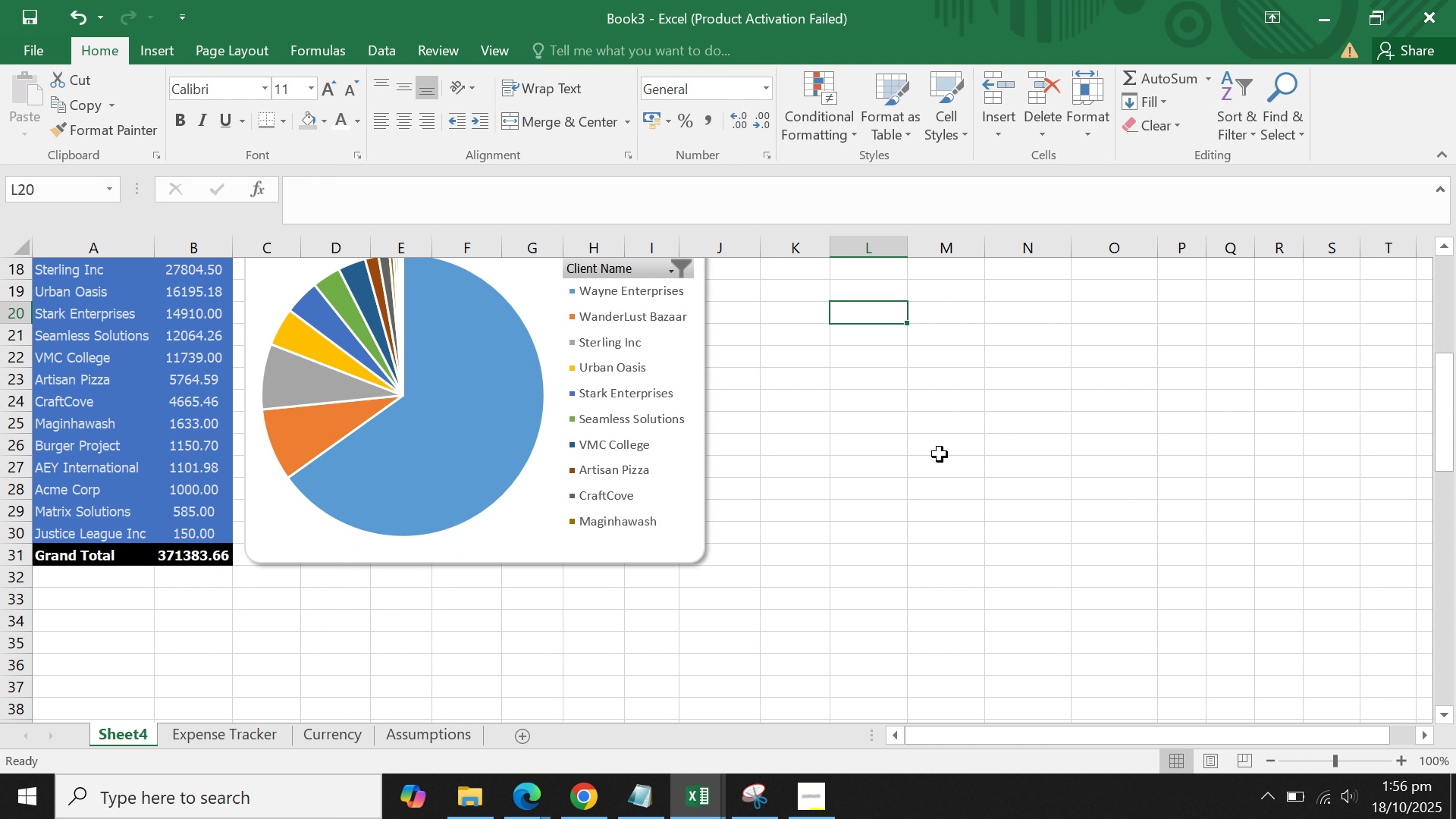 
scroll: coordinate [936, 450], scroll_direction: up, amount: 3.0
 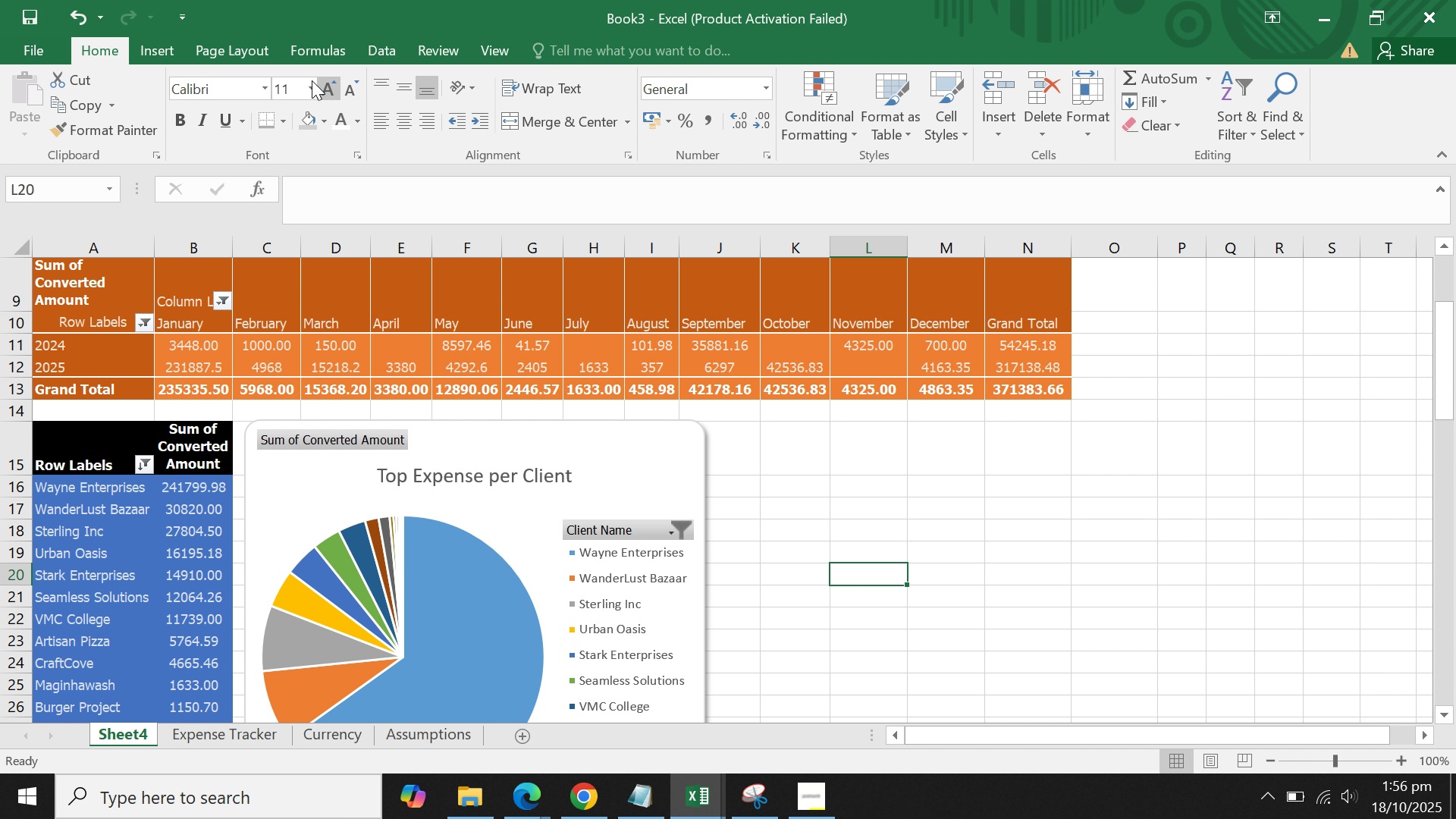 
left_click([230, 46])
 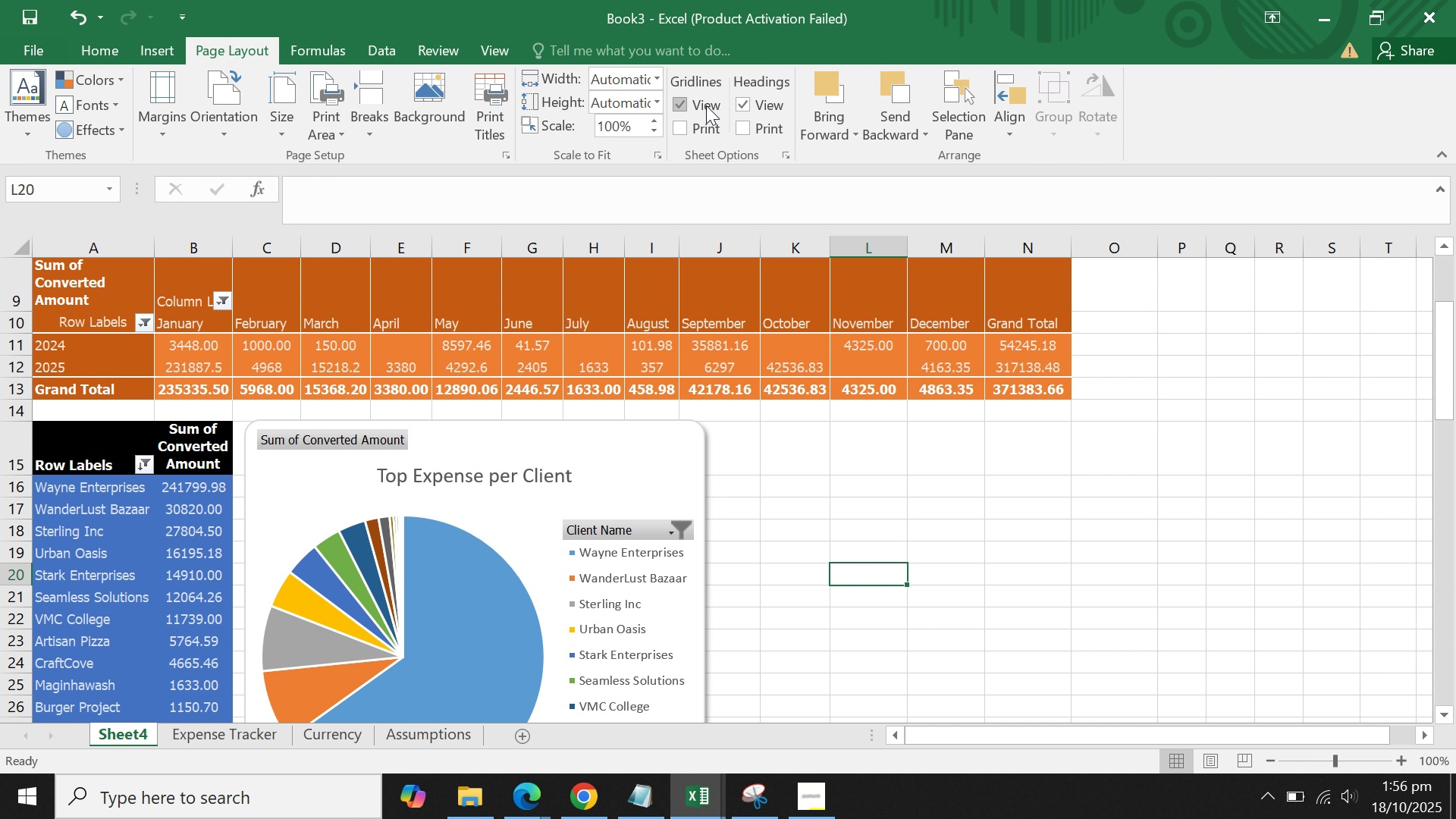 
left_click([706, 105])
 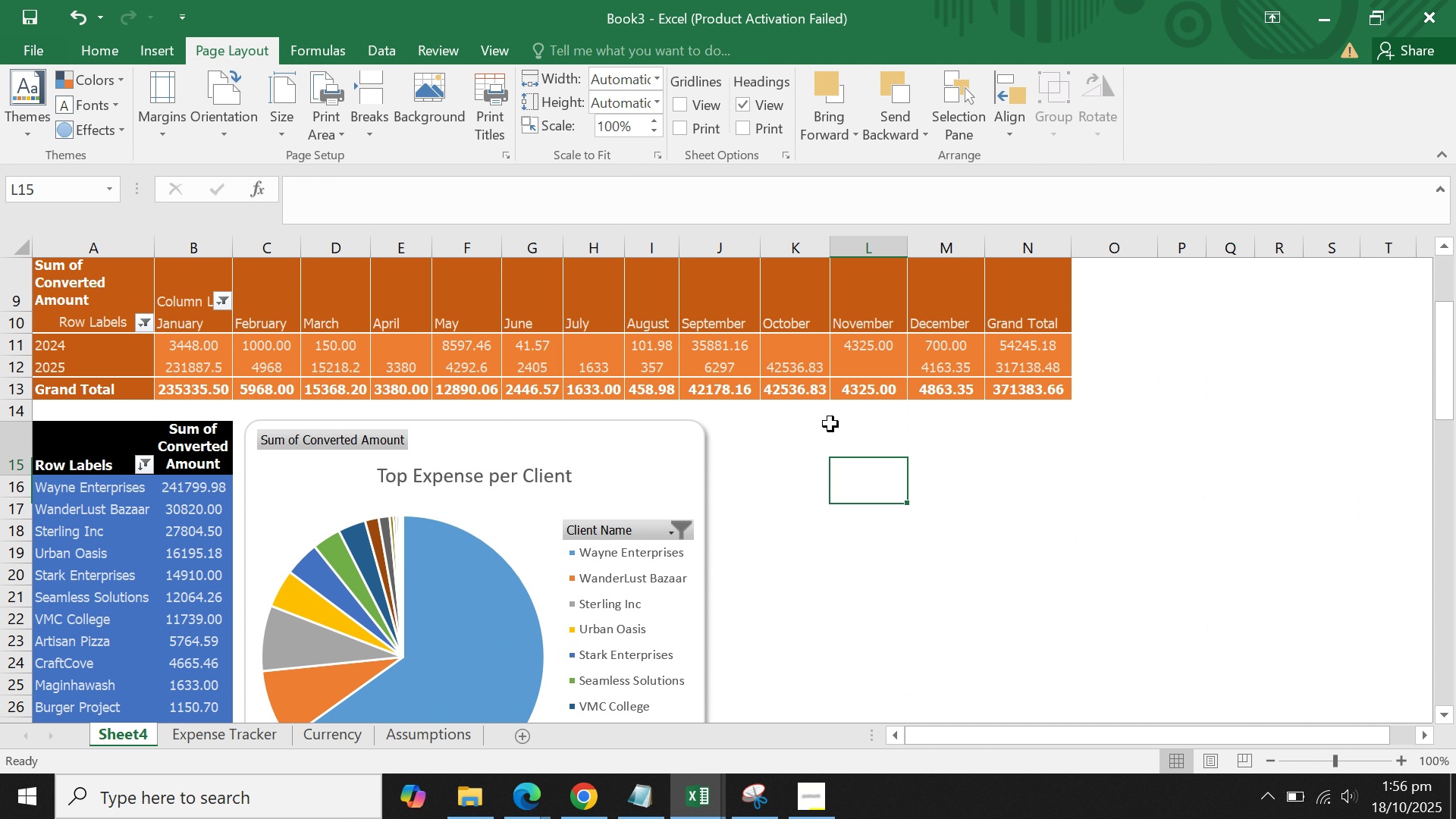 
left_click([830, 424])
 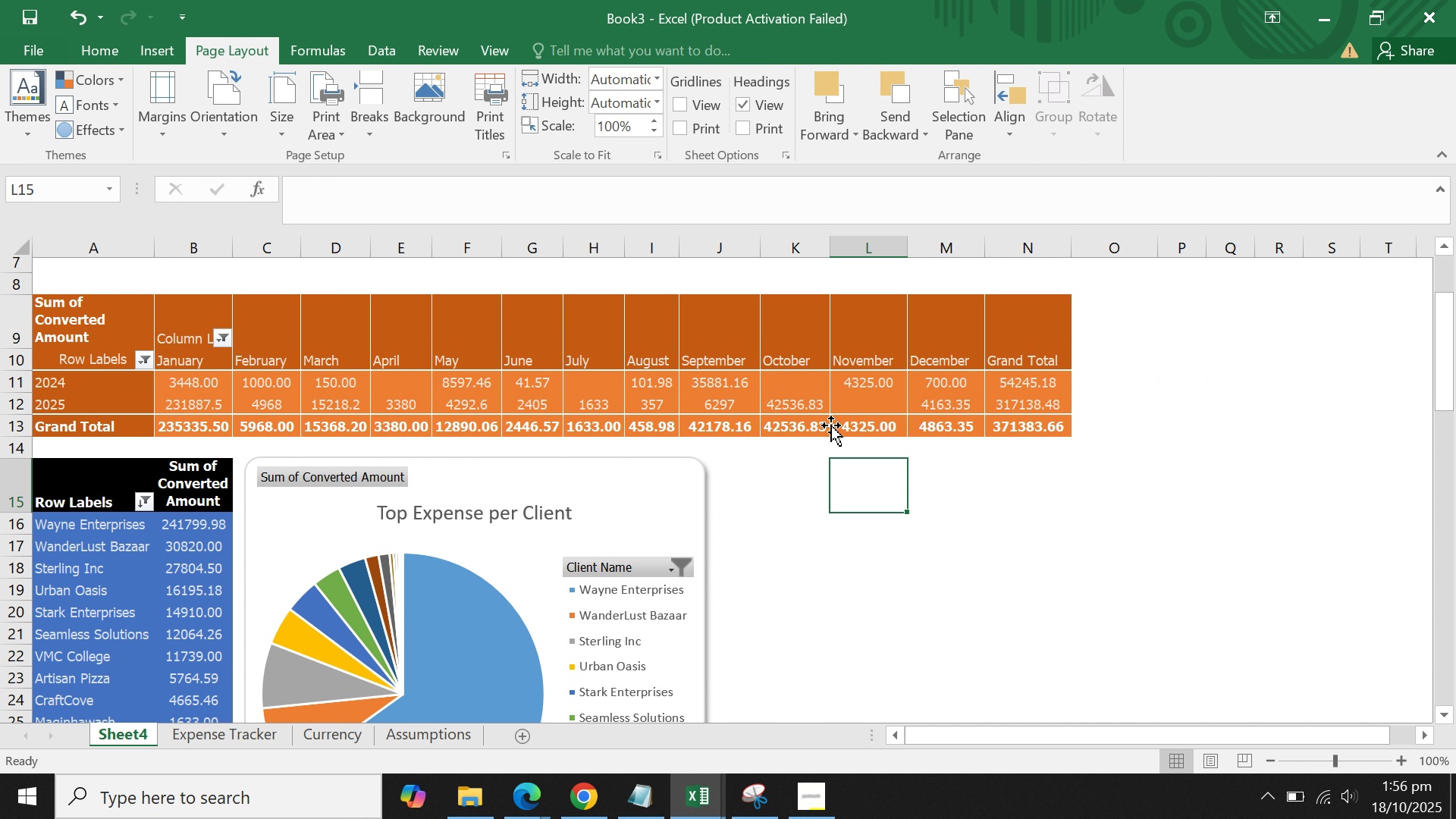 
scroll: coordinate [831, 425], scroll_direction: up, amount: 2.0
 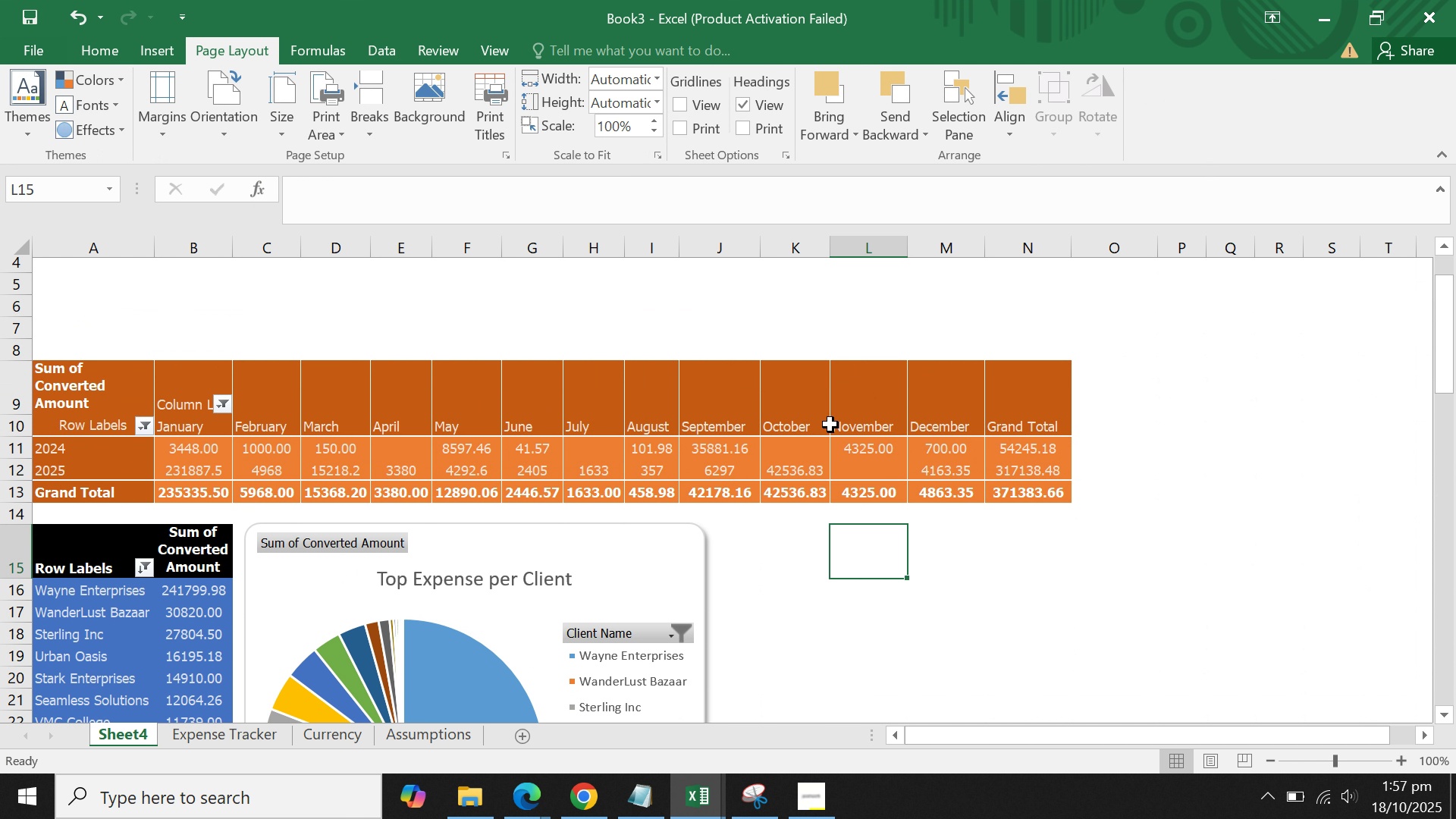 
scroll: coordinate [830, 422], scroll_direction: down, amount: 3.0
 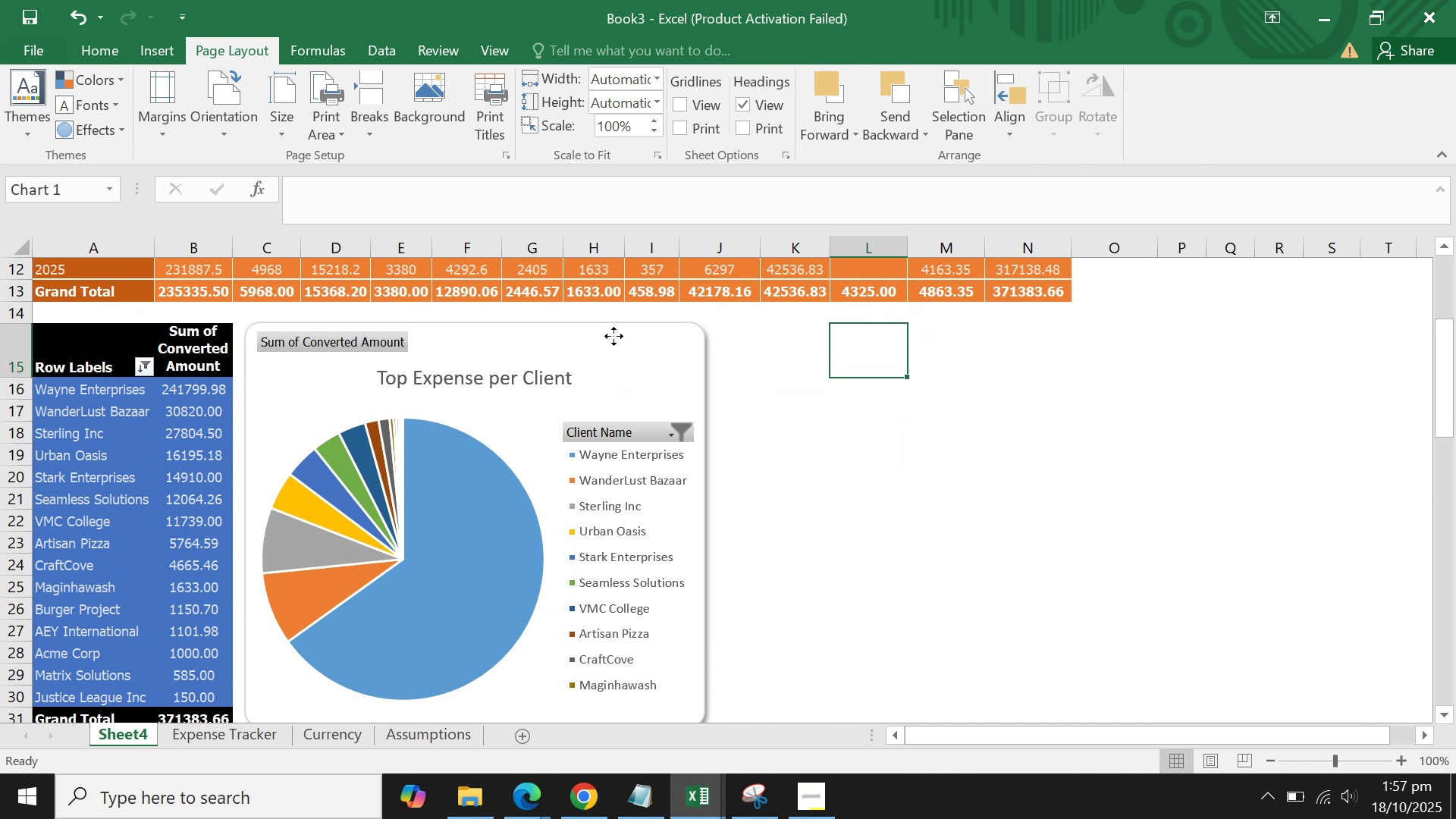 
left_click([613, 336])
 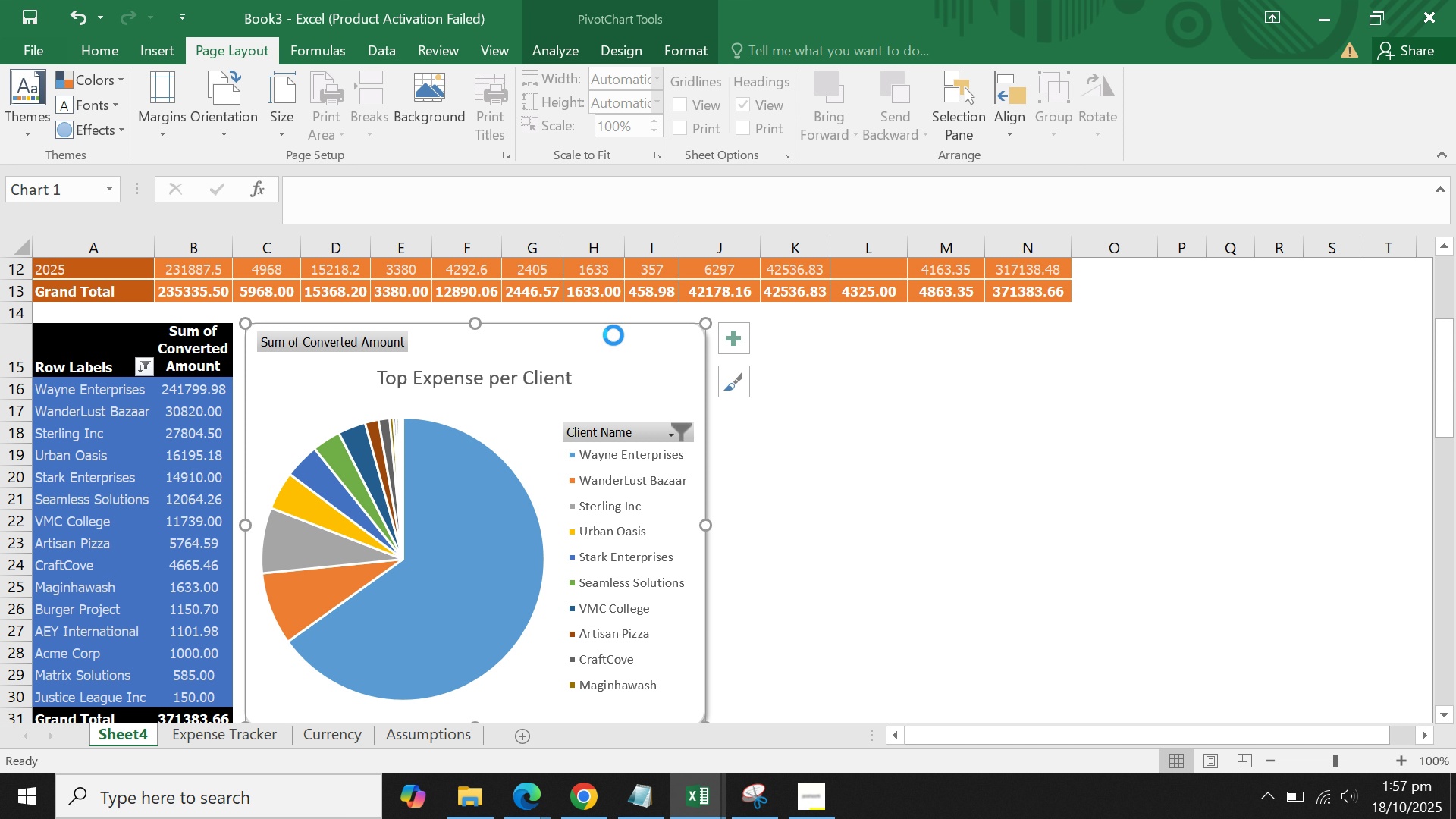 
key(Control+C)
 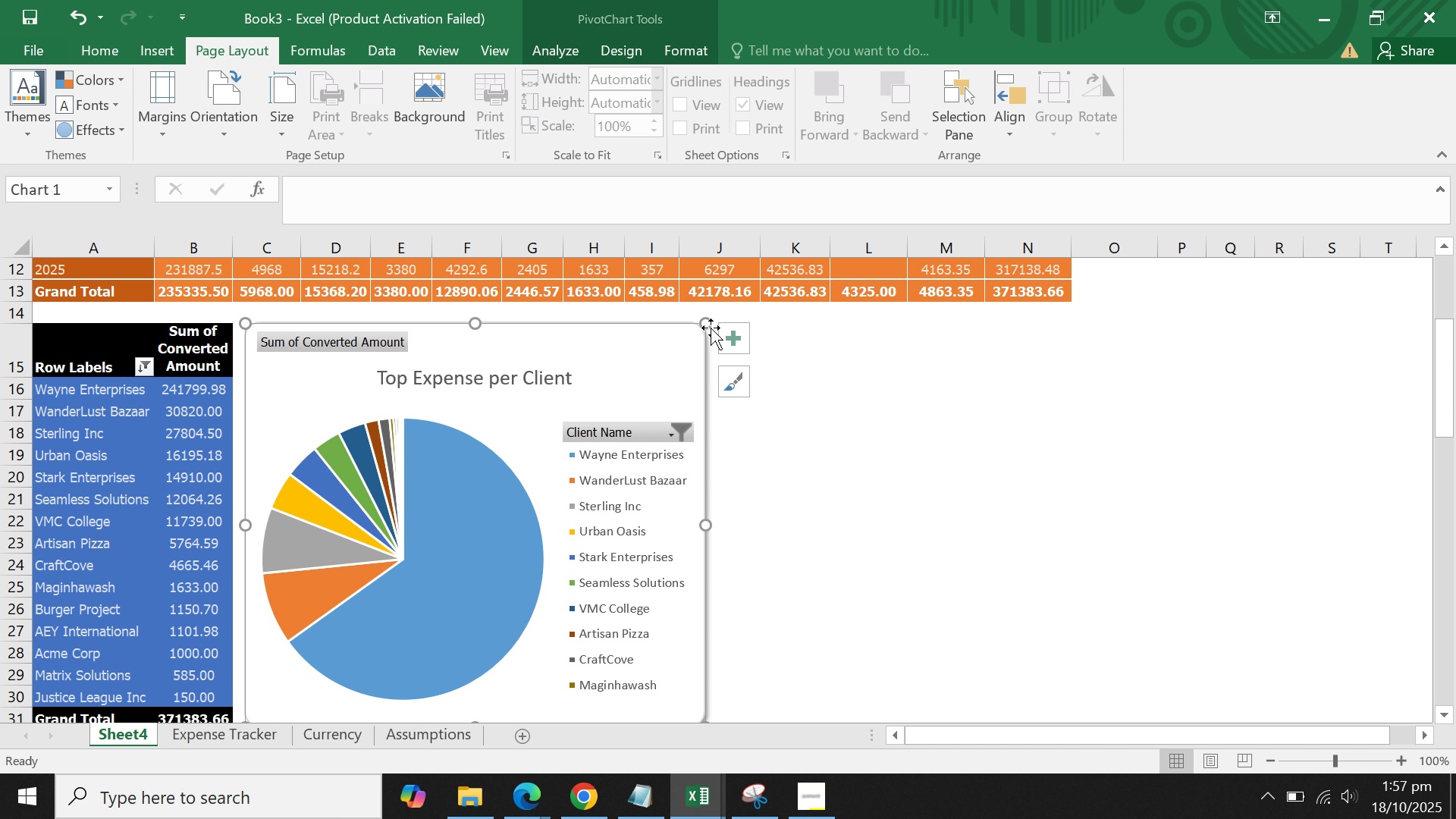 
left_click([798, 368])
 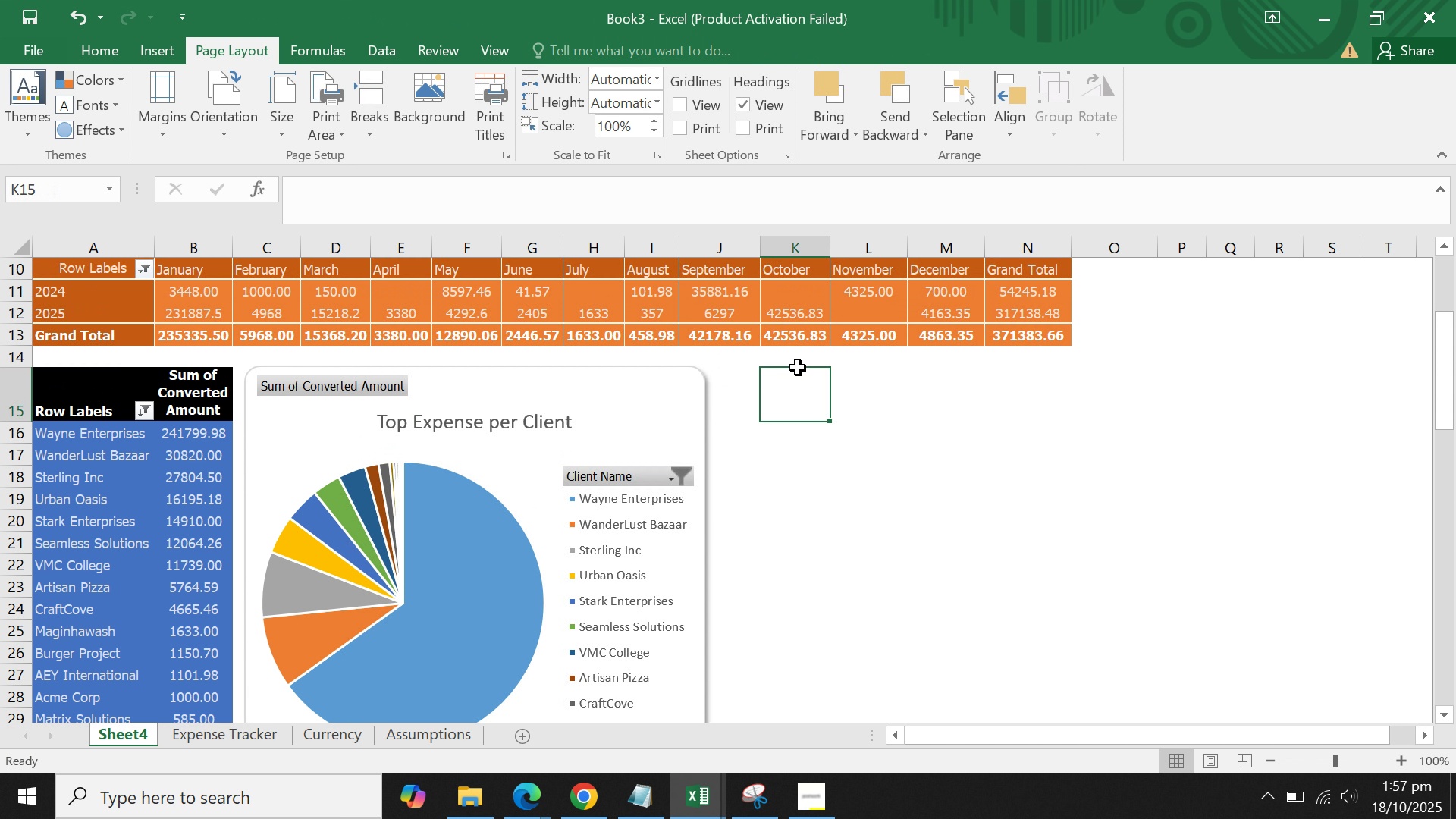 
scroll: coordinate [798, 368], scroll_direction: up, amount: 2.0
 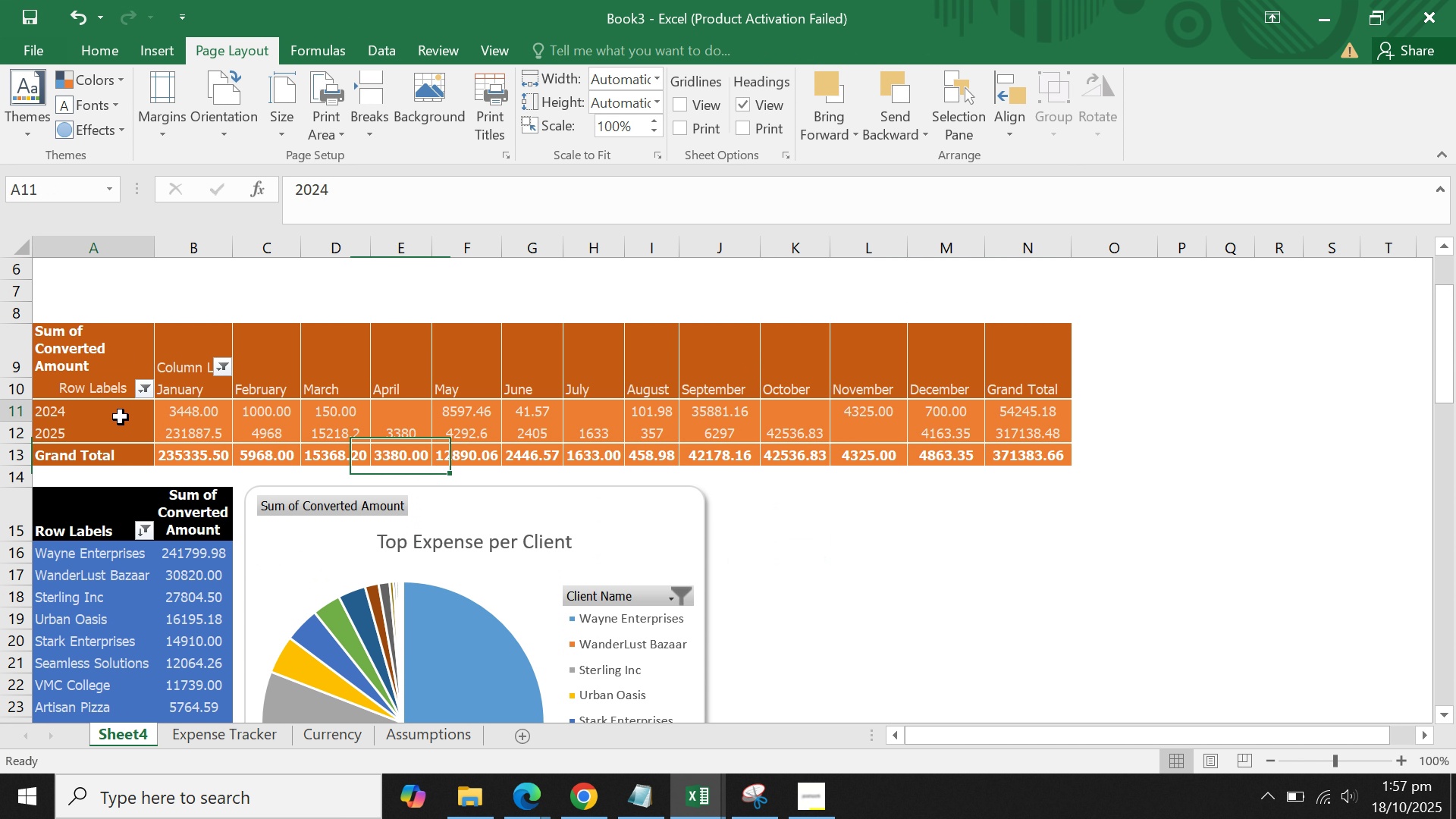 
left_click_drag(start_coordinate=[121, 417], to_coordinate=[461, 417])
 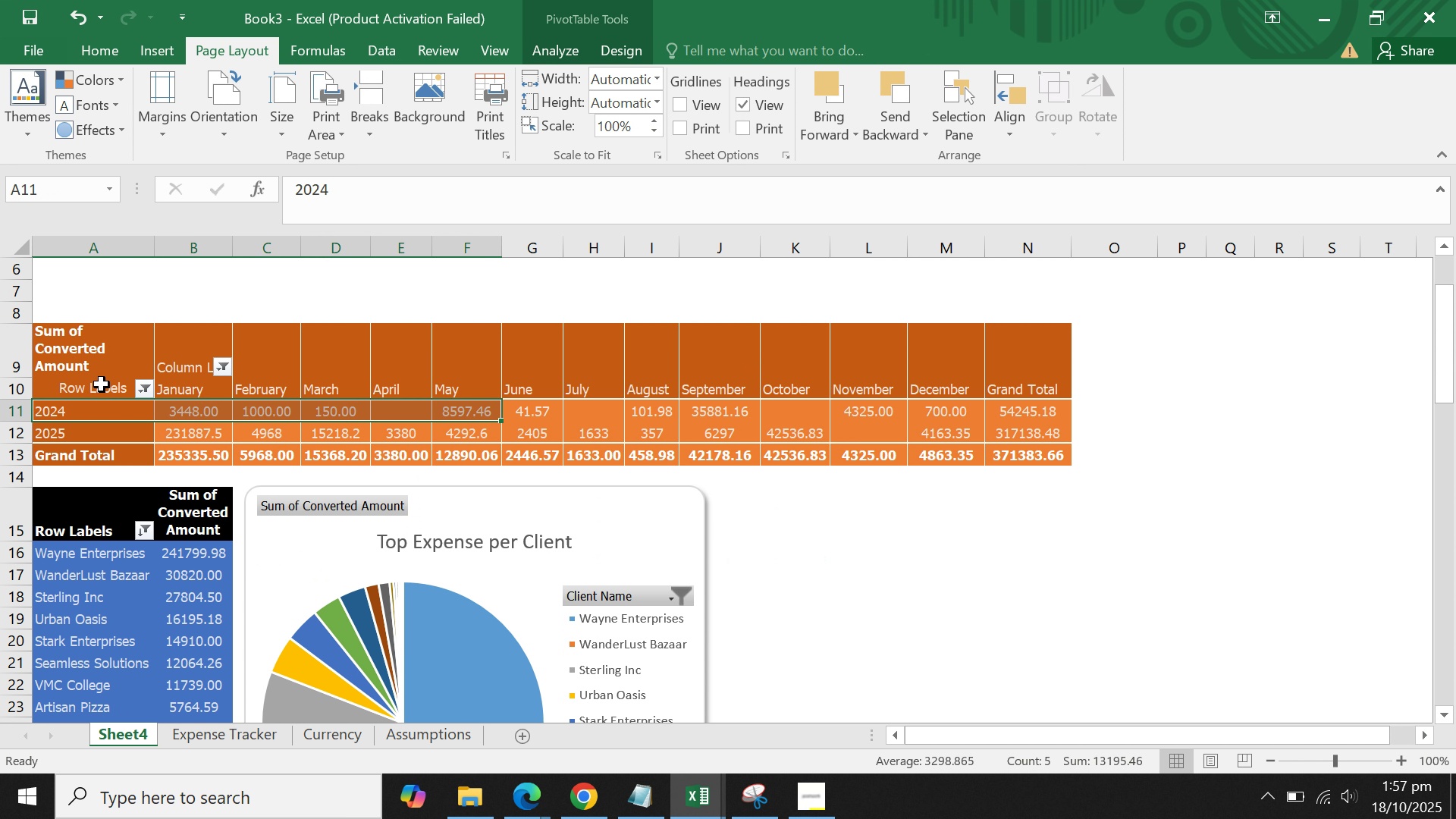 
left_click_drag(start_coordinate=[102, 384], to_coordinate=[1031, 431])
 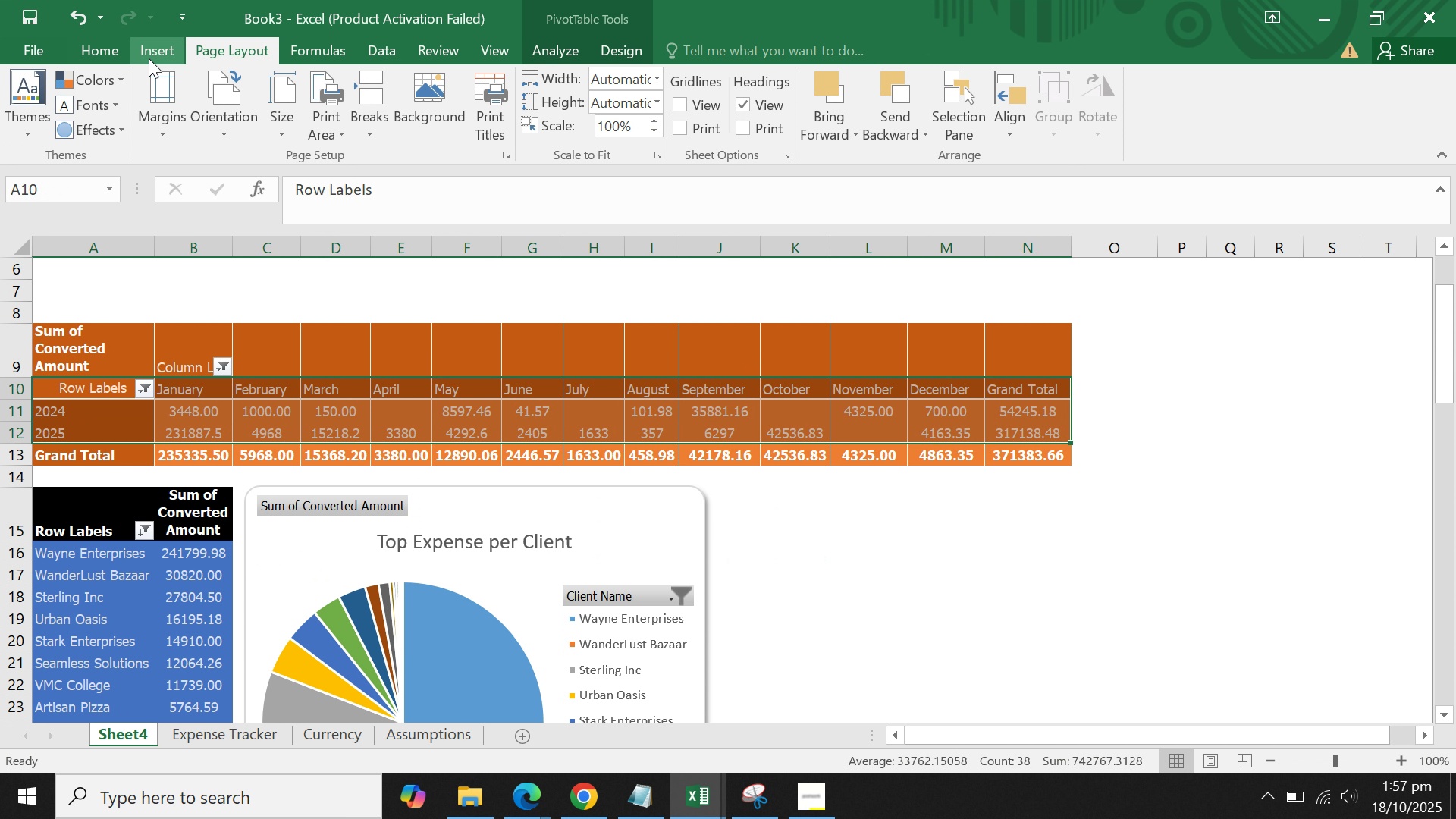 
left_click([149, 58])
 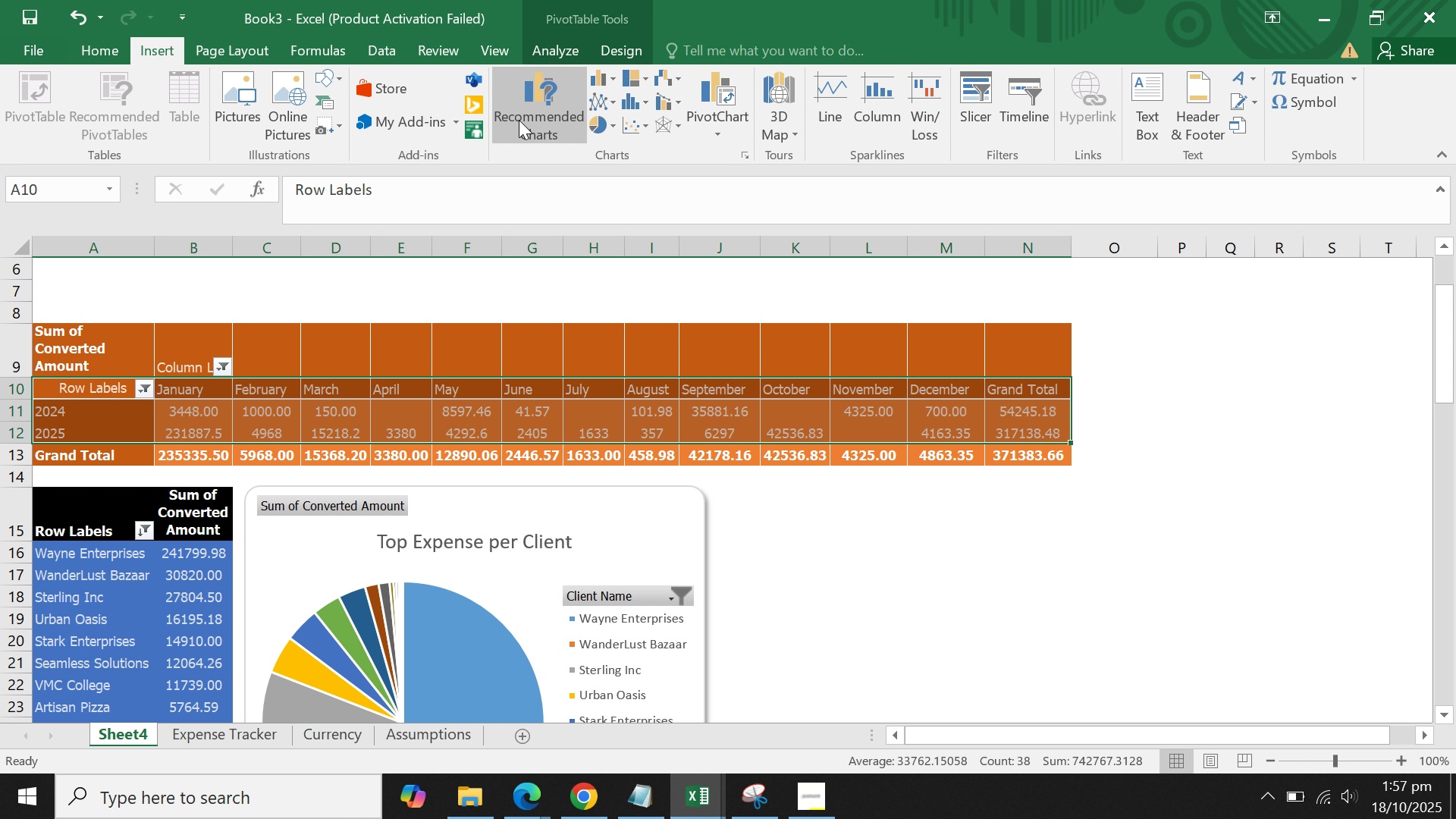 
left_click([603, 86])
 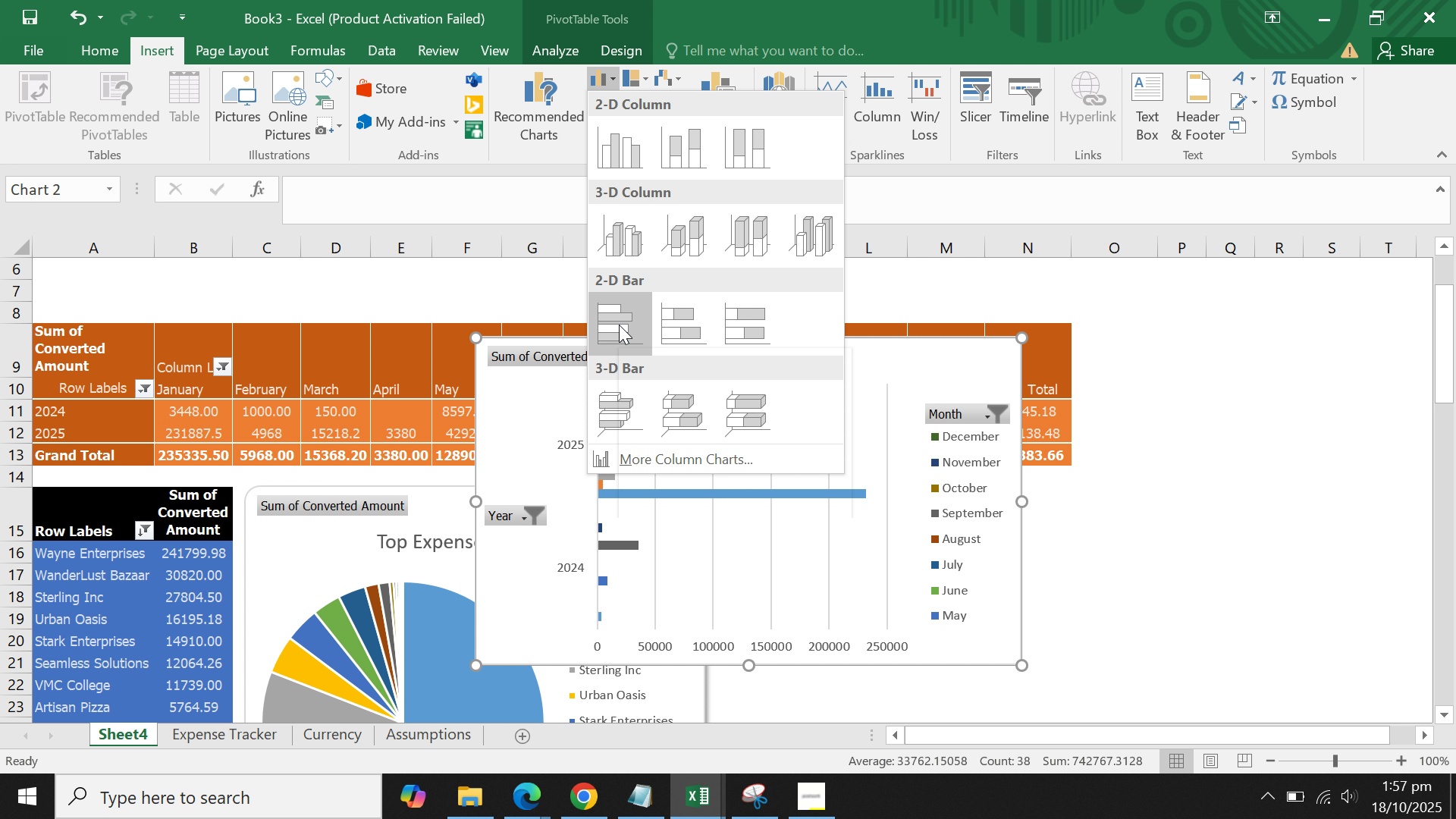 
wait(11.95)
 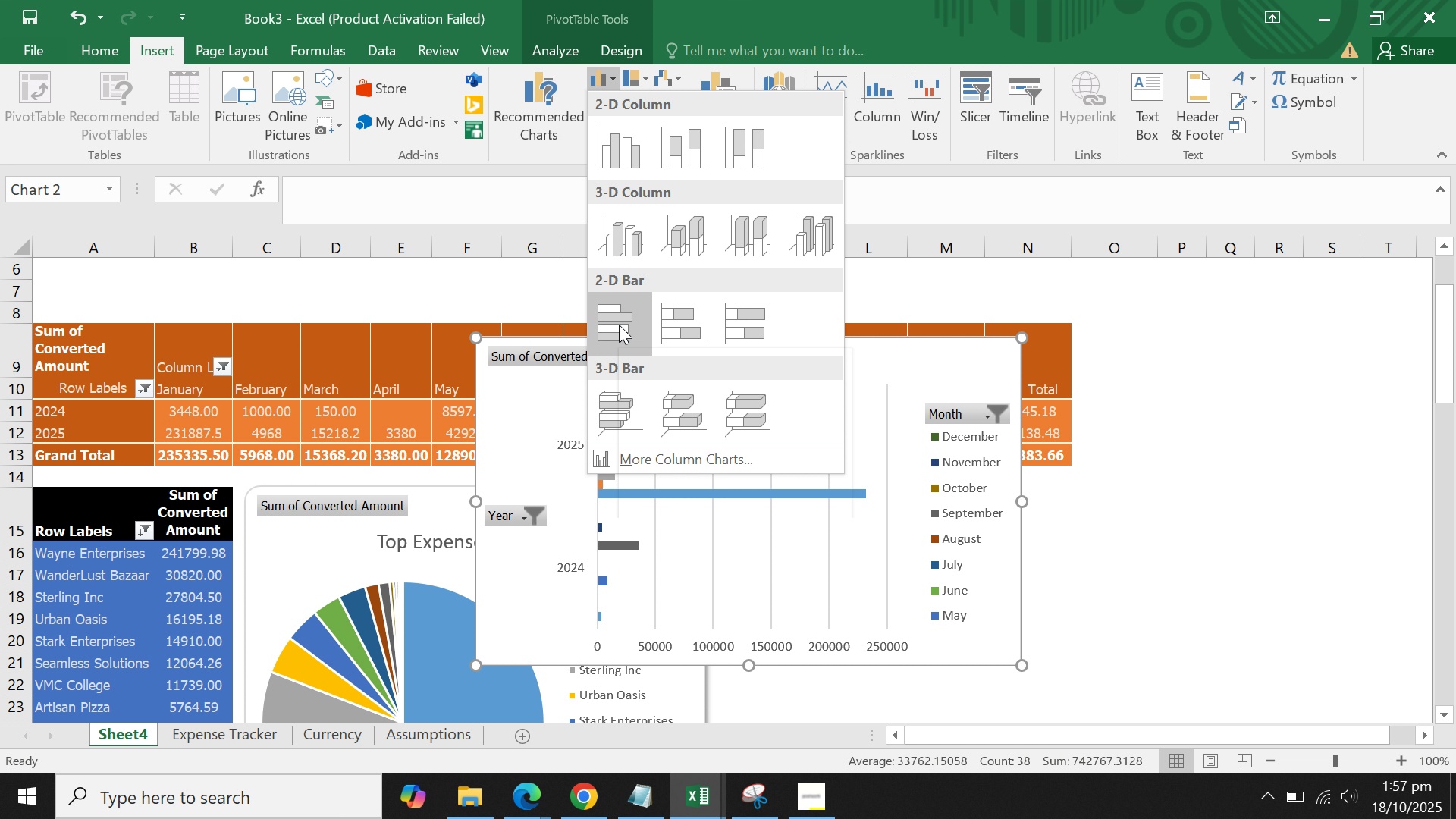 
mouse_move([604, 299])
 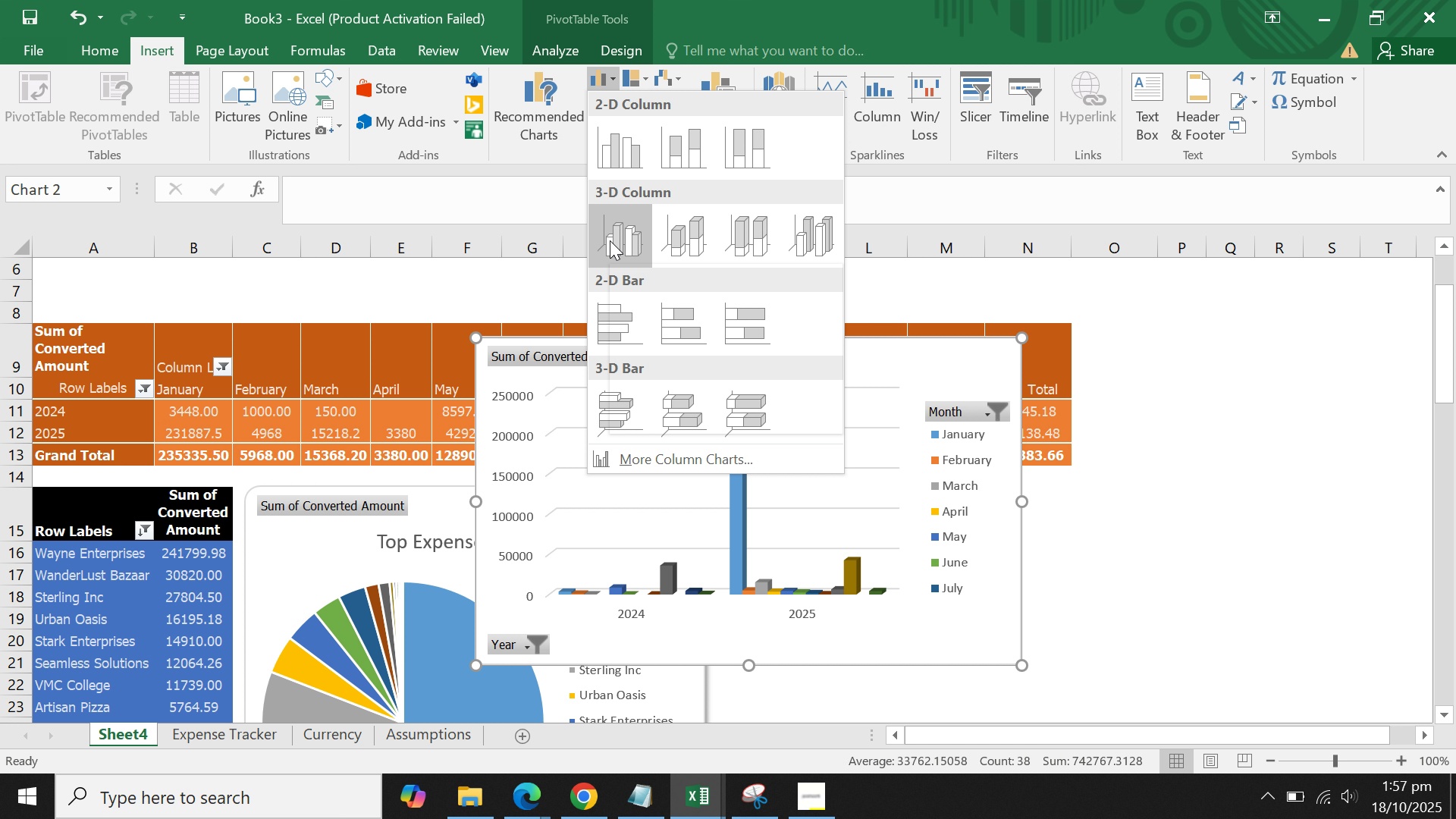 
wait(9.52)
 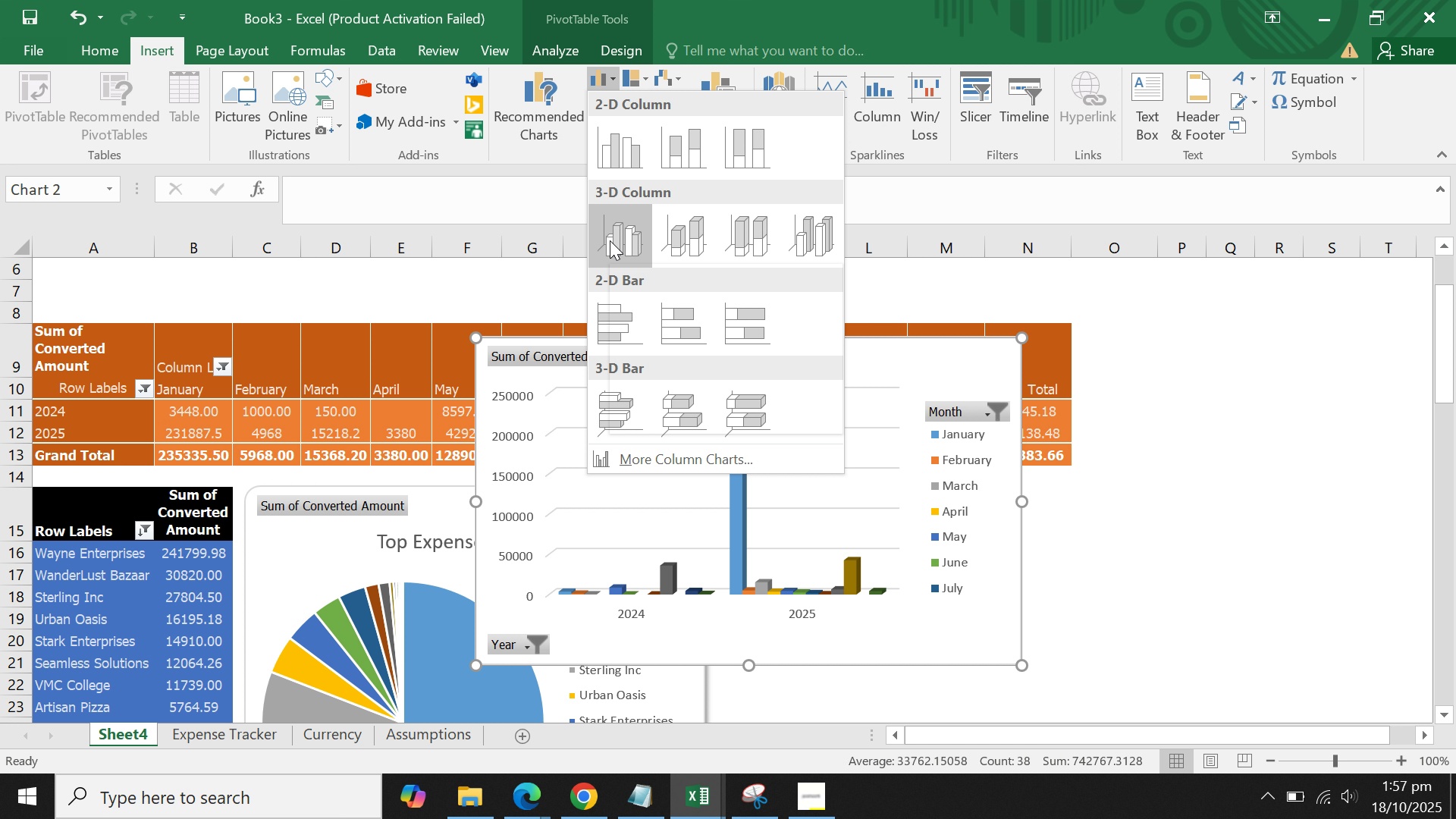 
left_click([604, 156])
 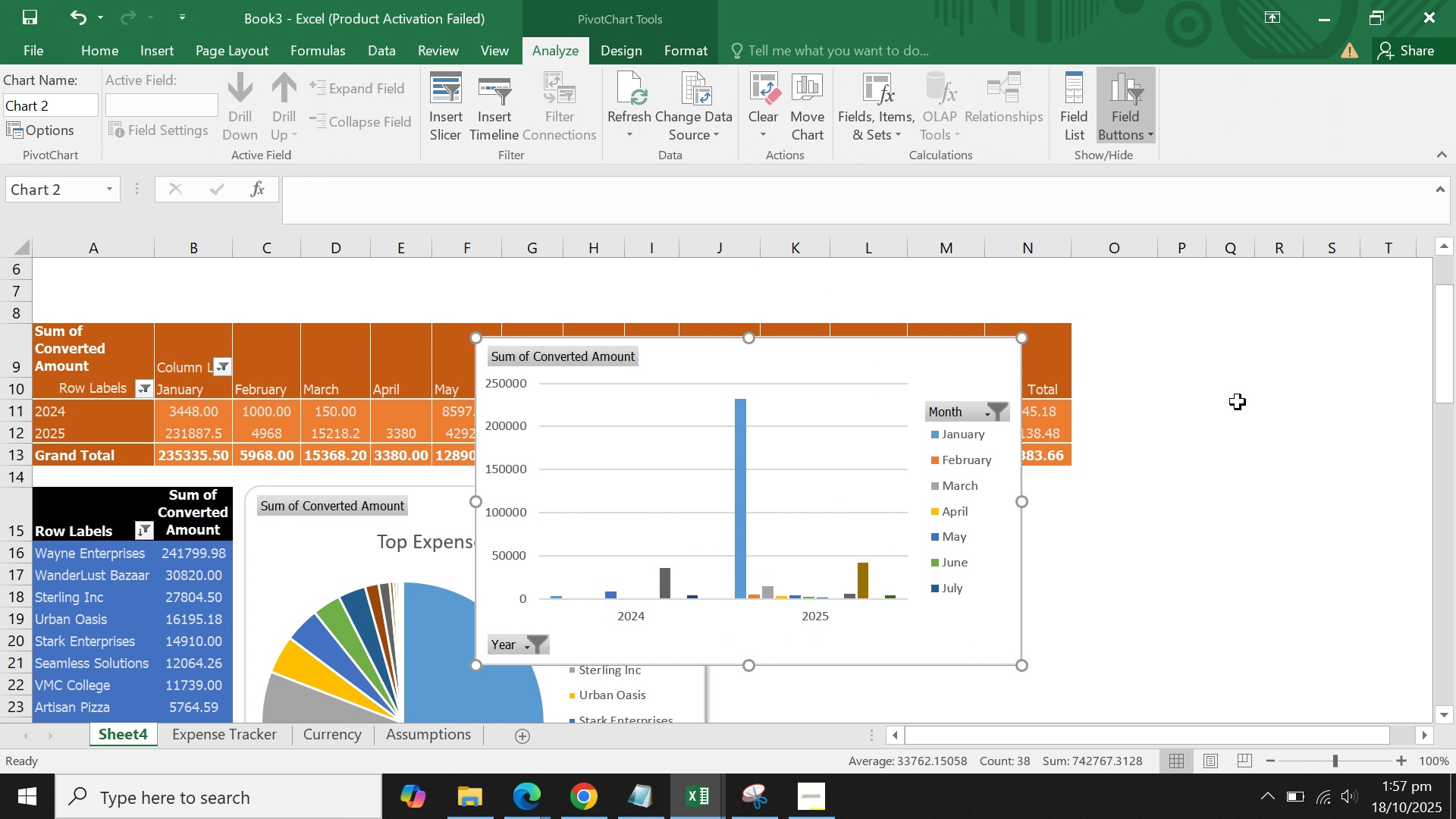 
left_click([1238, 402])
 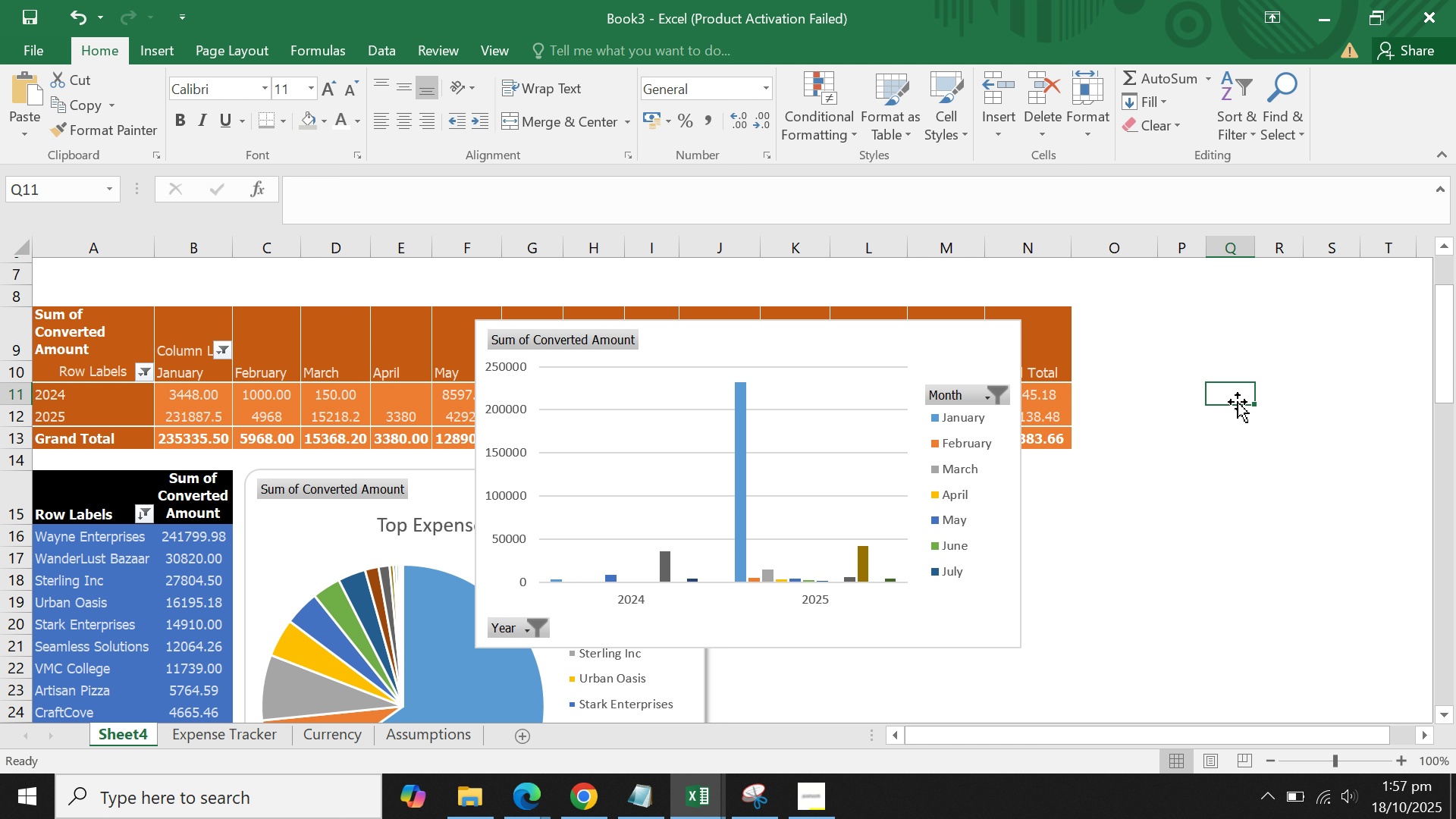 
wait(6.85)
 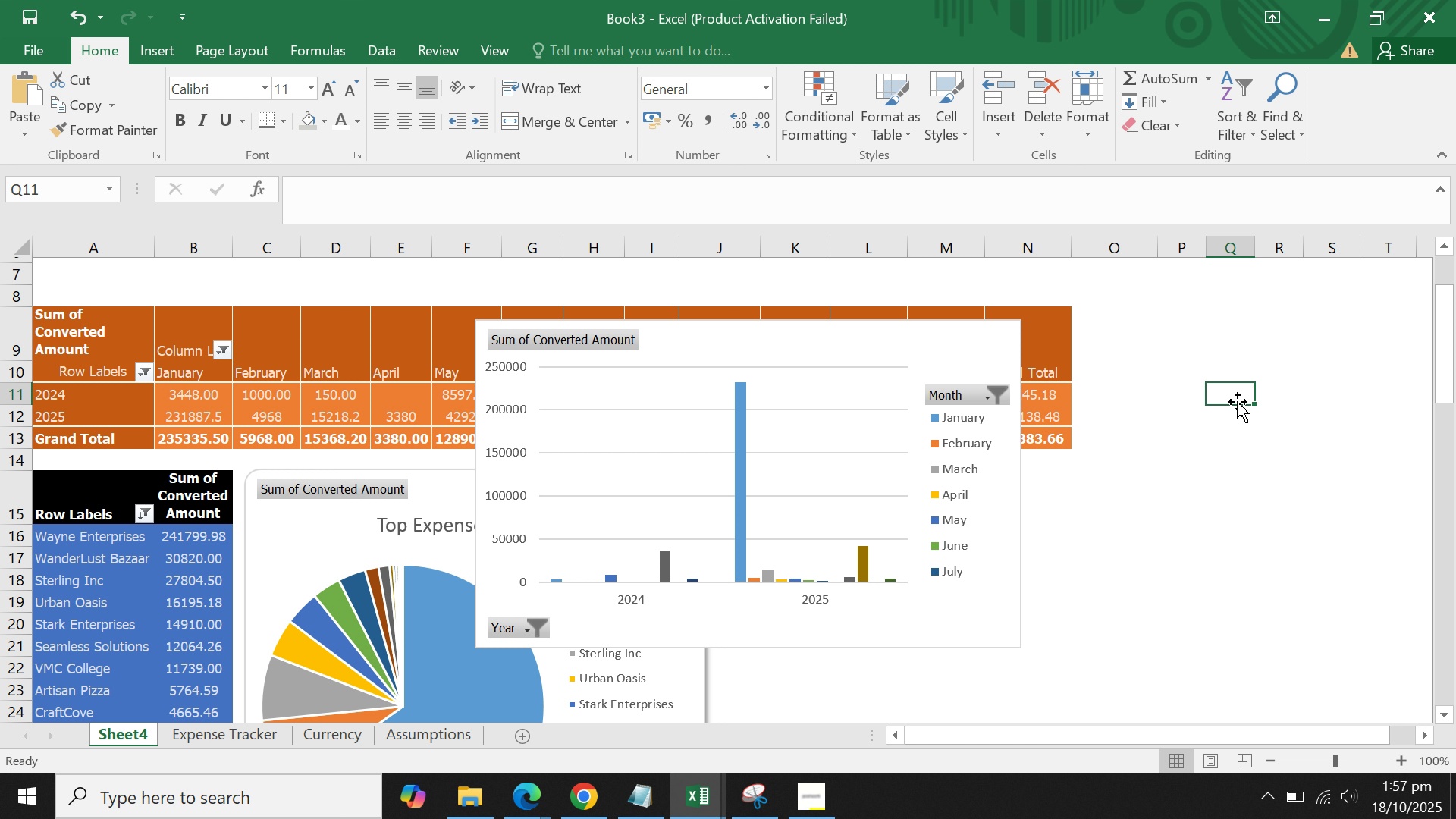 
scroll: coordinate [1238, 402], scroll_direction: down, amount: 1.0
 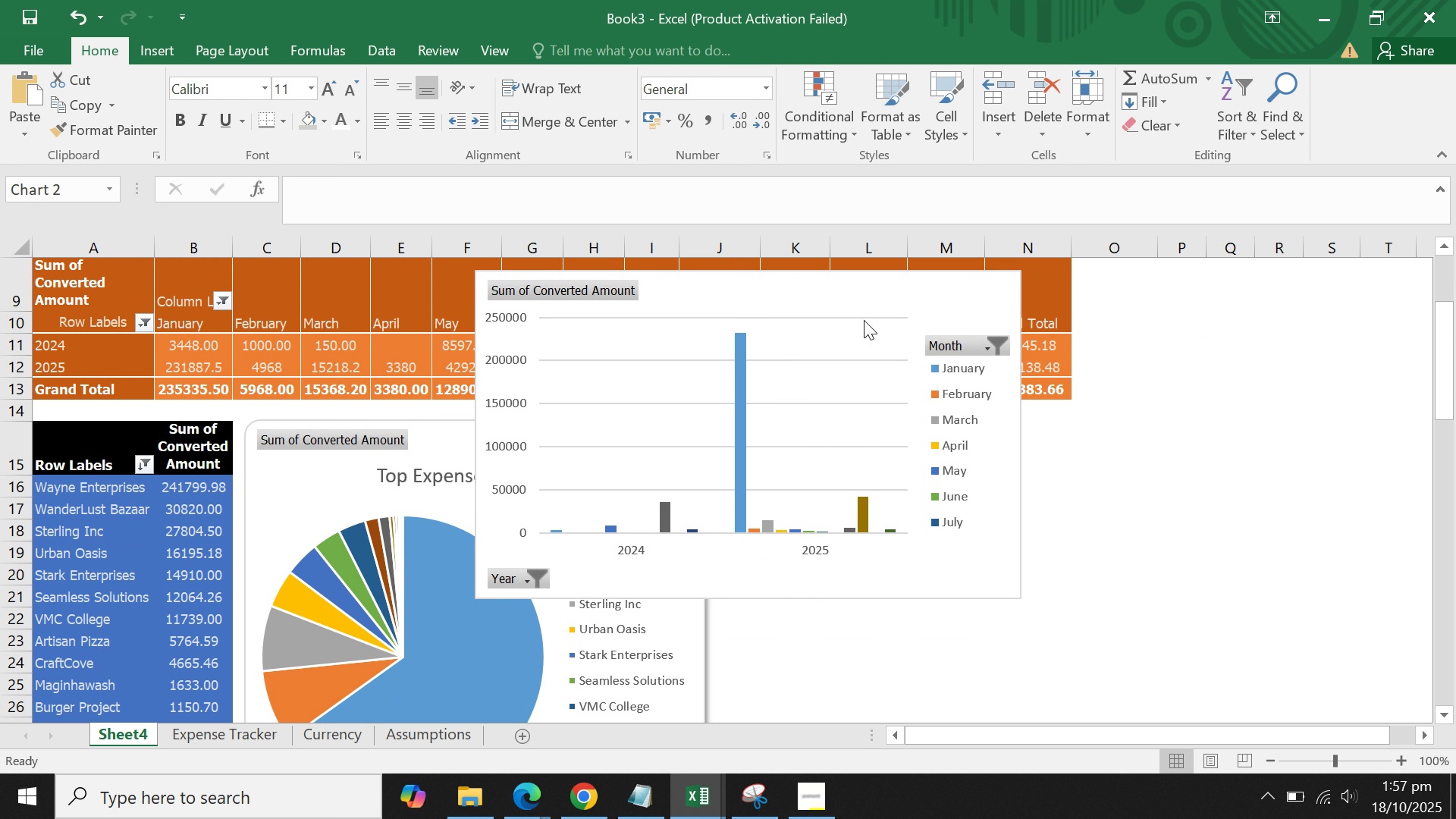 
left_click_drag(start_coordinate=[864, 320], to_coordinate=[855, 301])
 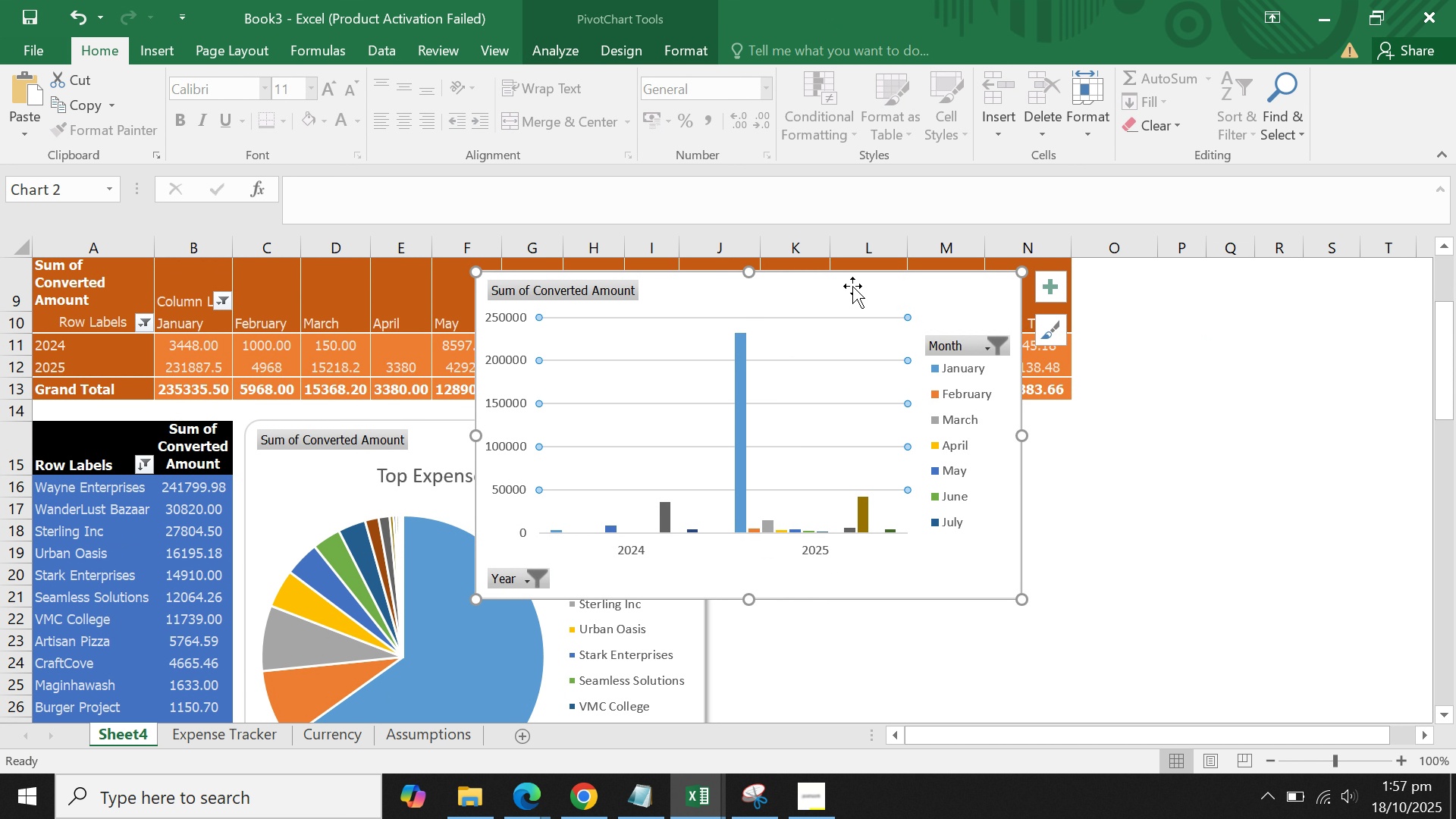 
left_click_drag(start_coordinate=[852, 290], to_coordinate=[1101, 444])
 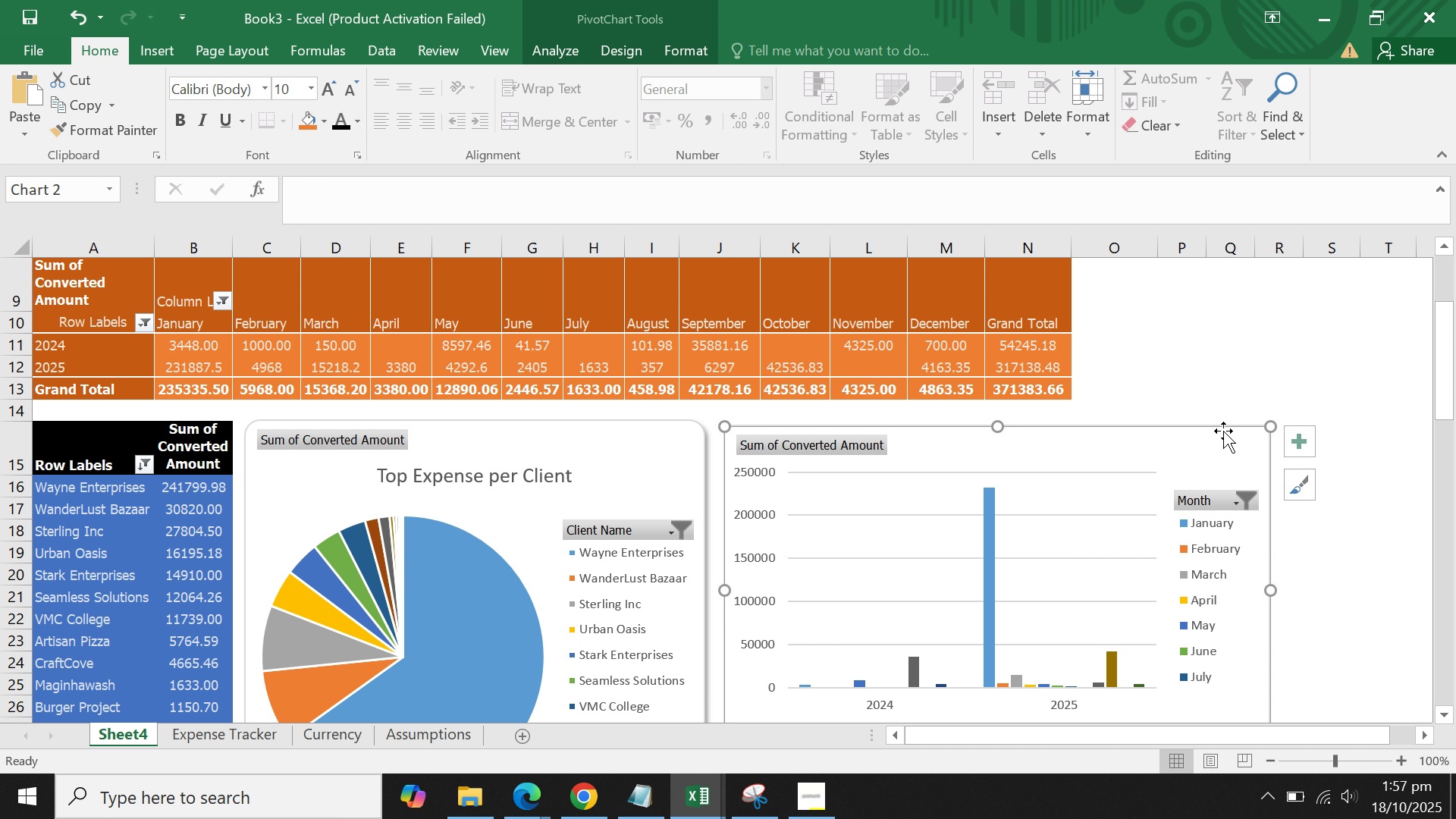 
scroll: coordinate [1211, 419], scroll_direction: down, amount: 3.0
 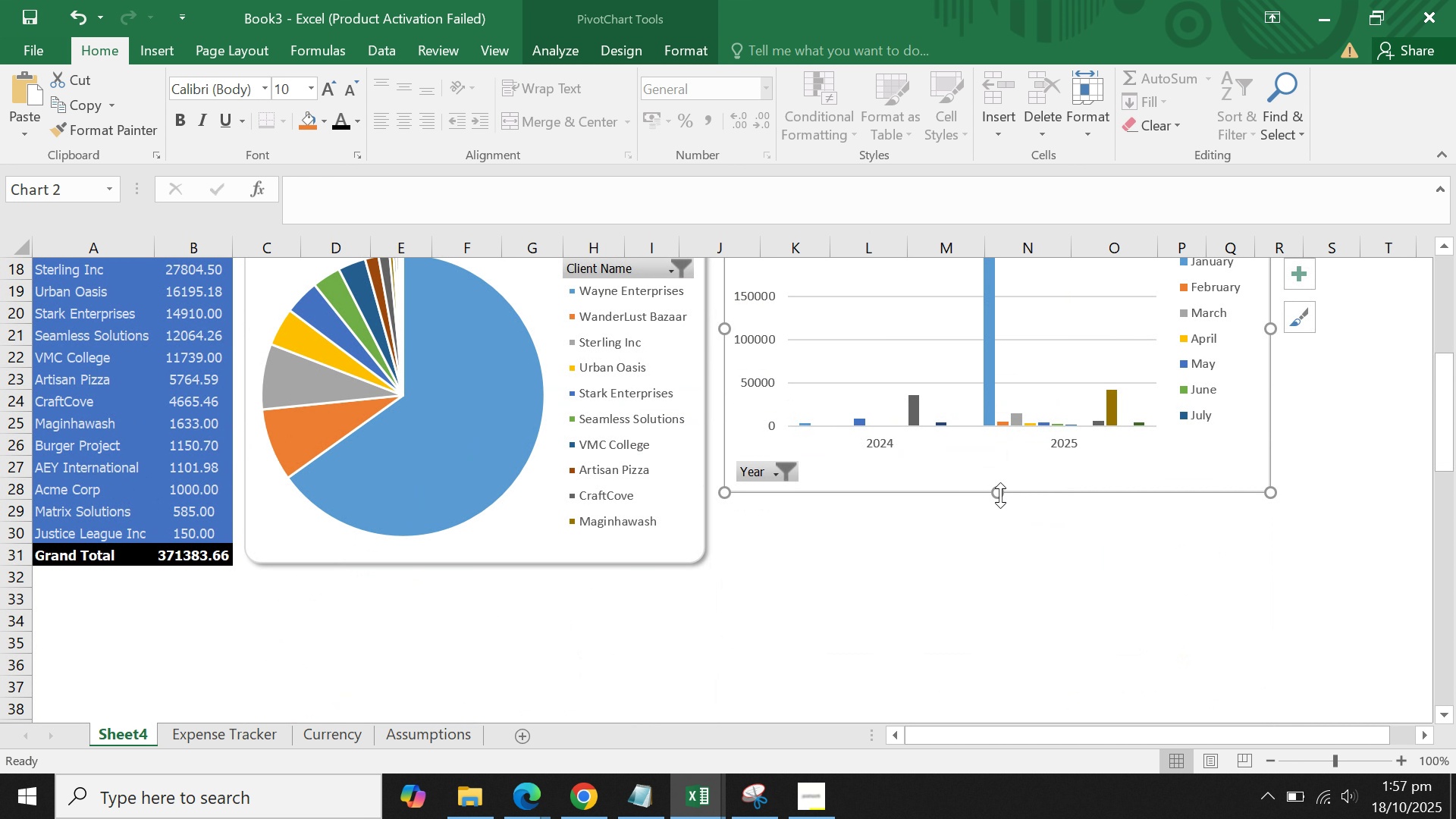 
left_click_drag(start_coordinate=[1001, 495], to_coordinate=[999, 563])
 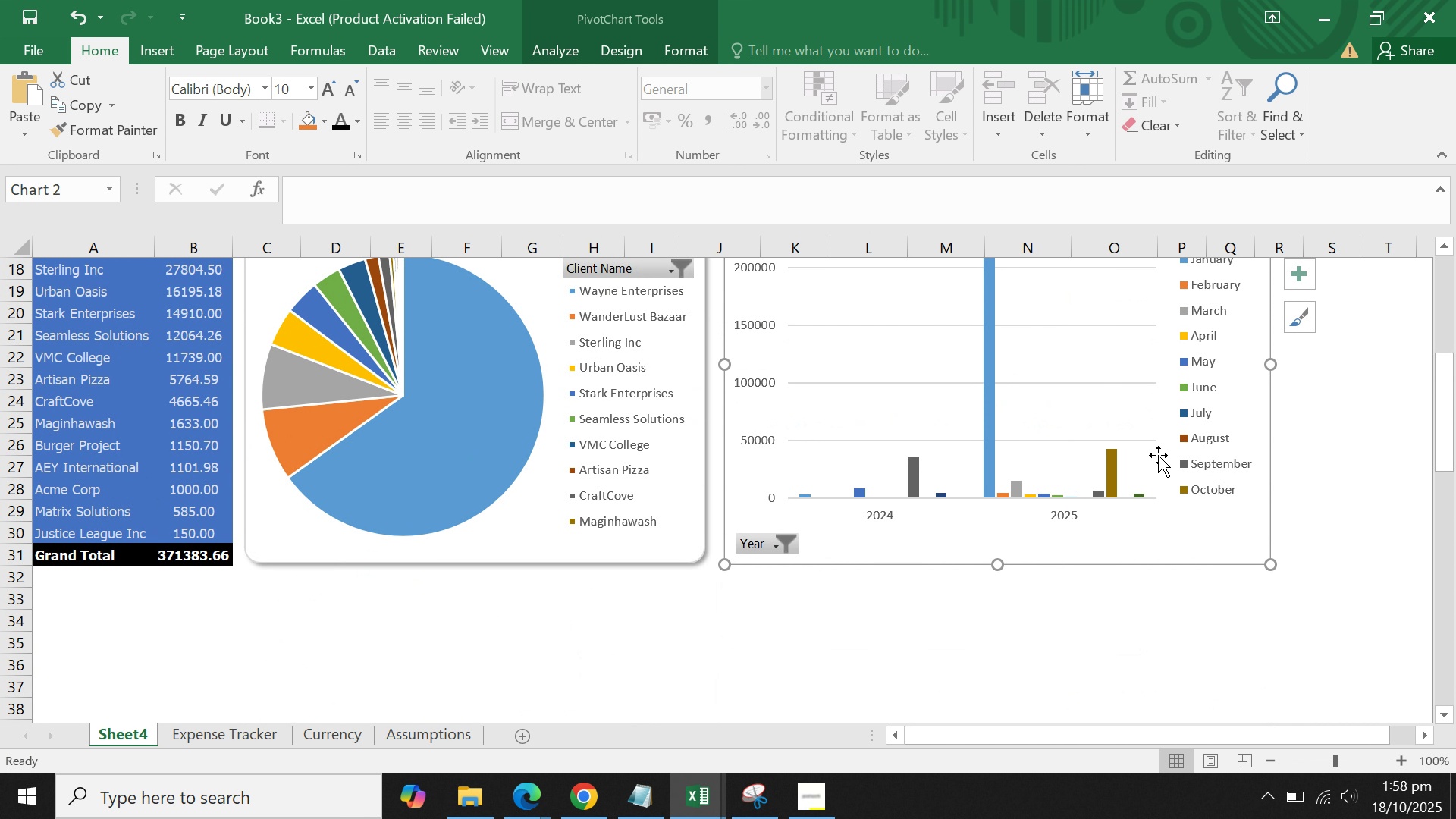 
scroll: coordinate [1208, 419], scroll_direction: up, amount: 1.0
 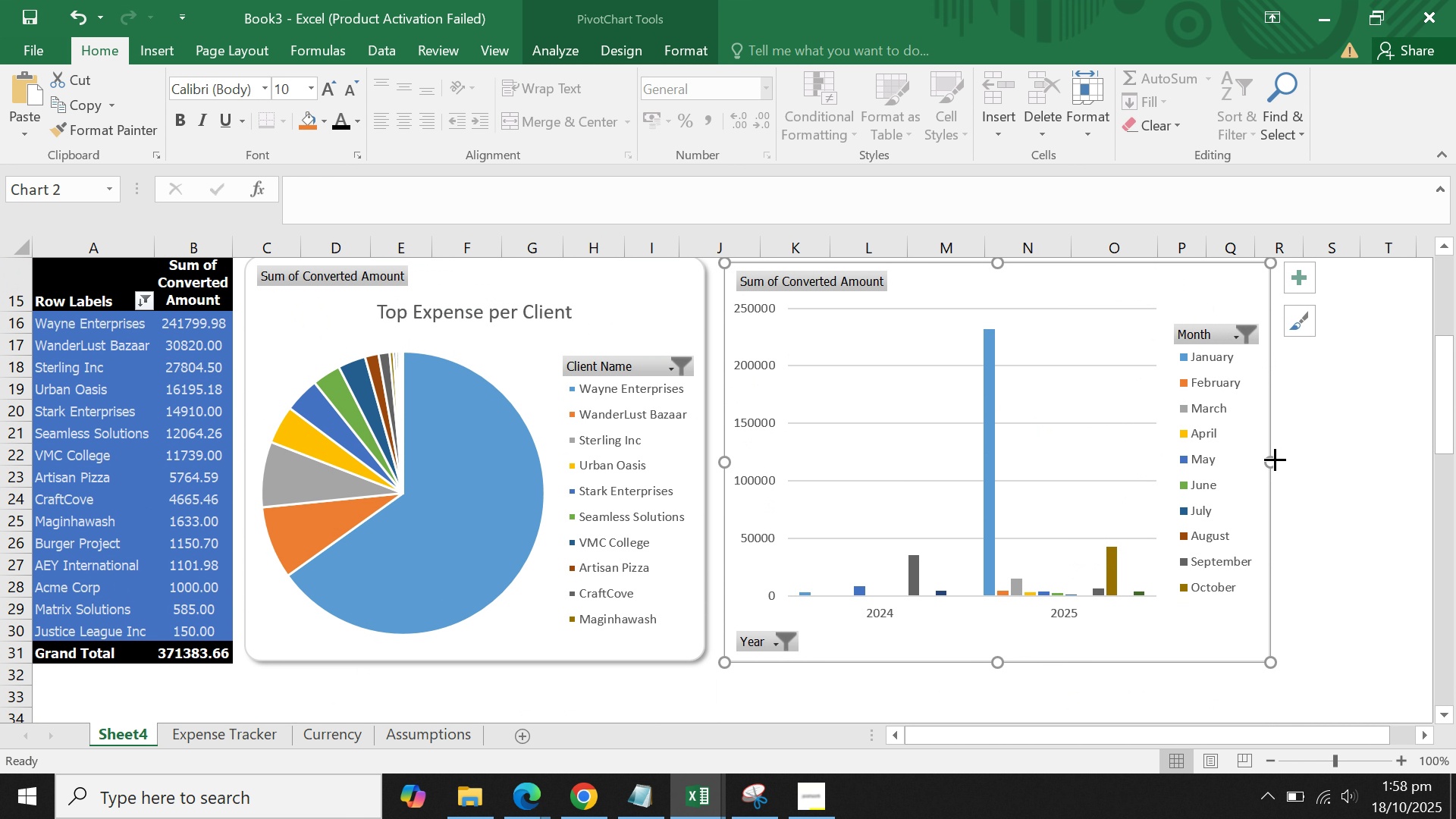 
left_click_drag(start_coordinate=[1275, 459], to_coordinate=[1305, 459])
 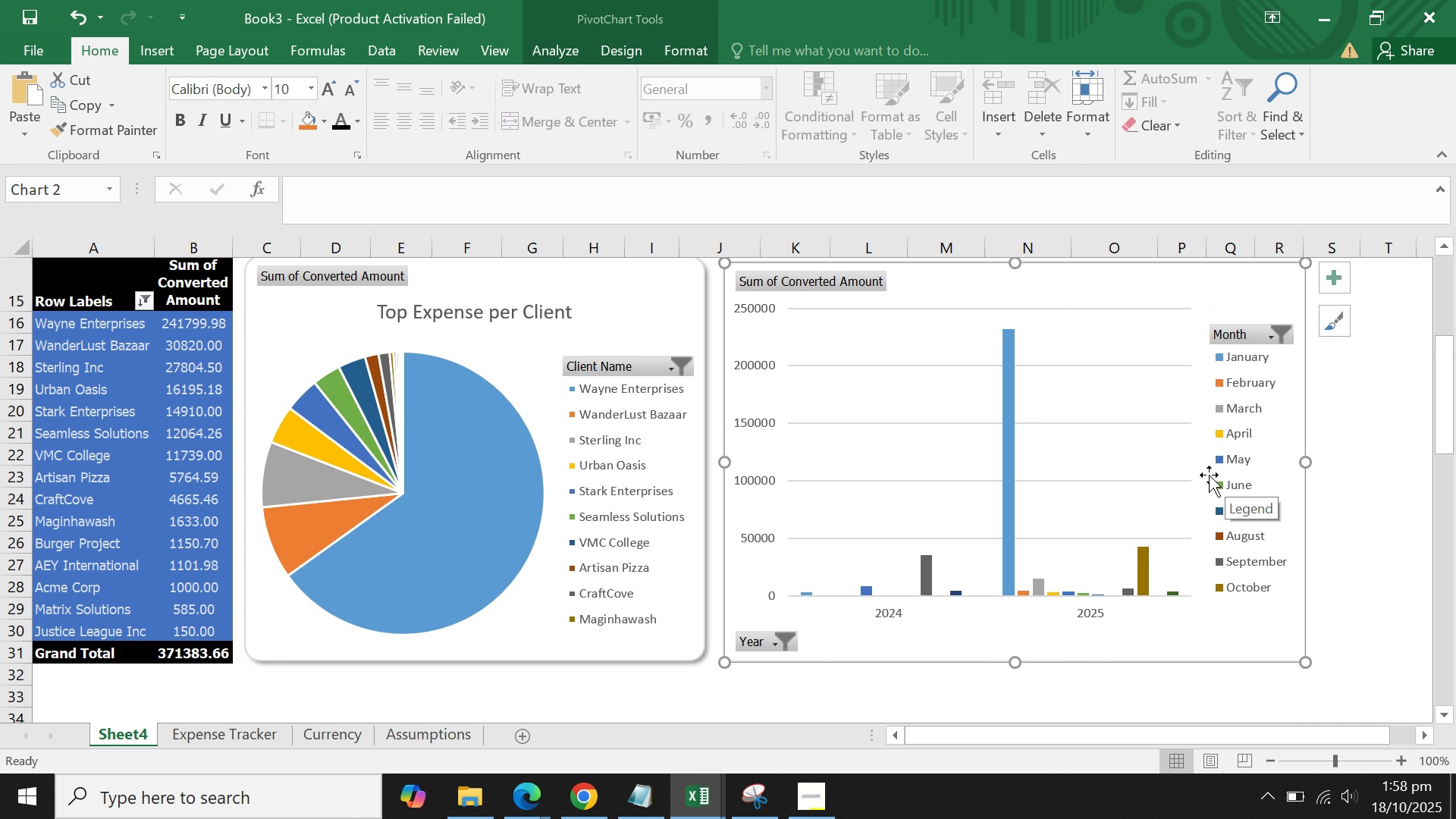 
scroll: coordinate [1209, 475], scroll_direction: up, amount: 1.0
 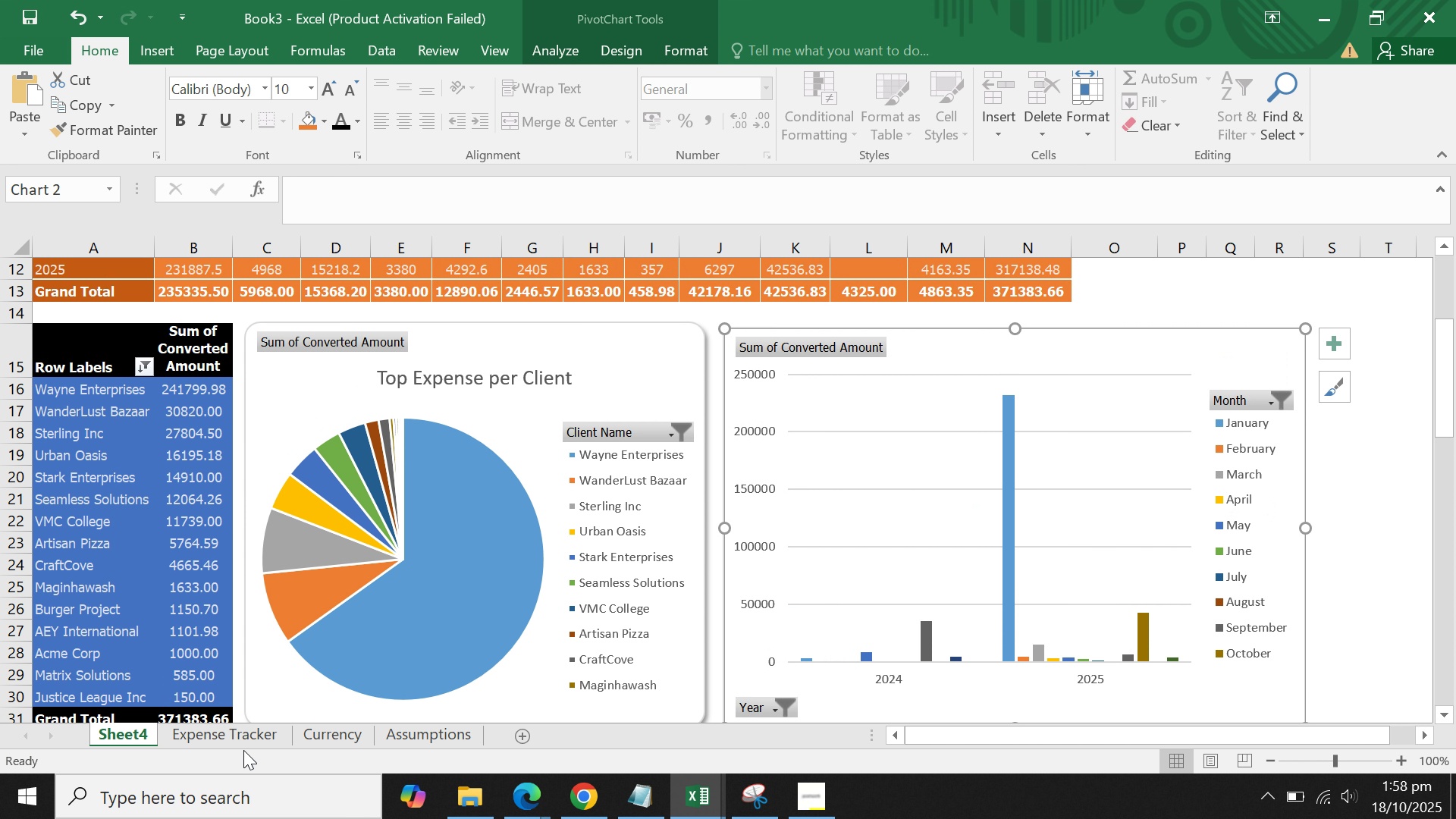 
wait(6.76)
 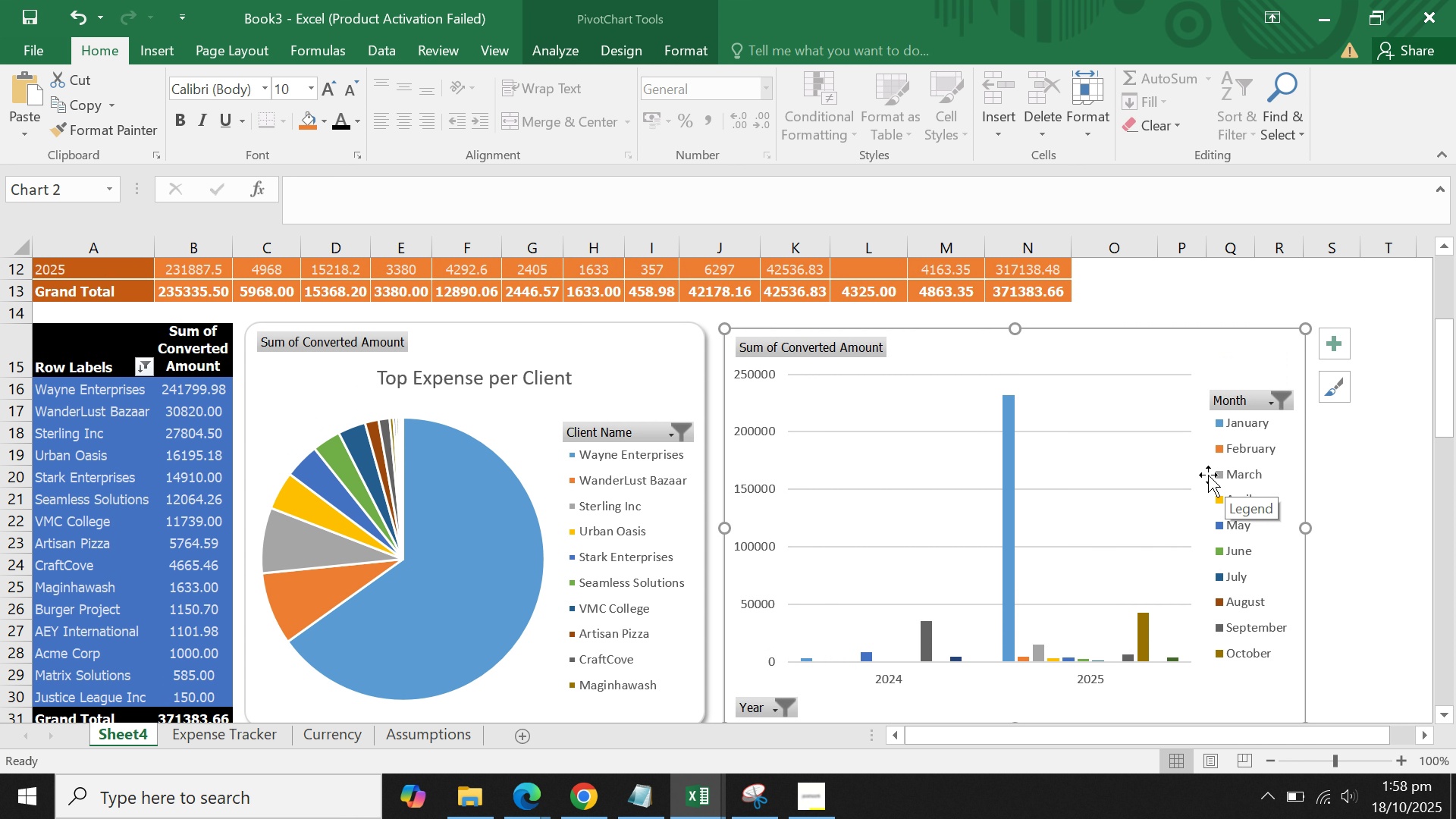 
left_click([411, 728])
 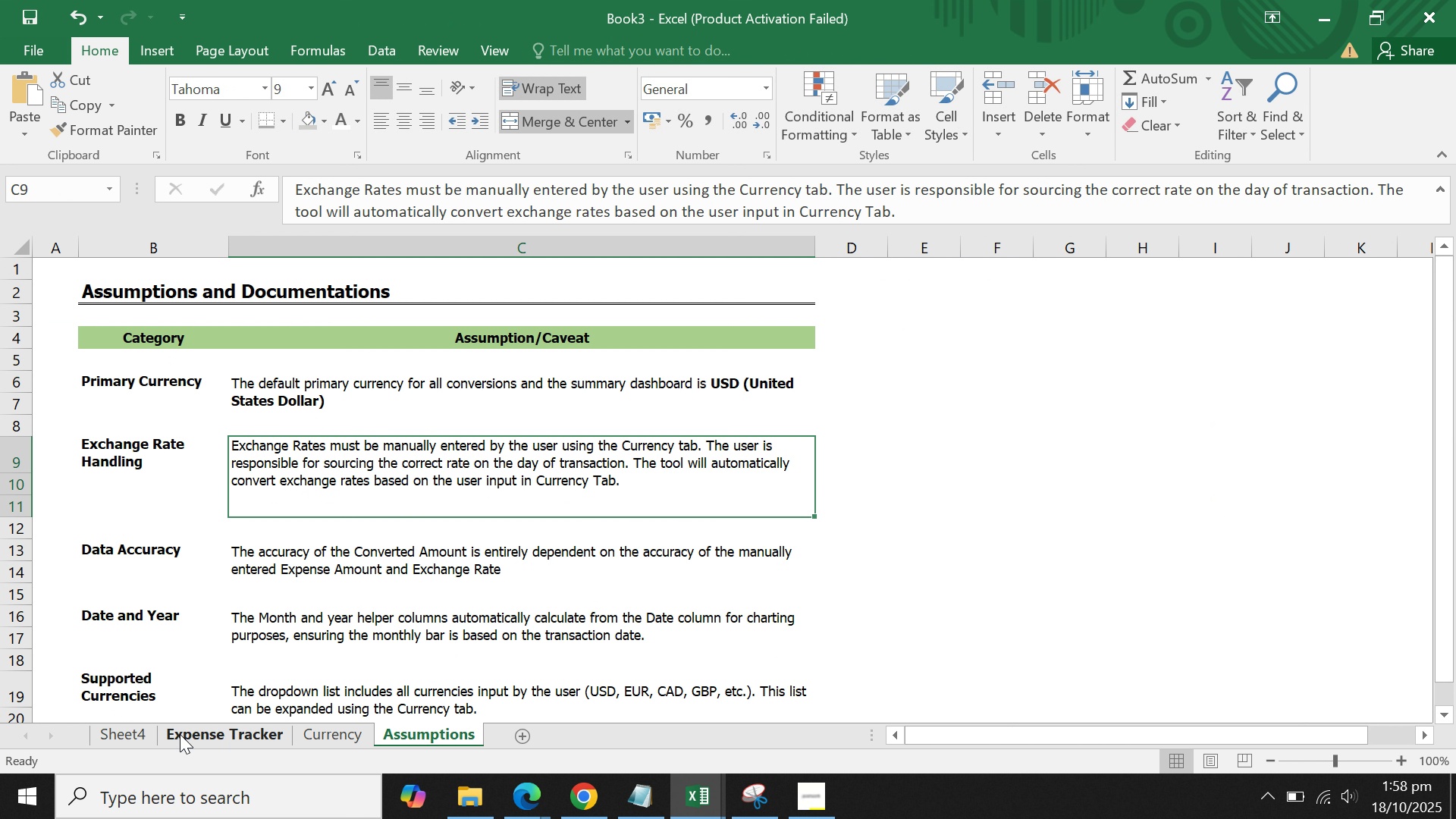 
left_click([180, 734])
 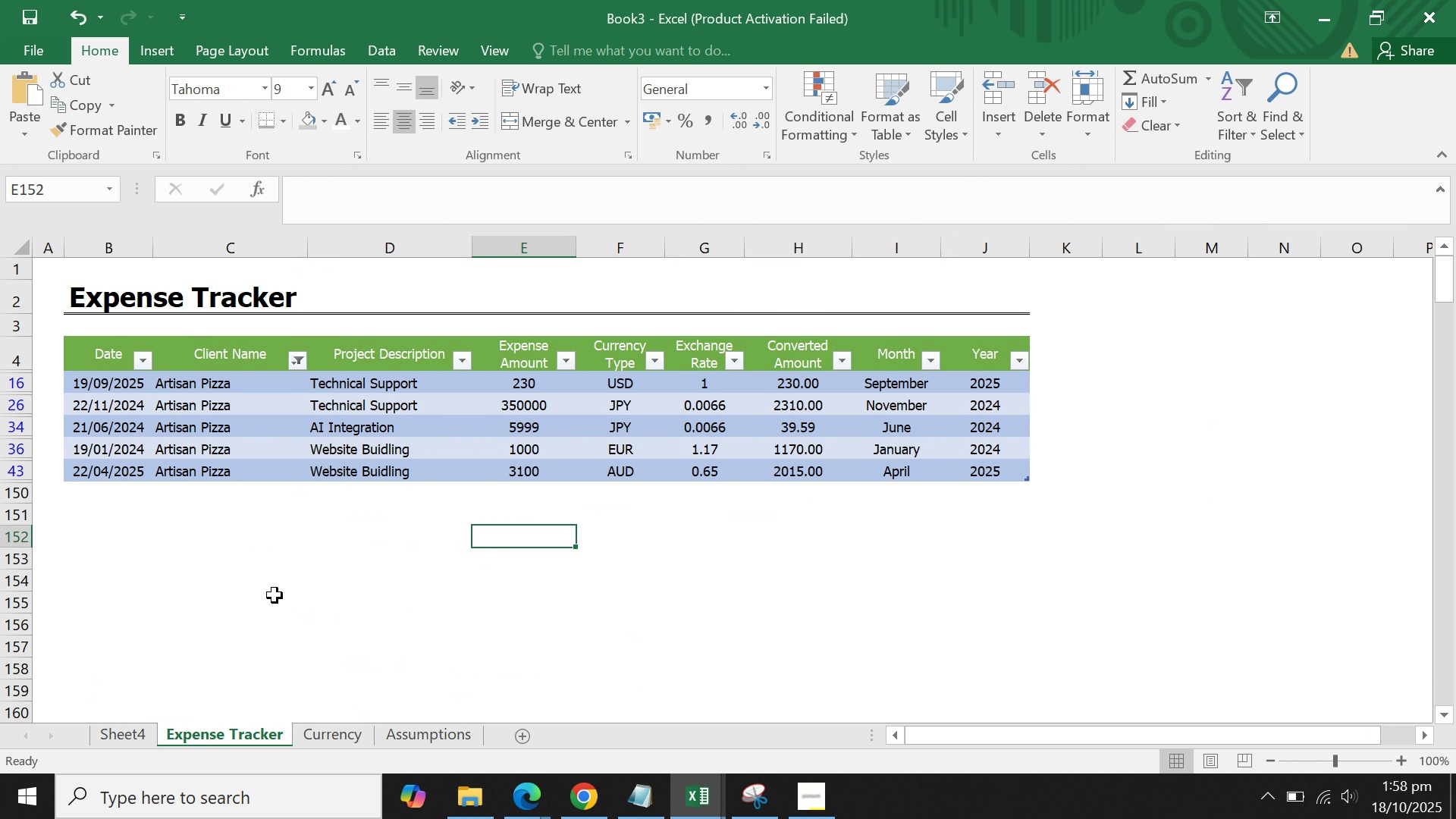 
left_click([293, 550])
 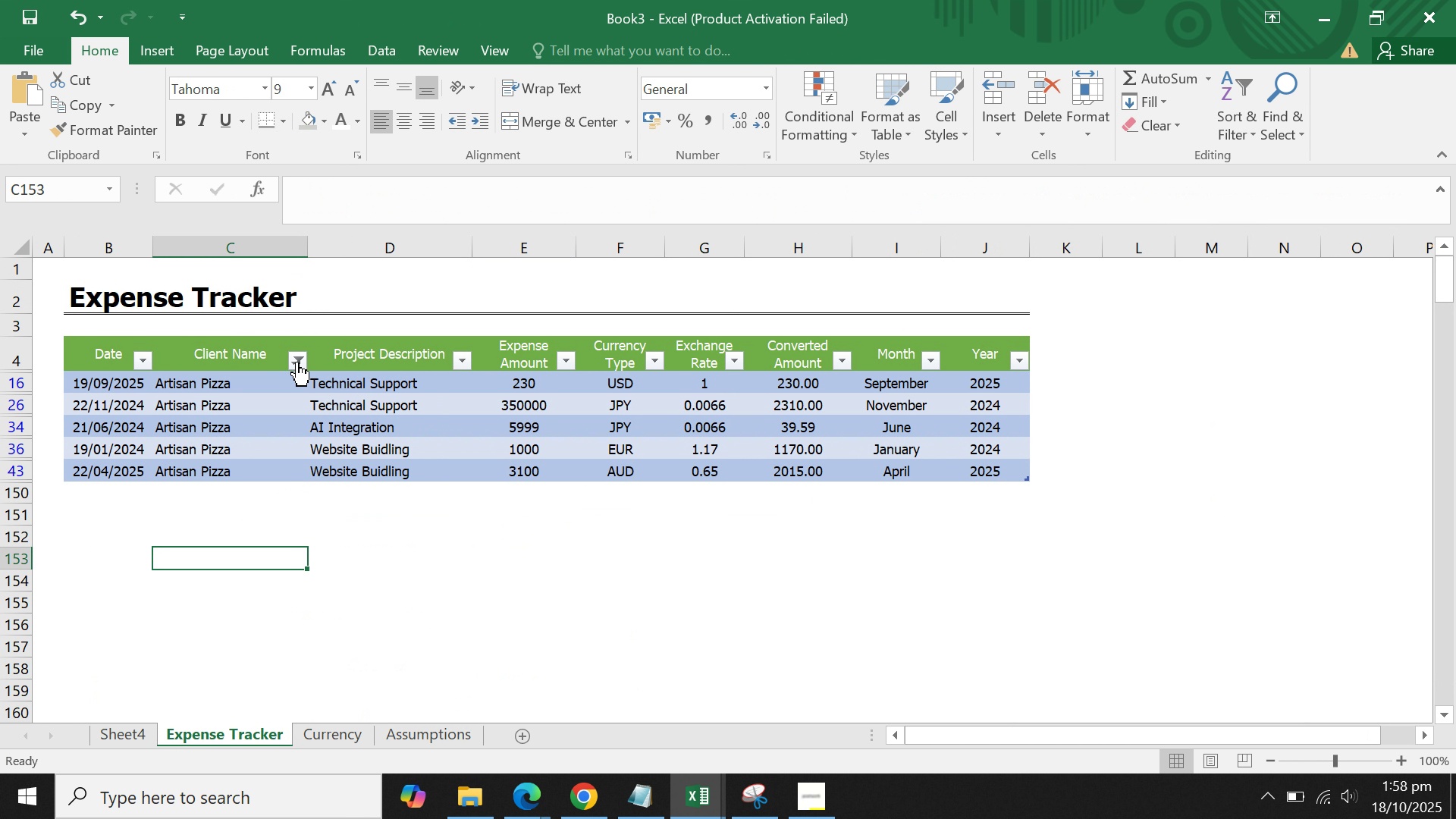 
left_click([297, 362])
 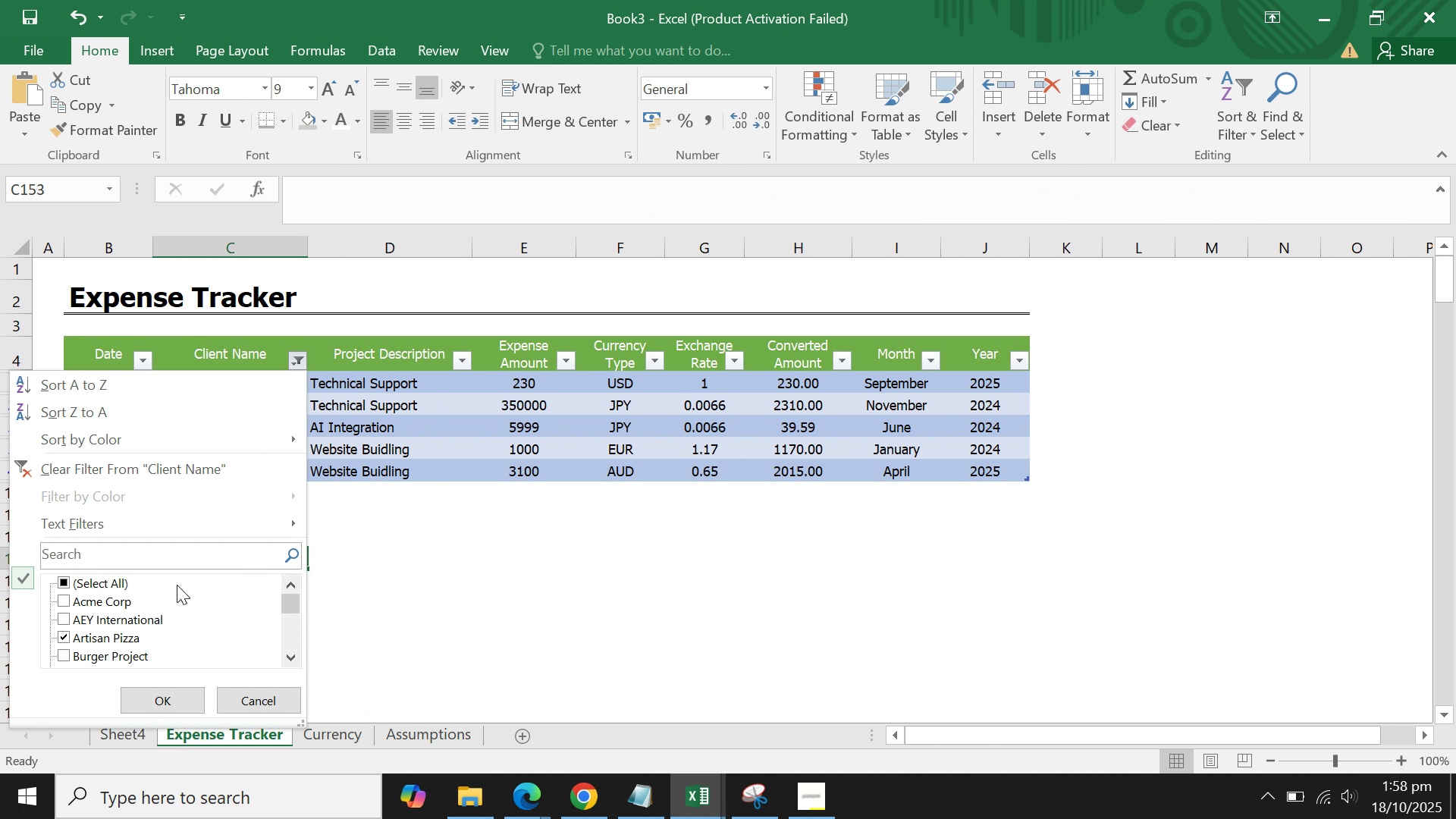 
left_click([174, 585])
 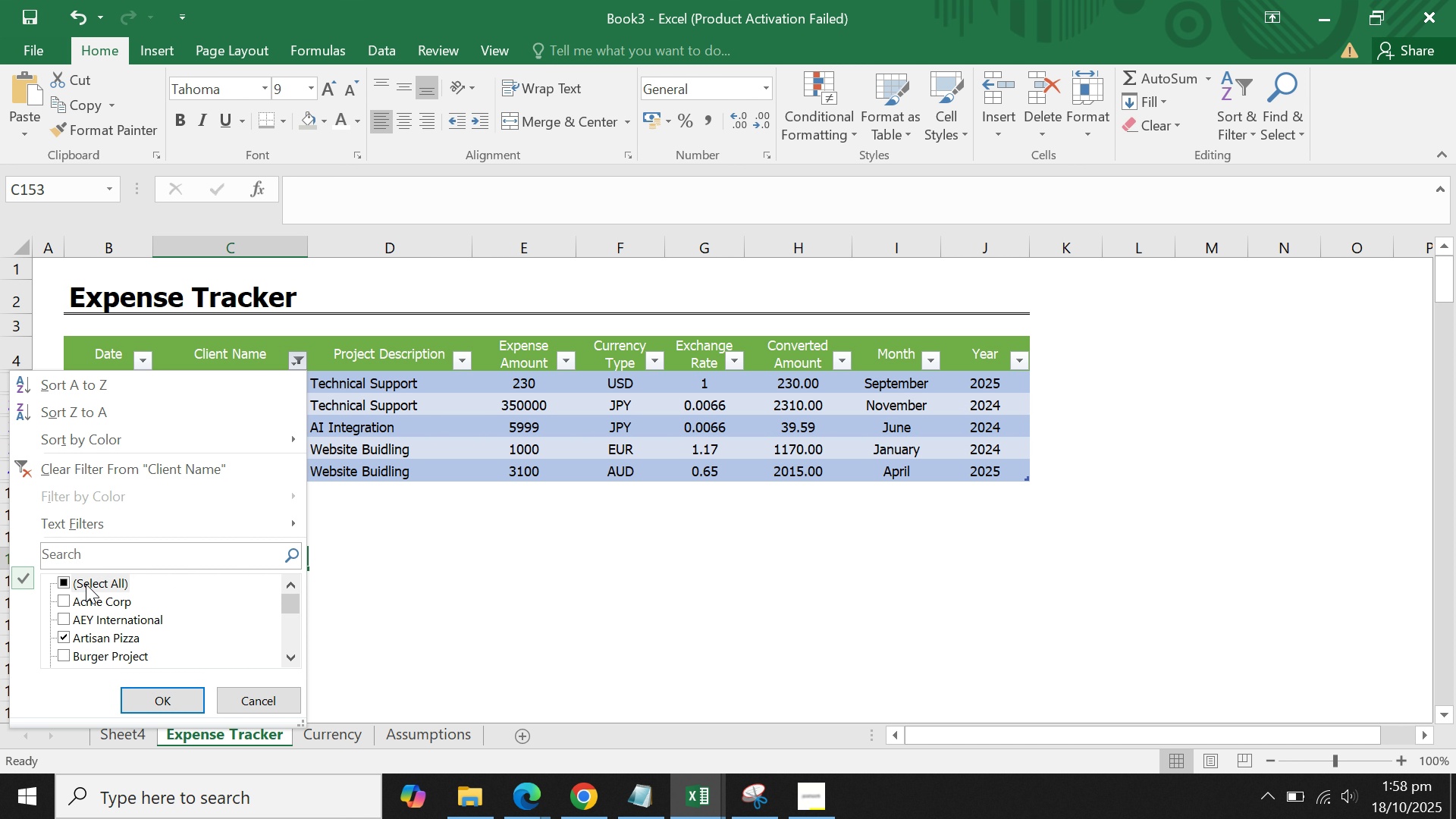 
left_click([86, 584])
 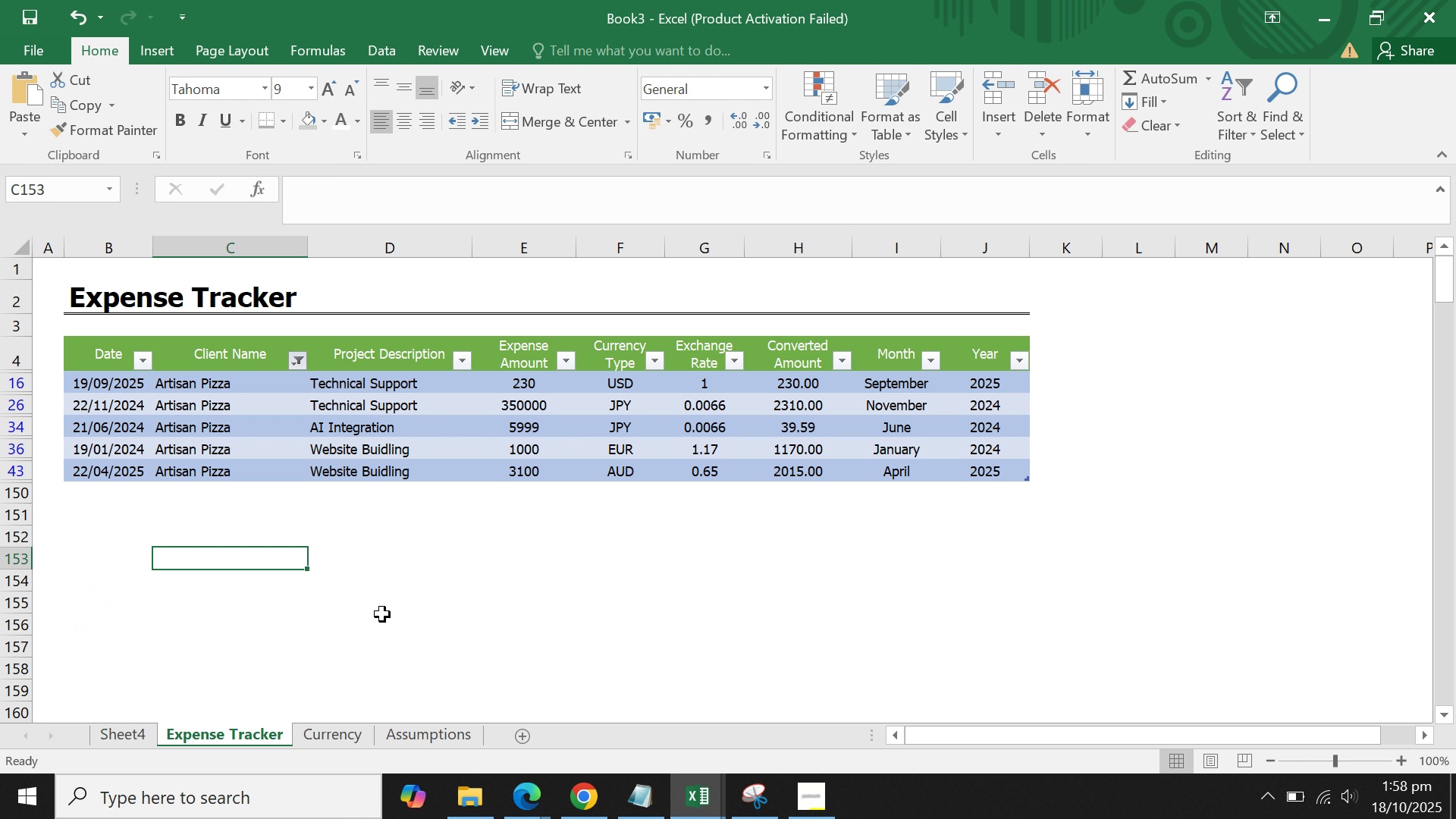 
double_click([382, 614])
 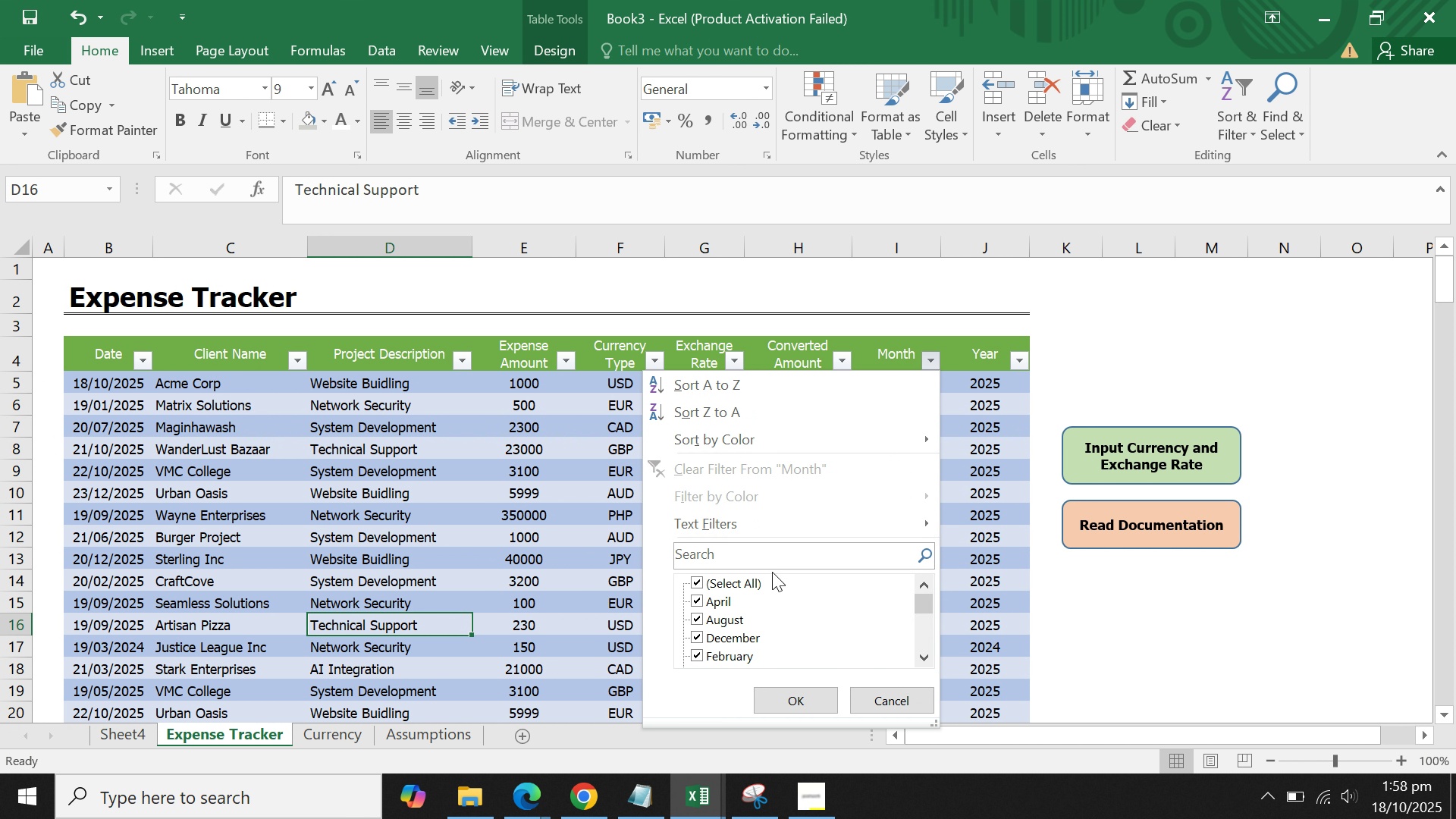 
left_click([748, 580])
 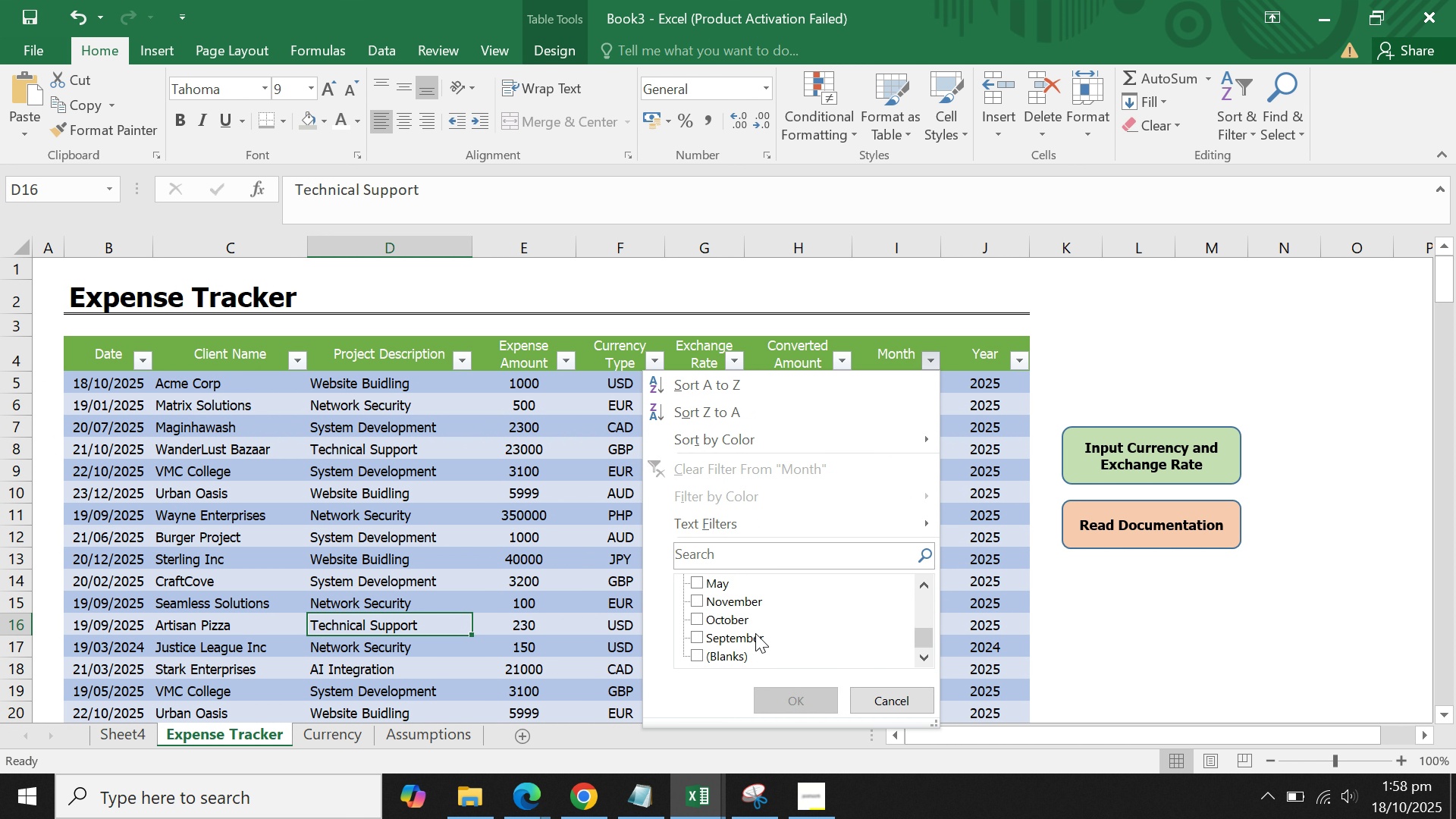 
scroll: coordinate [755, 631], scroll_direction: down, amount: 5.0
 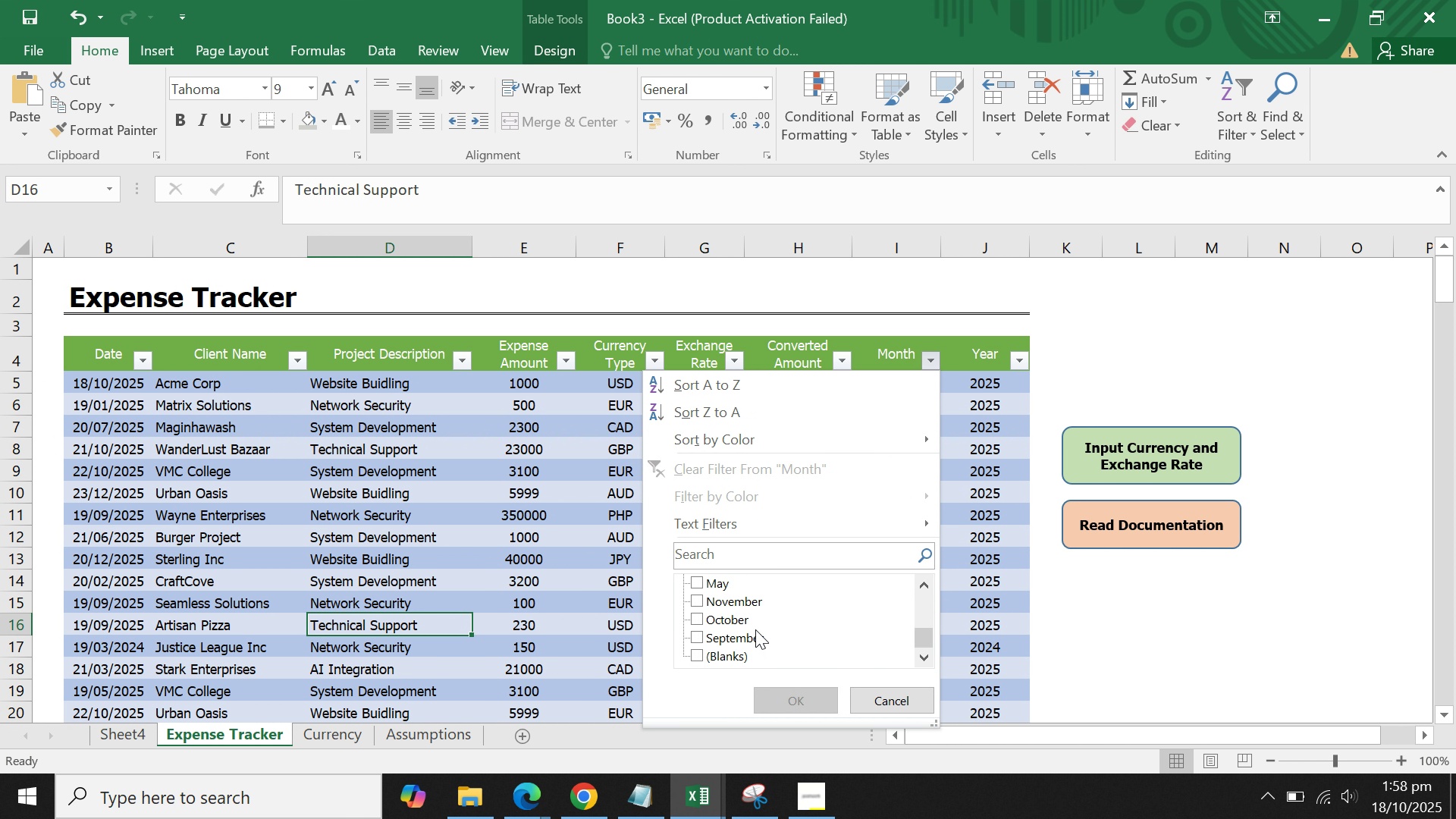 
scroll: coordinate [755, 629], scroll_direction: up, amount: 2.0
 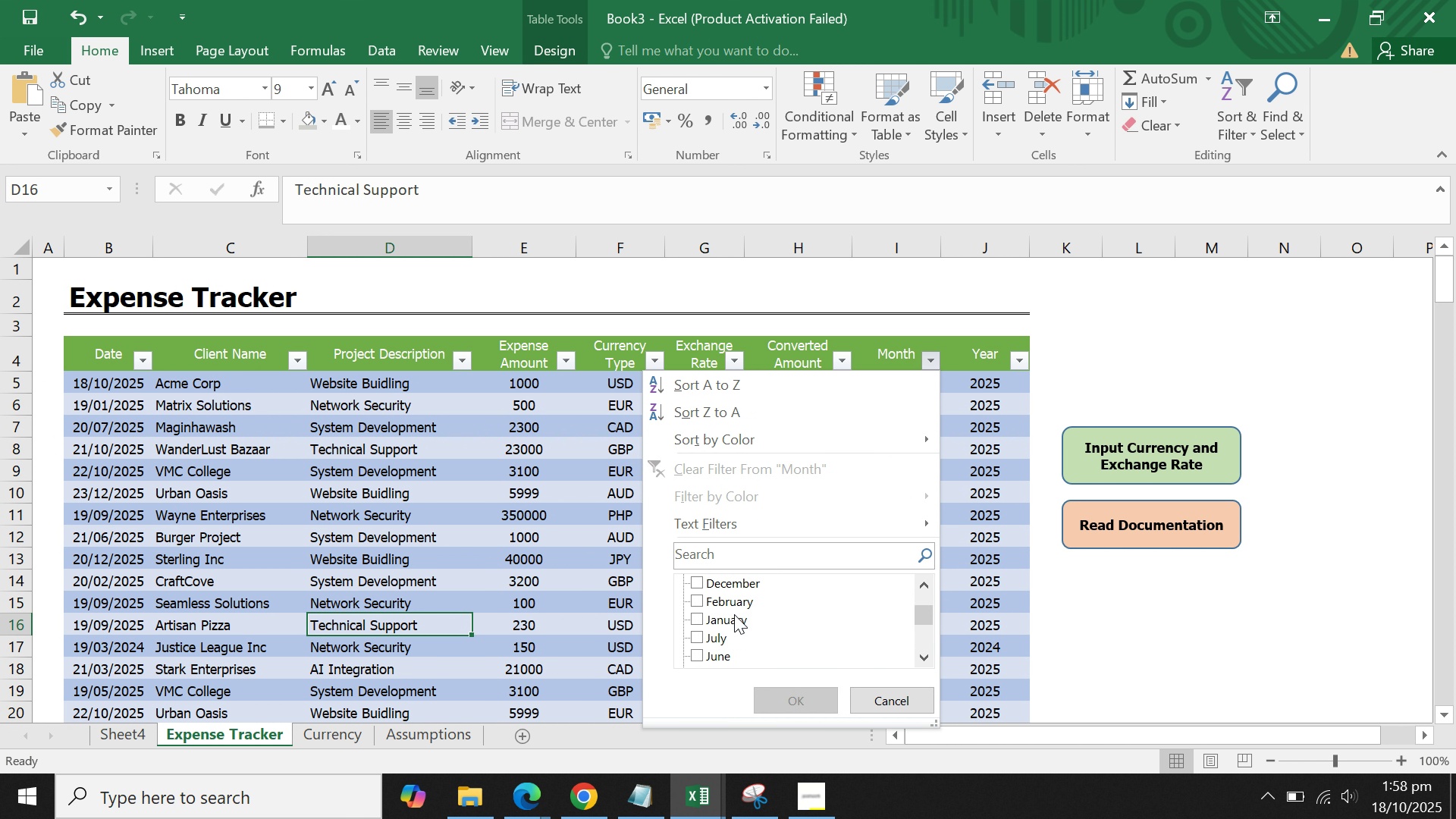 
left_click([734, 614])
 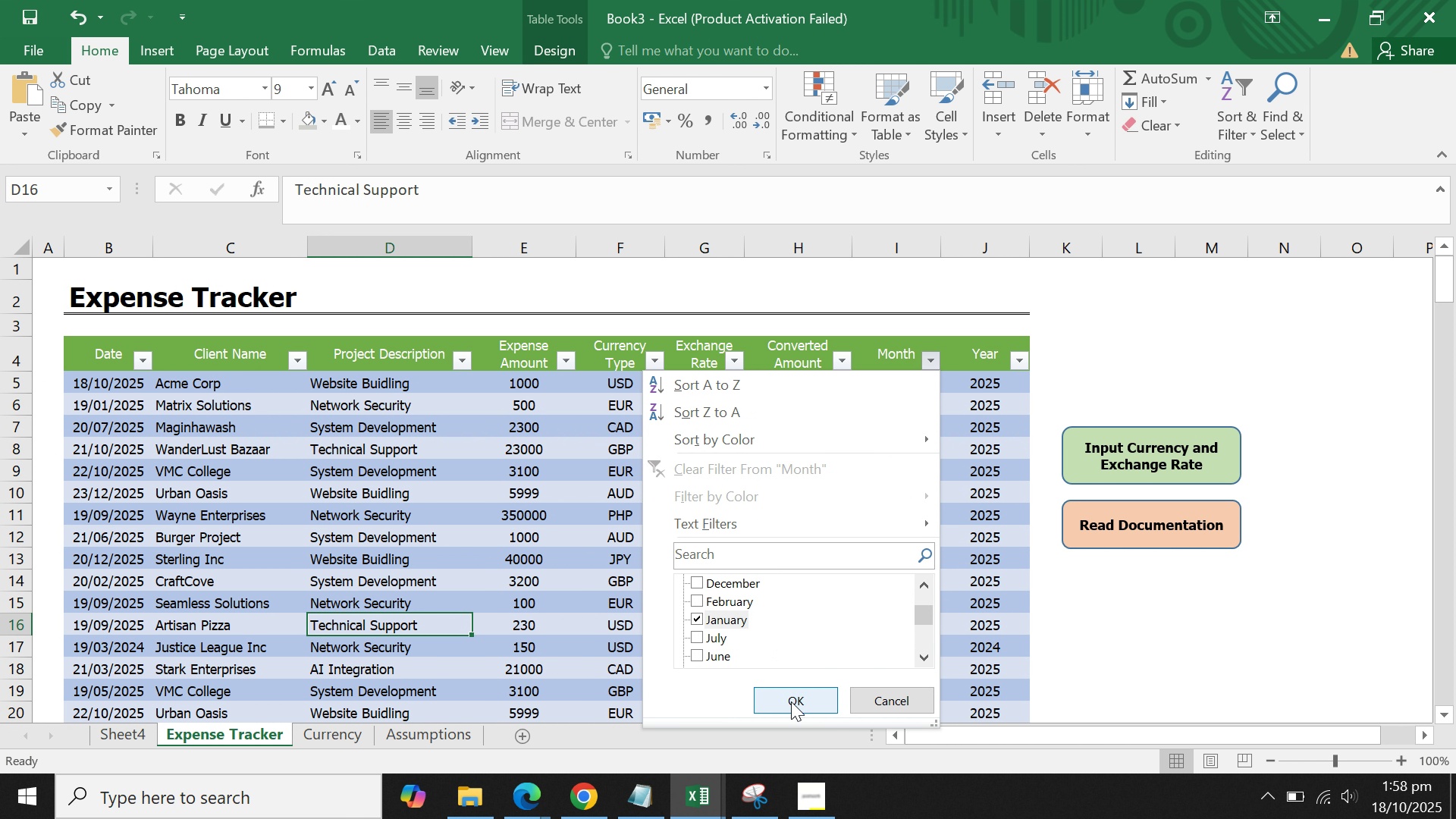 
left_click([791, 701])
 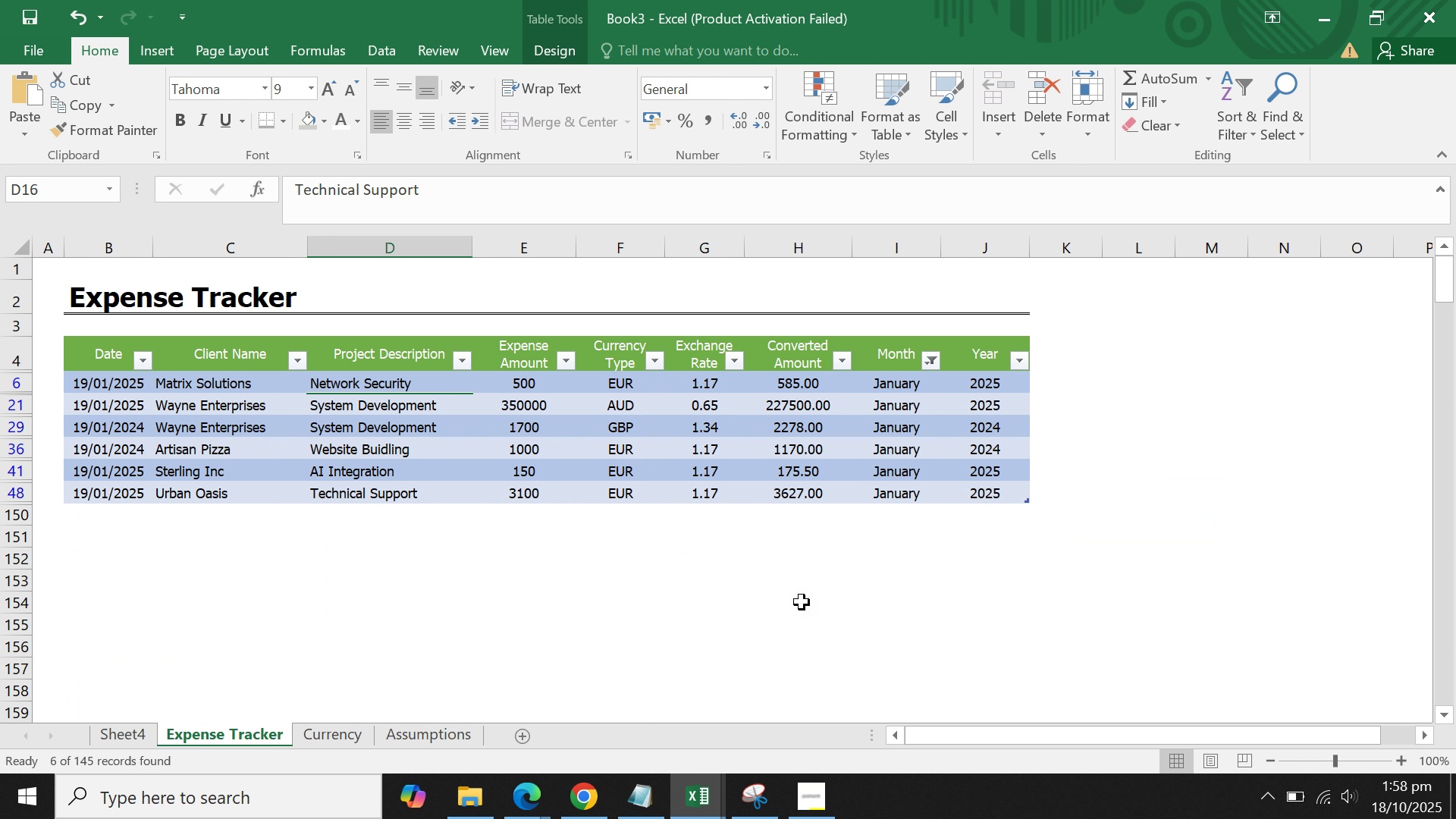 
left_click([802, 602])
 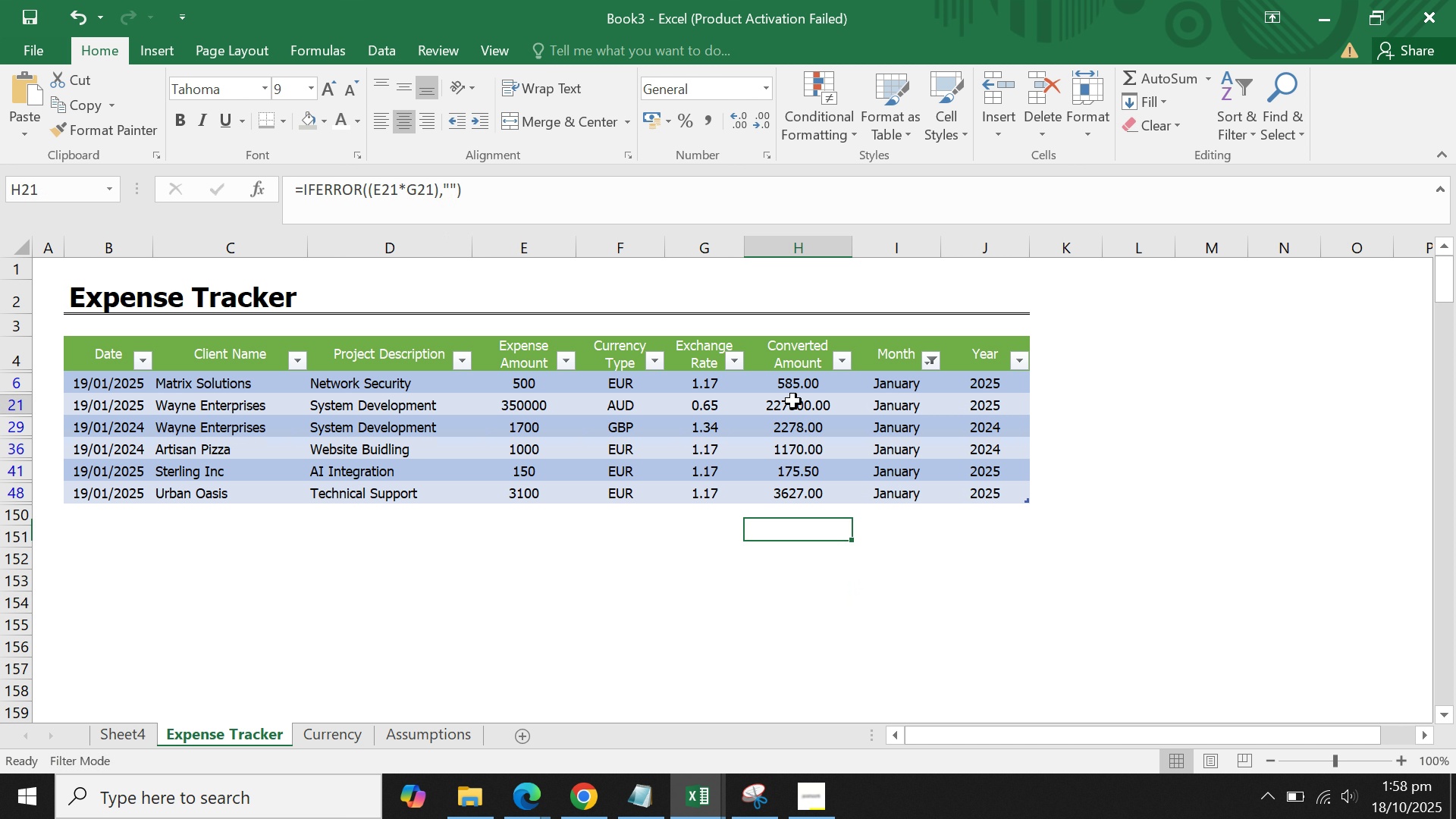 
left_click([793, 401])
 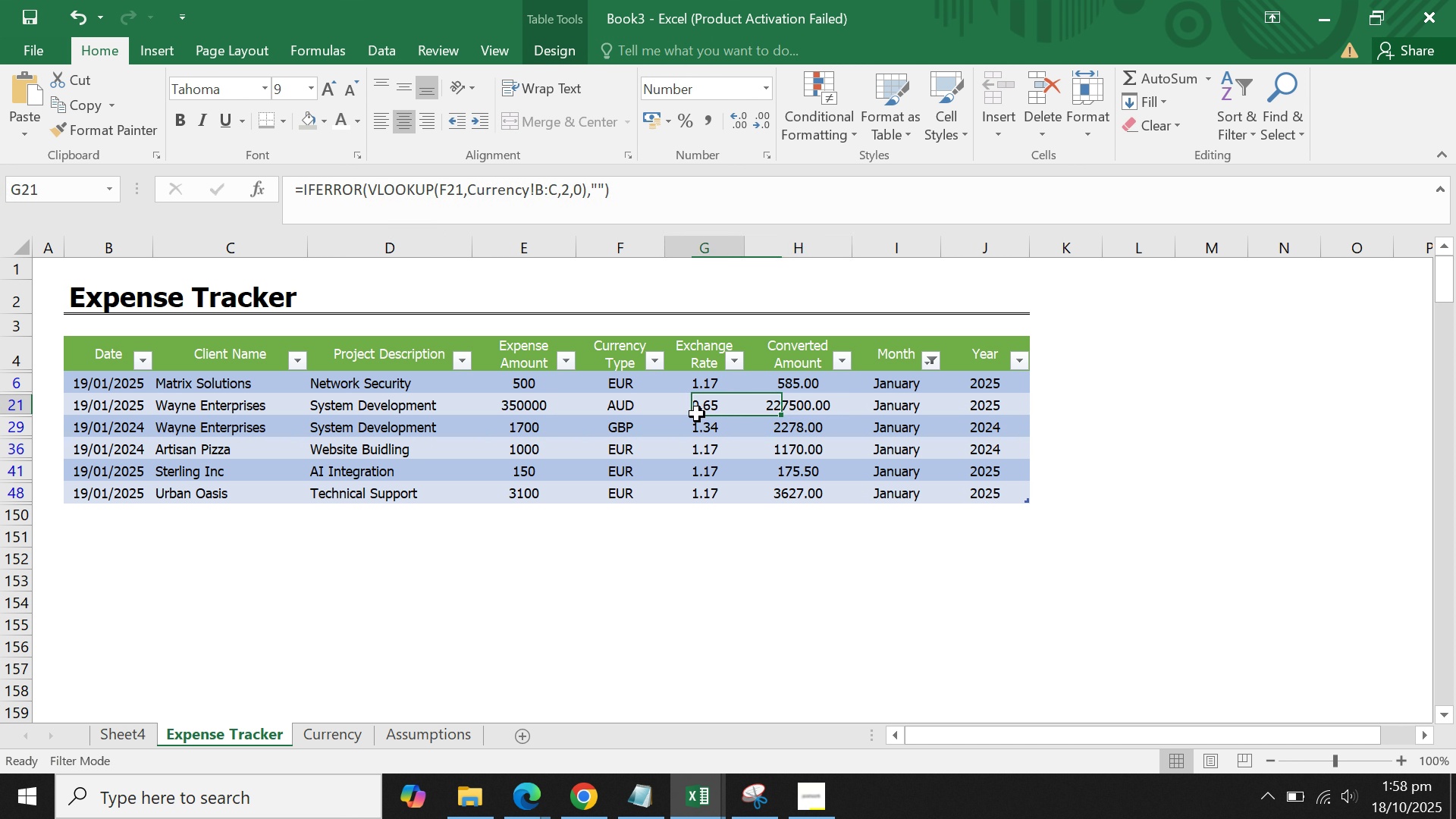 
left_click([697, 414])
 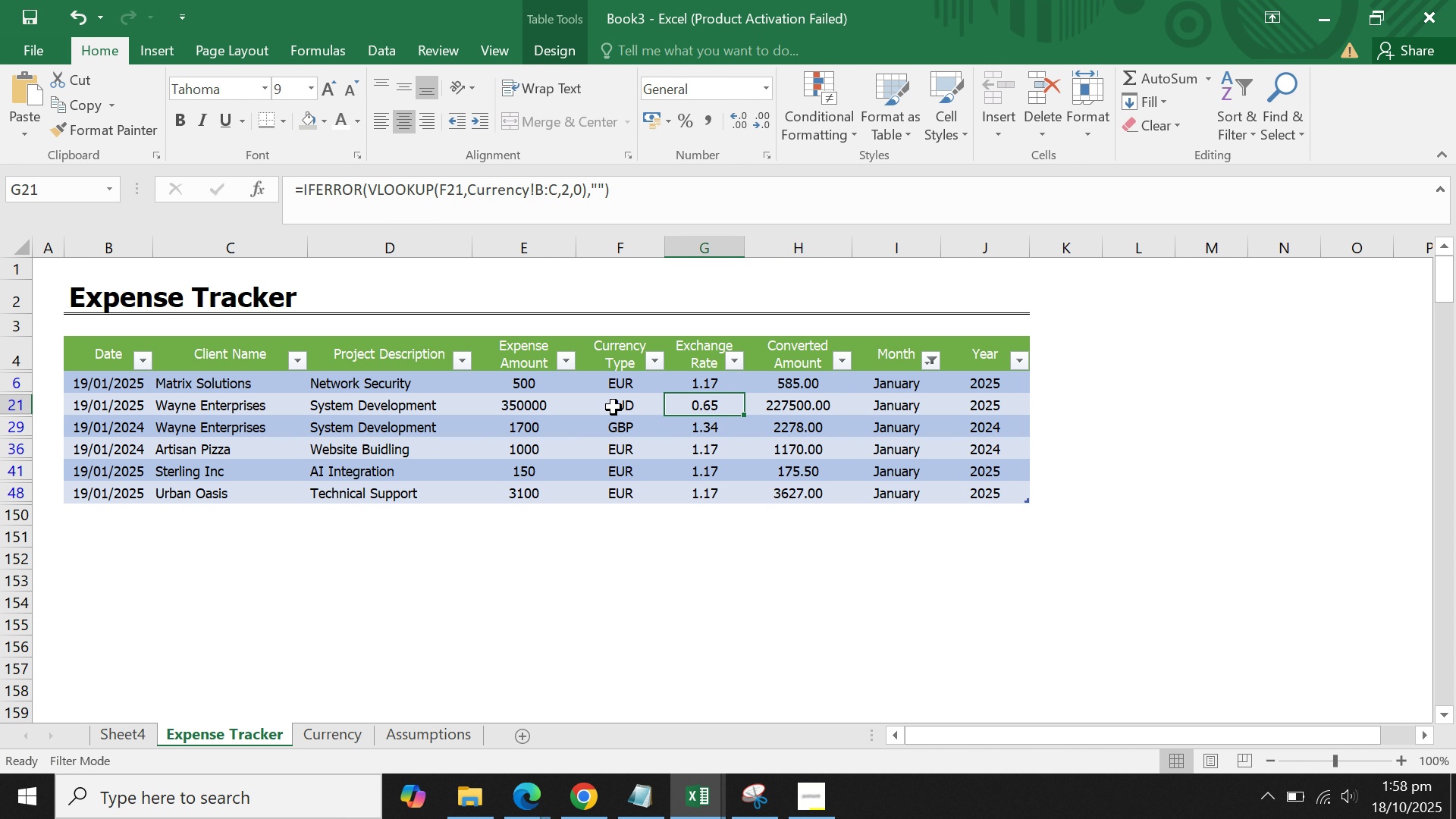 
left_click([500, 407])
 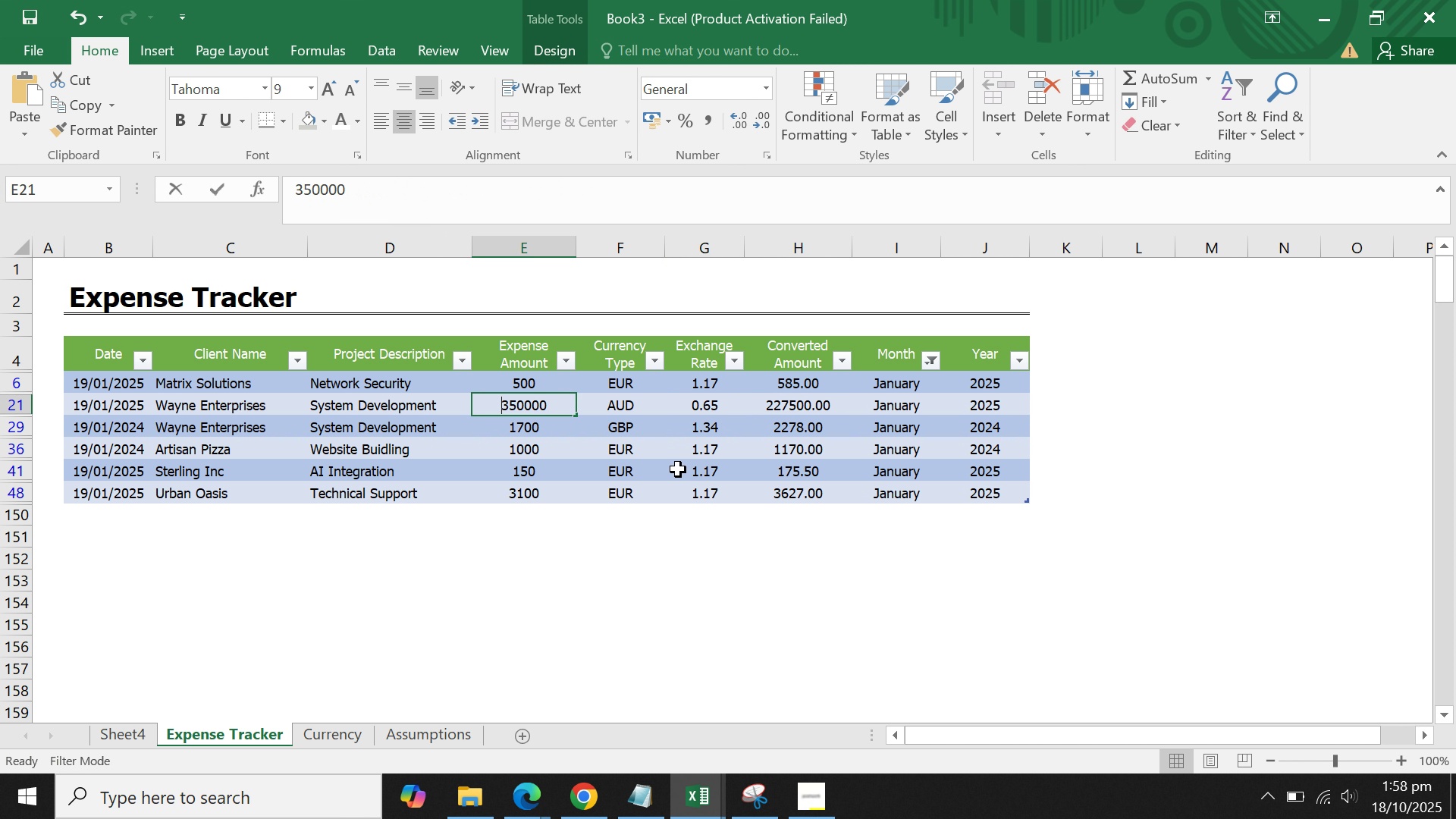 
type(2400)
 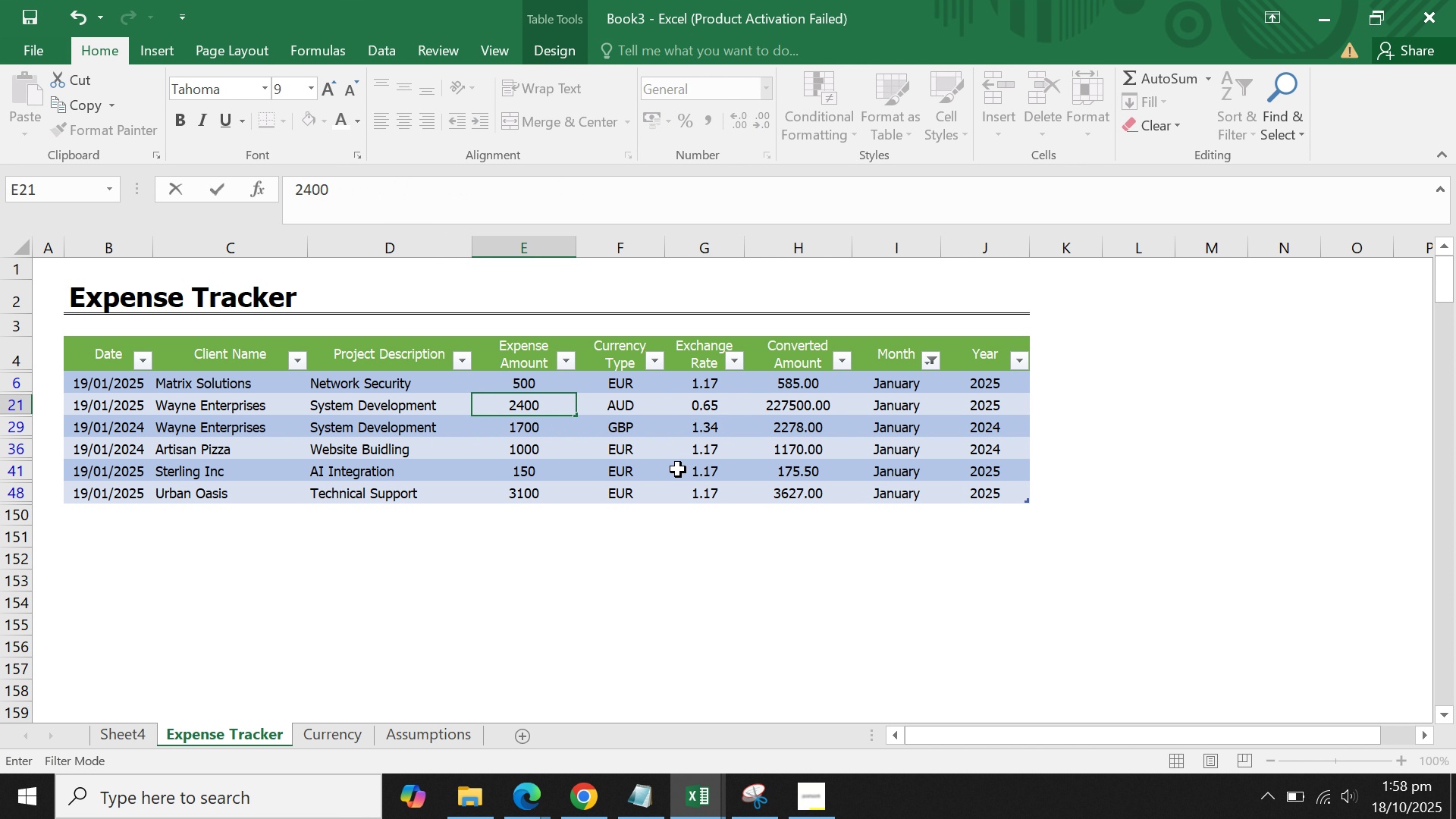 
key(Enter)
 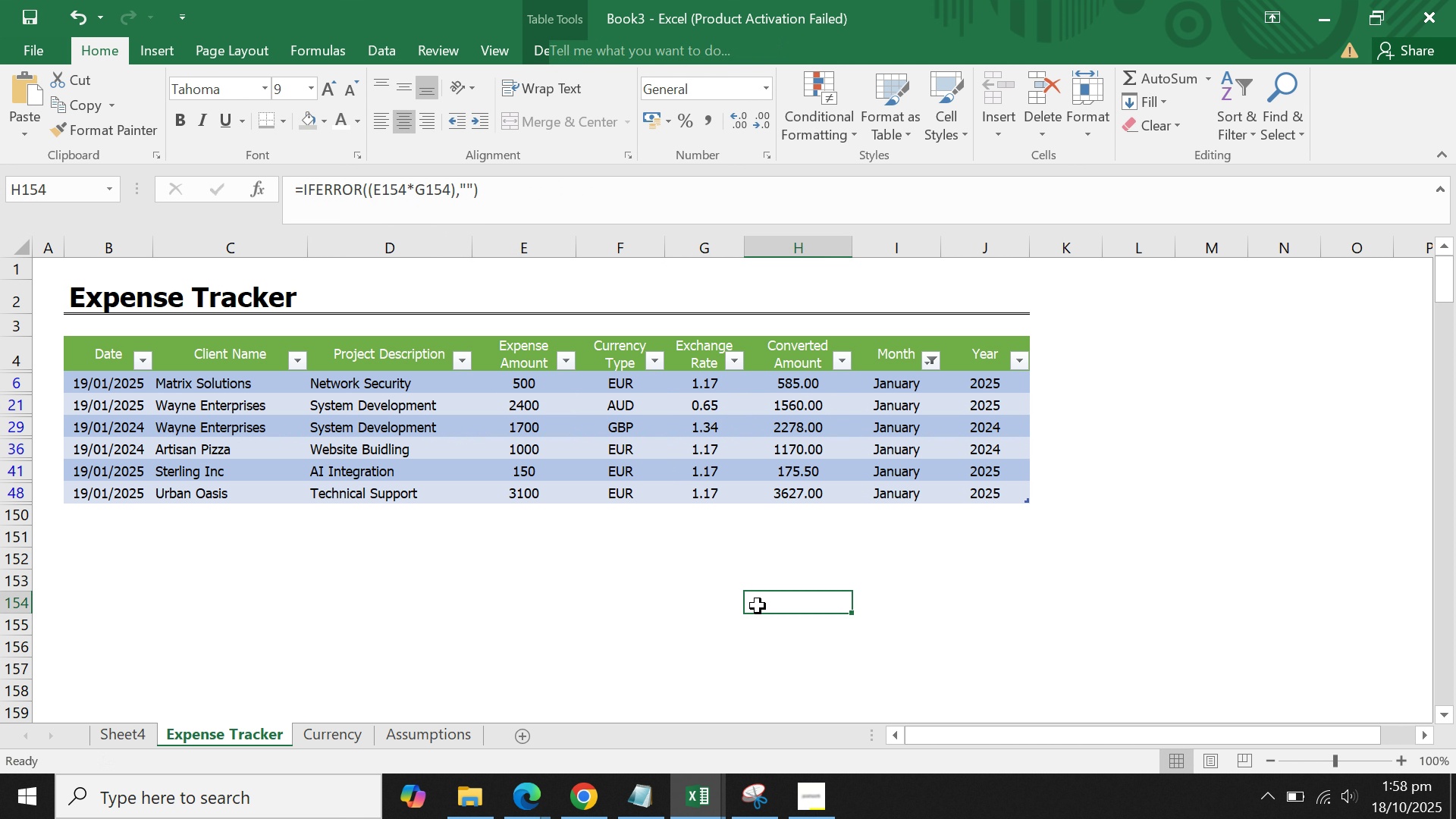 
double_click([780, 572])
 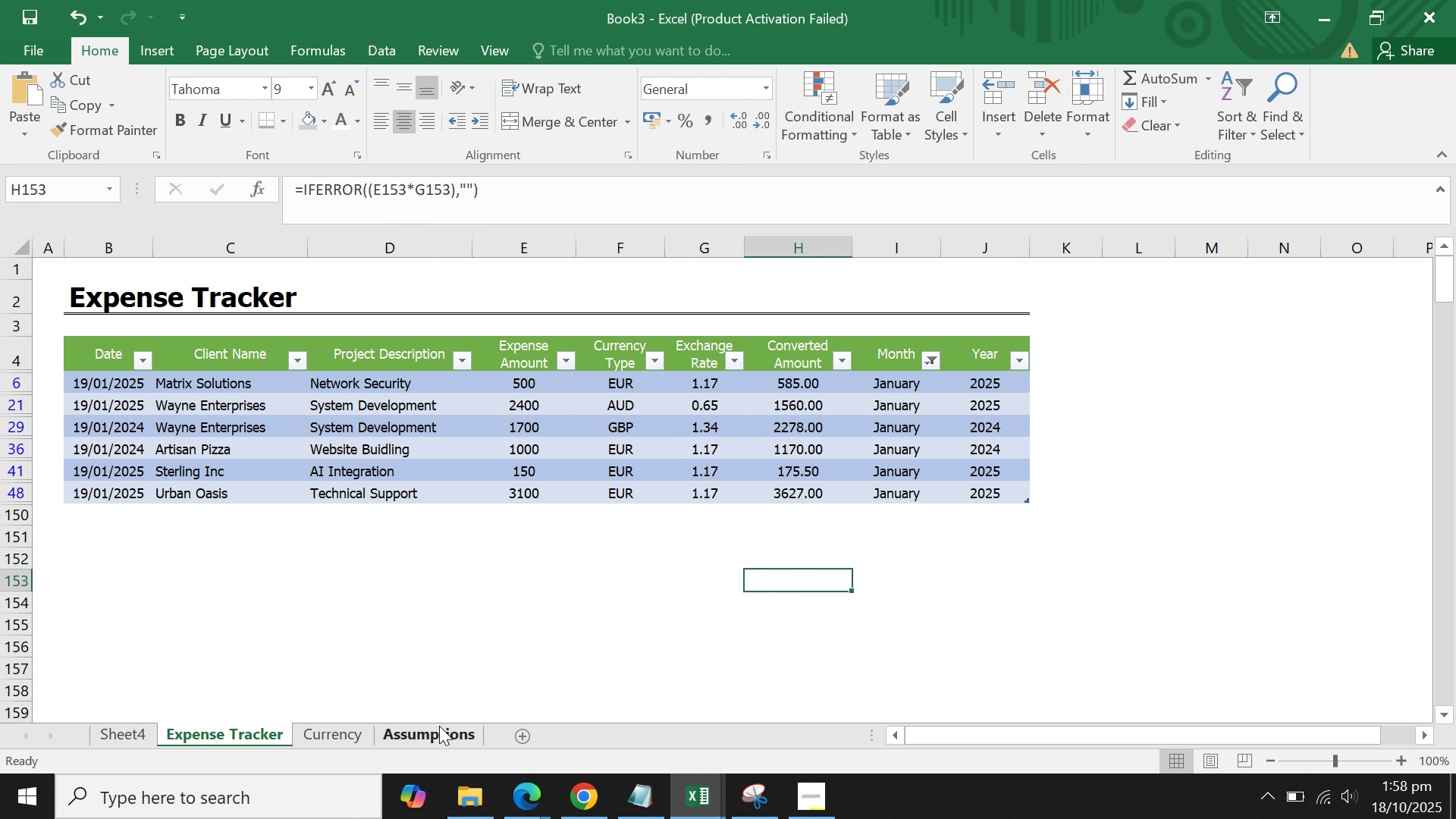 
left_click([438, 728])
 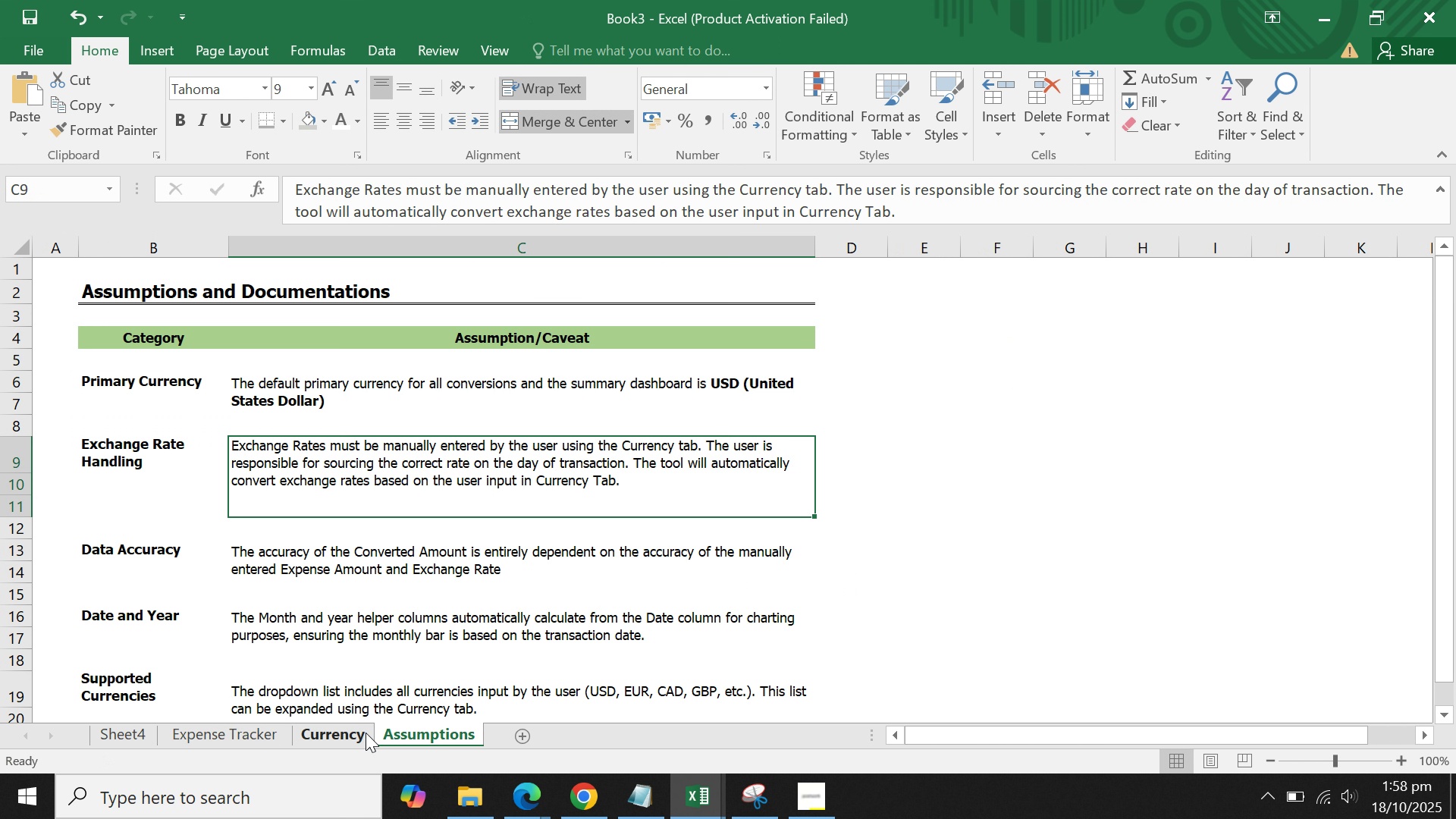 
left_click([366, 733])
 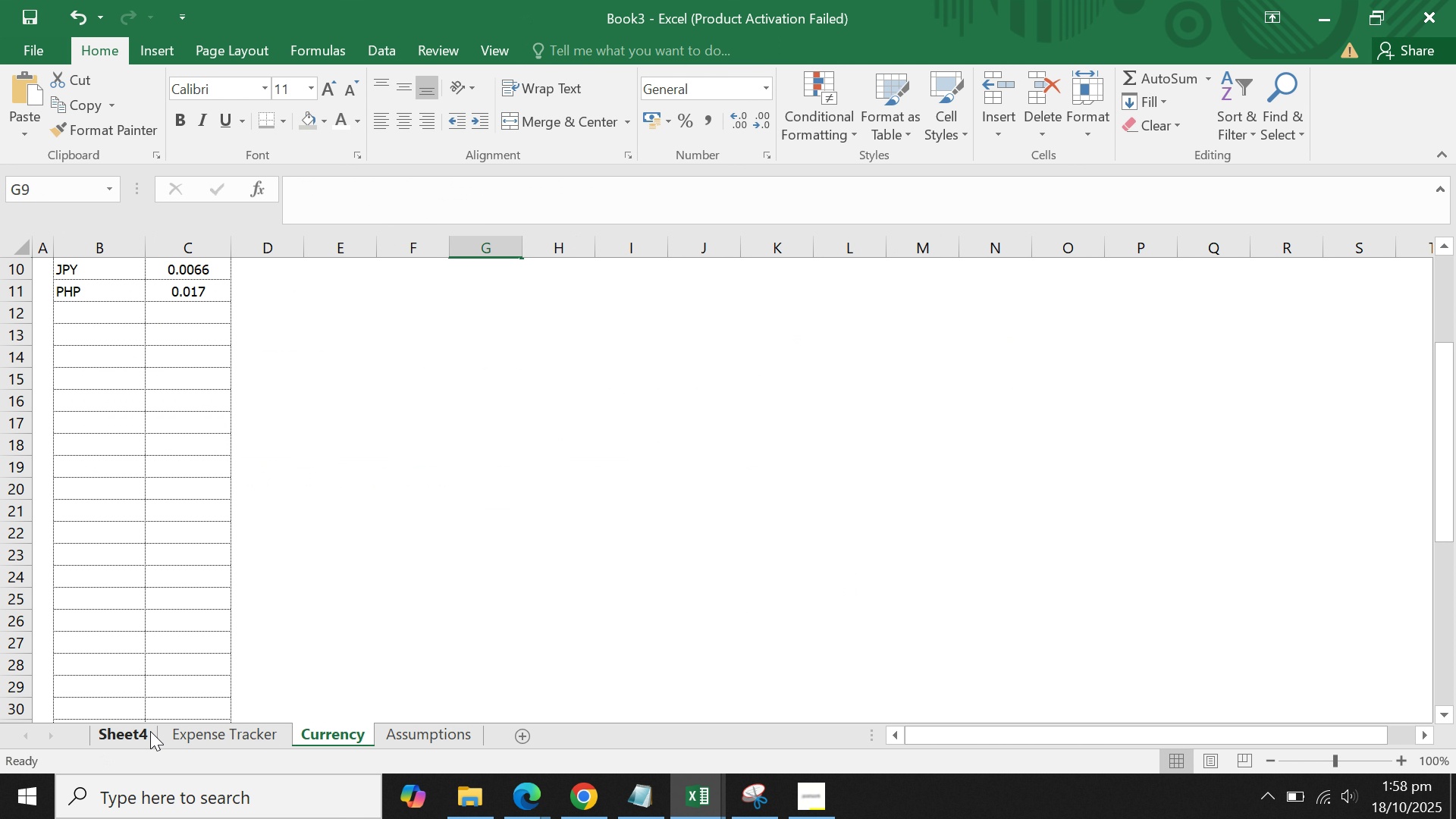 
left_click([150, 731])
 